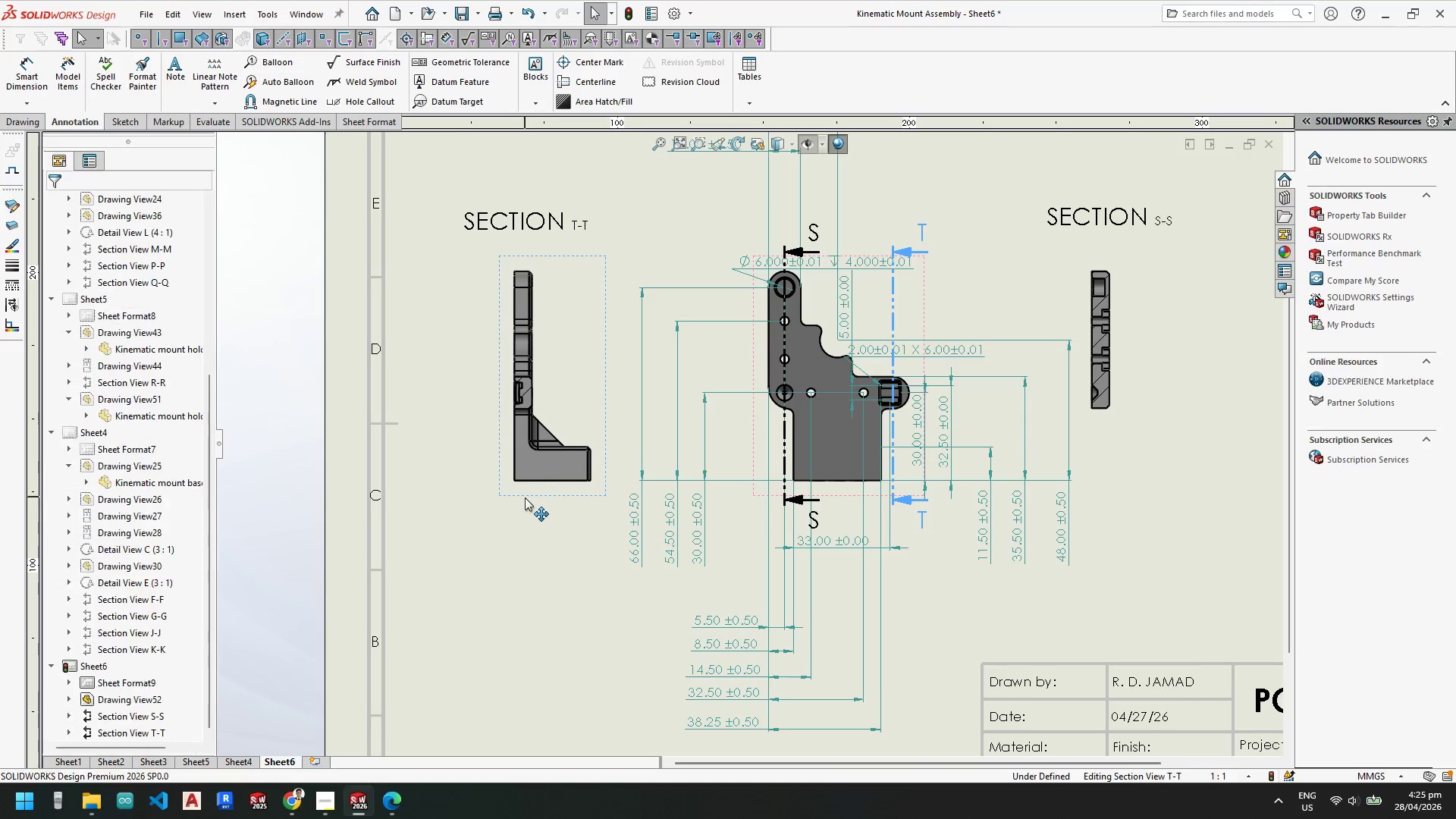 
left_click_drag(start_coordinate=[525, 497], to_coordinate=[479, 497])
 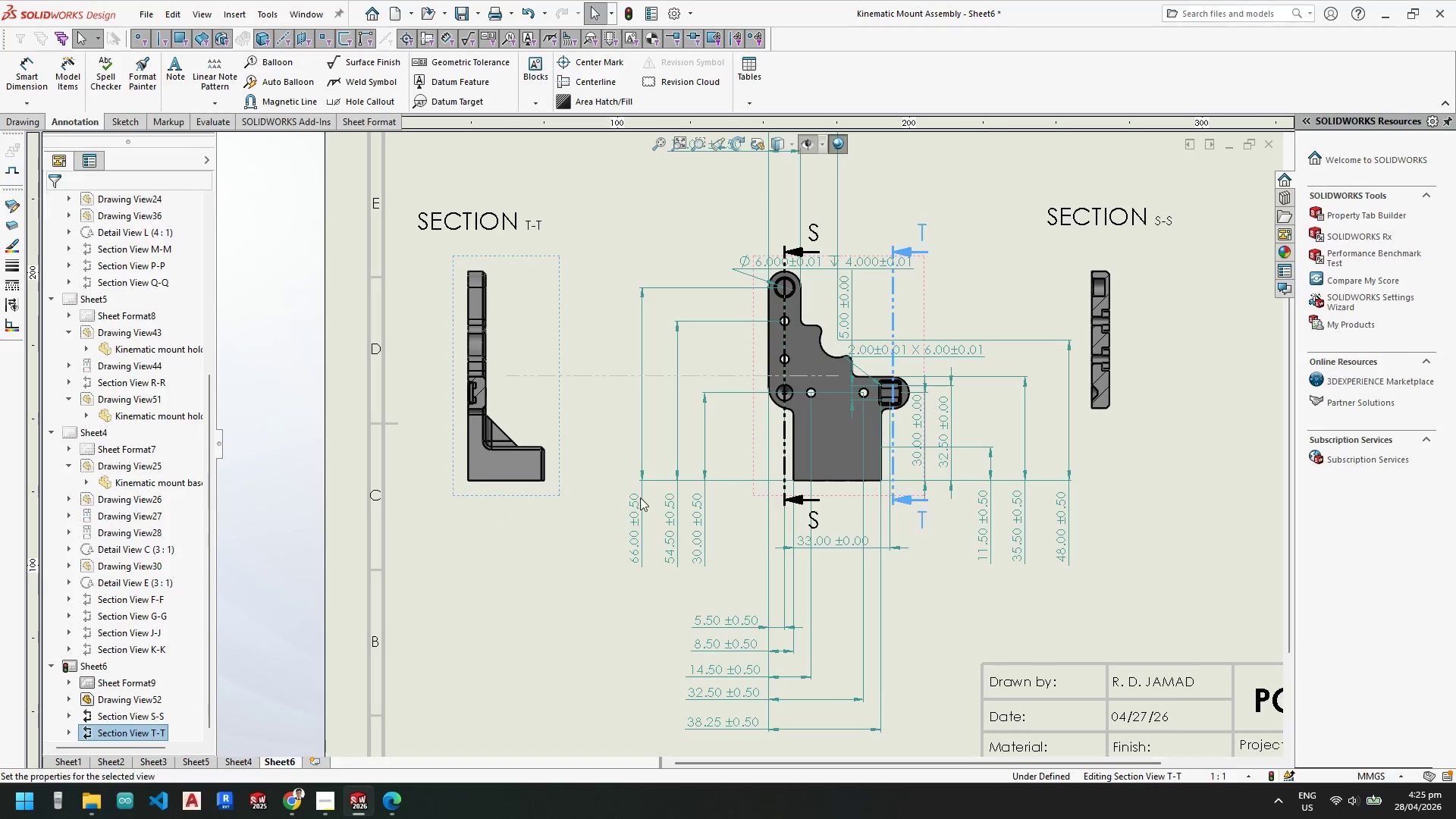 
key(Escape)
 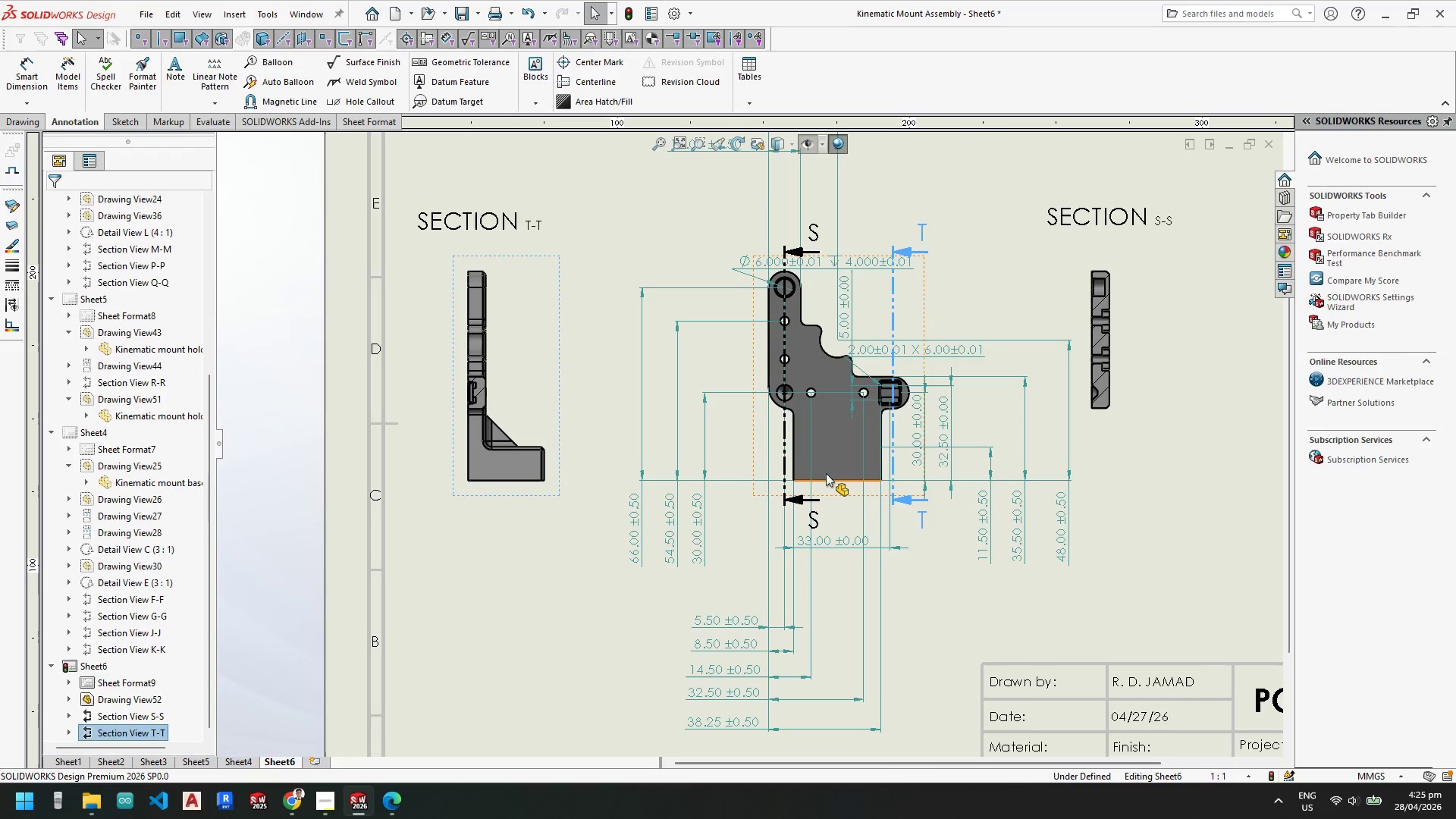 
key(Escape)
 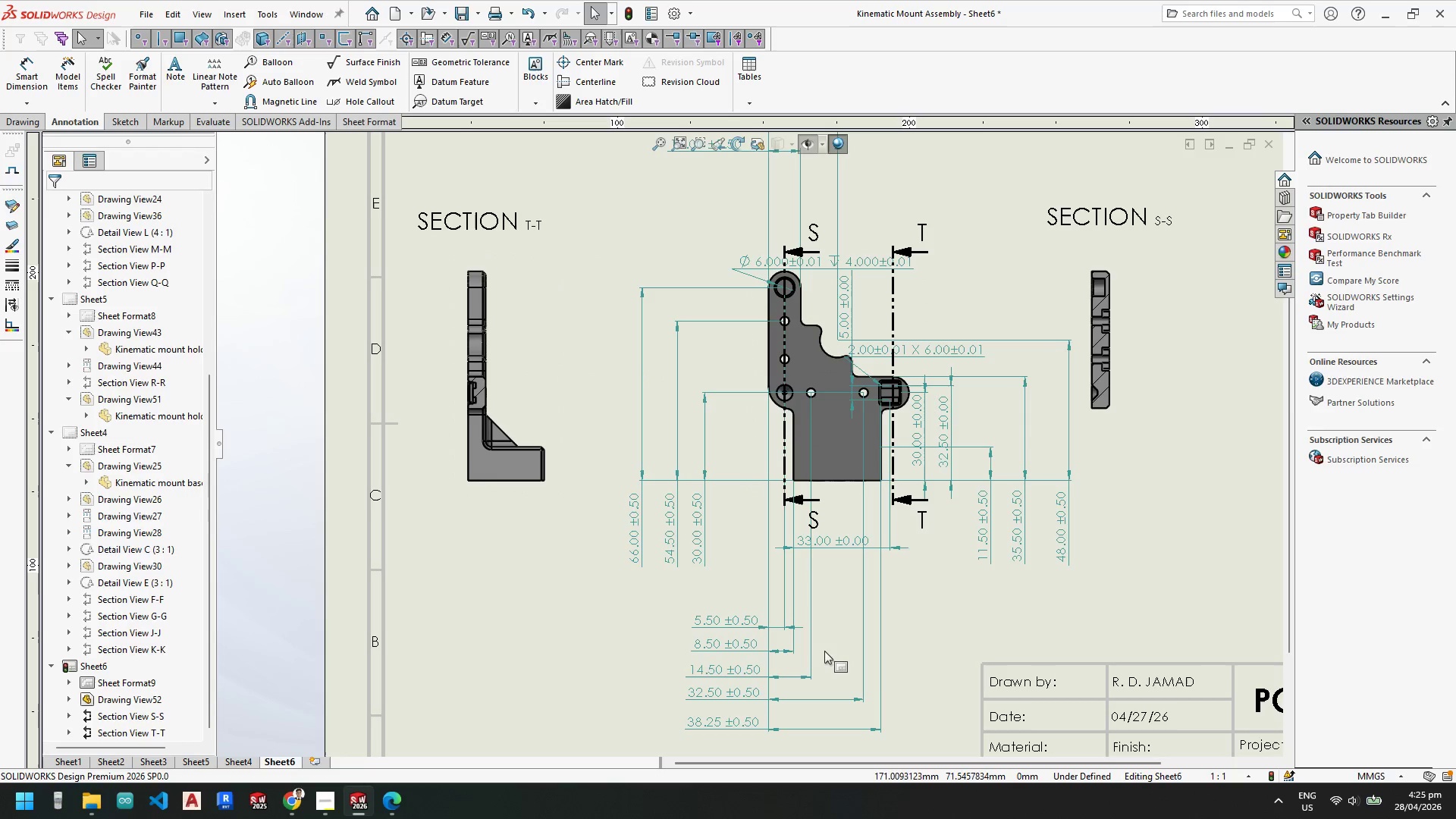 
key(Escape)
 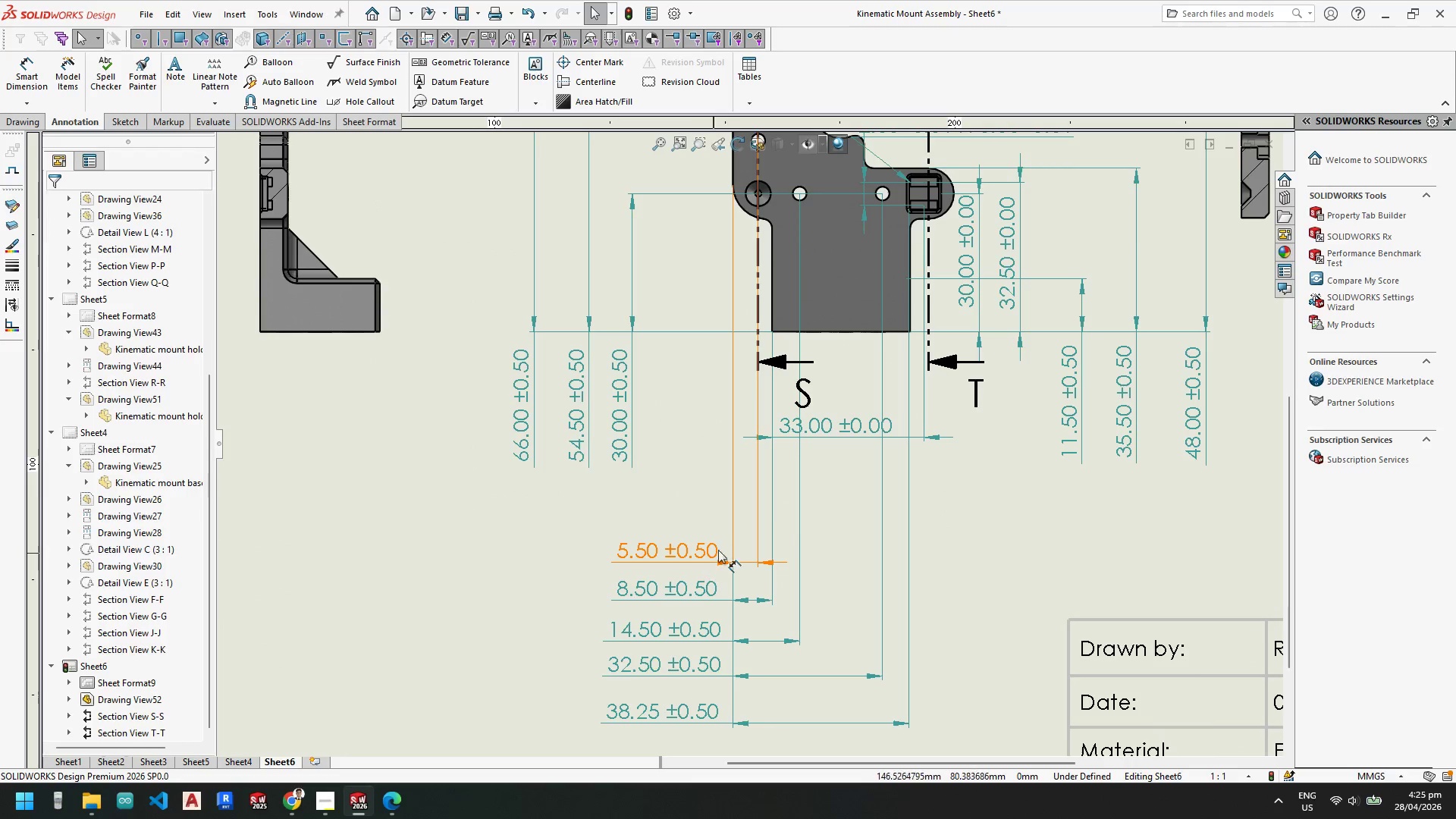 
scroll: coordinate [796, 647], scroll_direction: down, amount: 4.0
 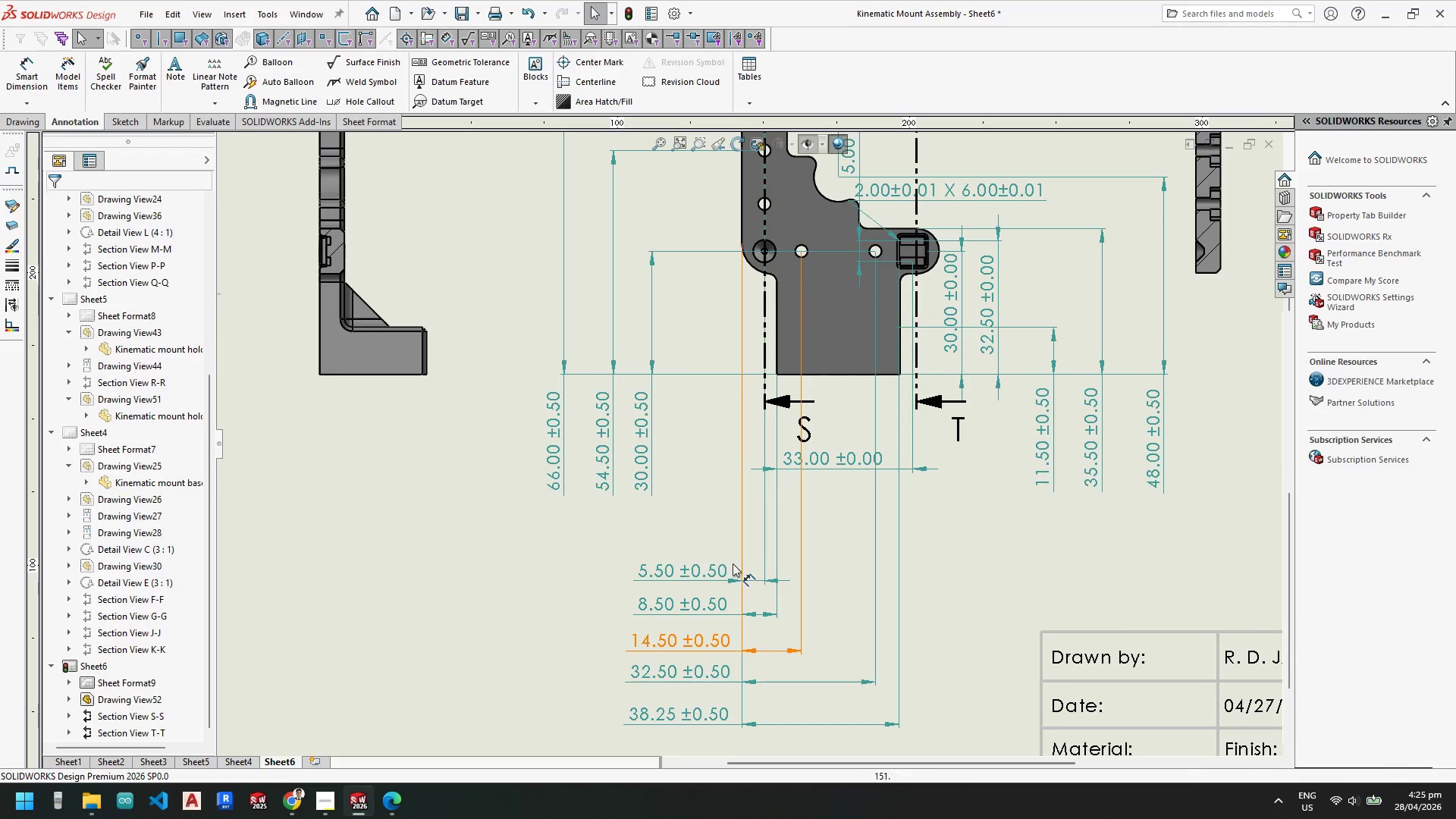 
key(Escape)
 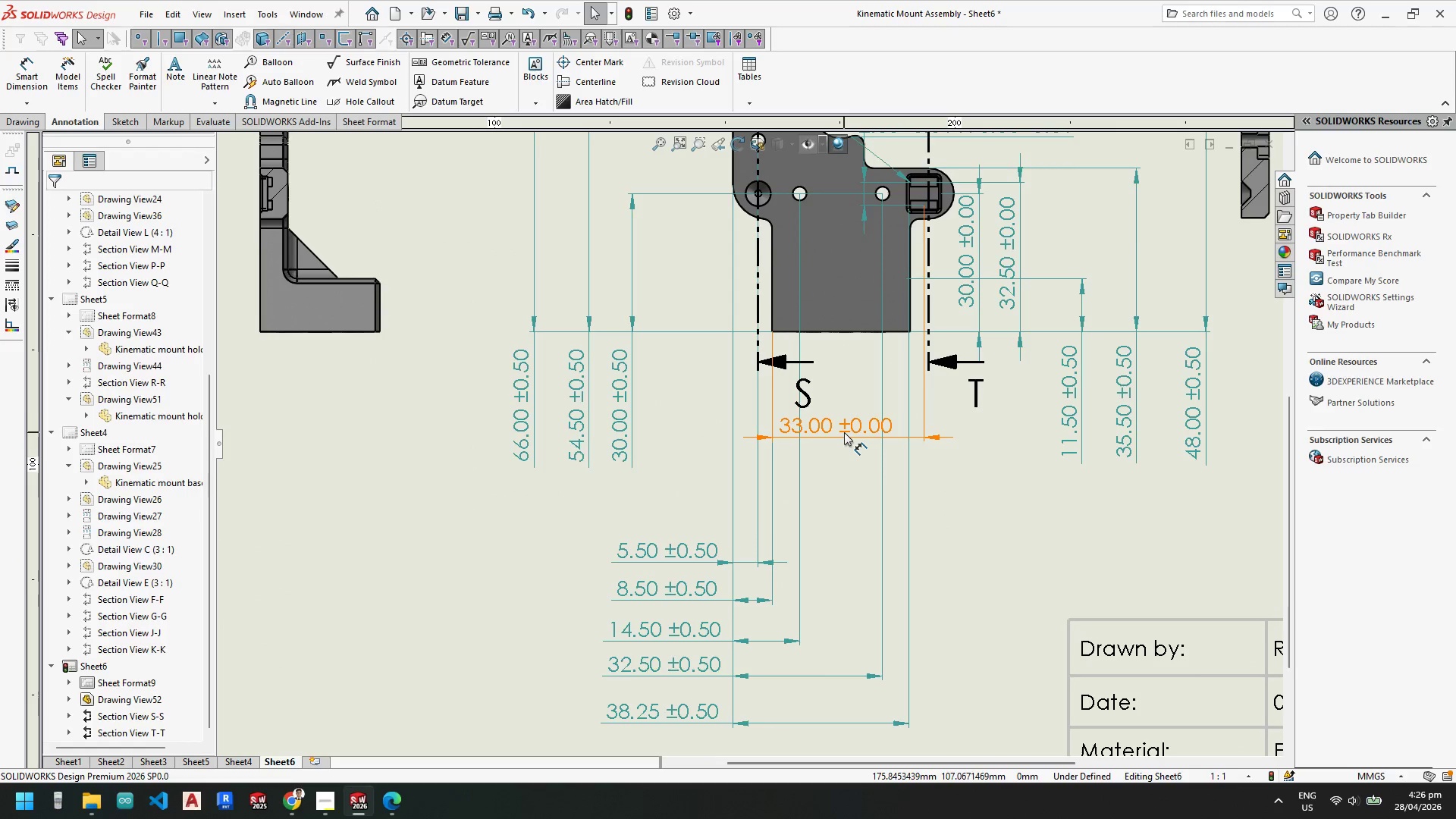 
left_click_drag(start_coordinate=[844, 433], to_coordinate=[840, 268])
 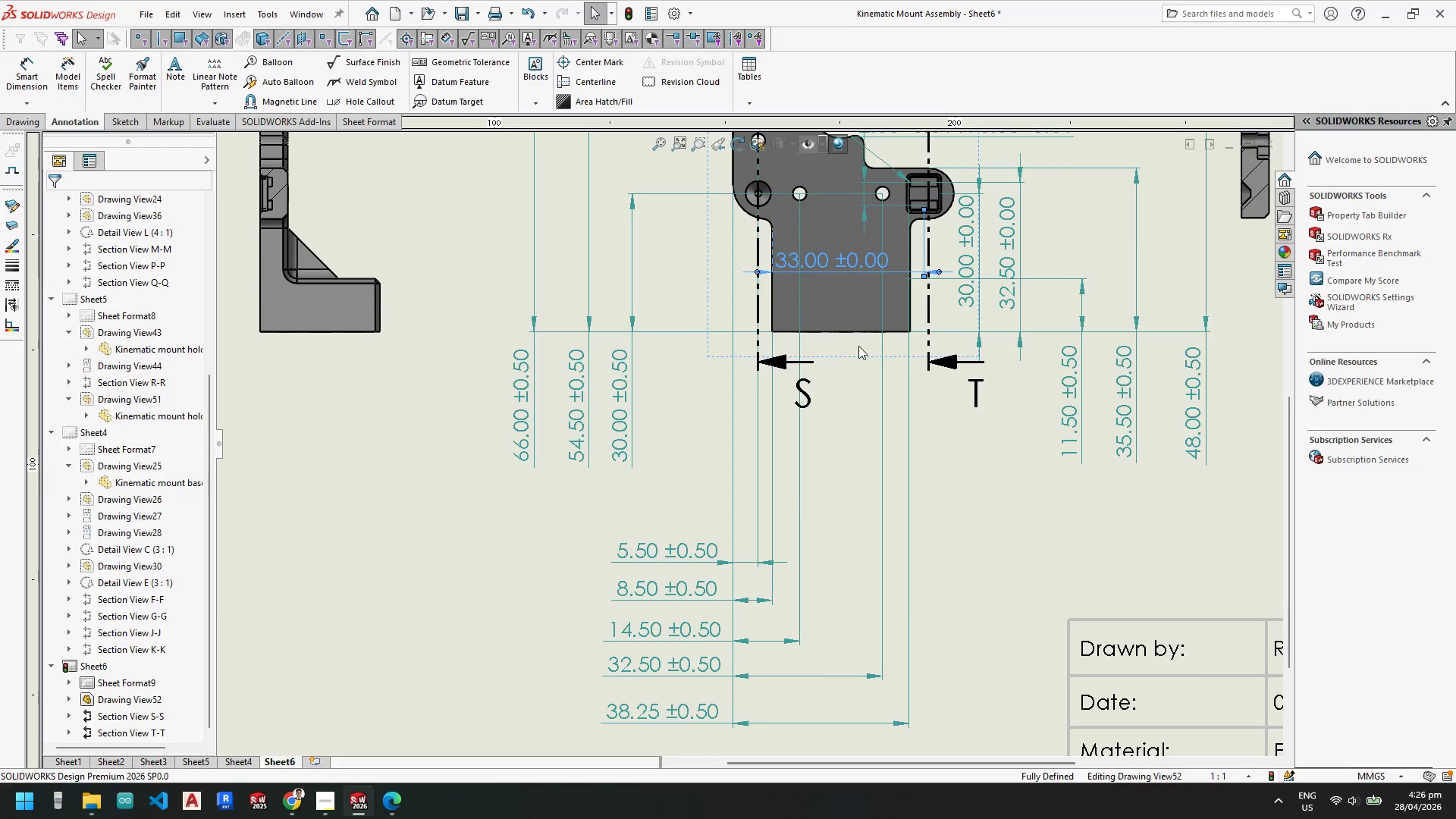 
scroll: coordinate [818, 320], scroll_direction: up, amount: 2.0
 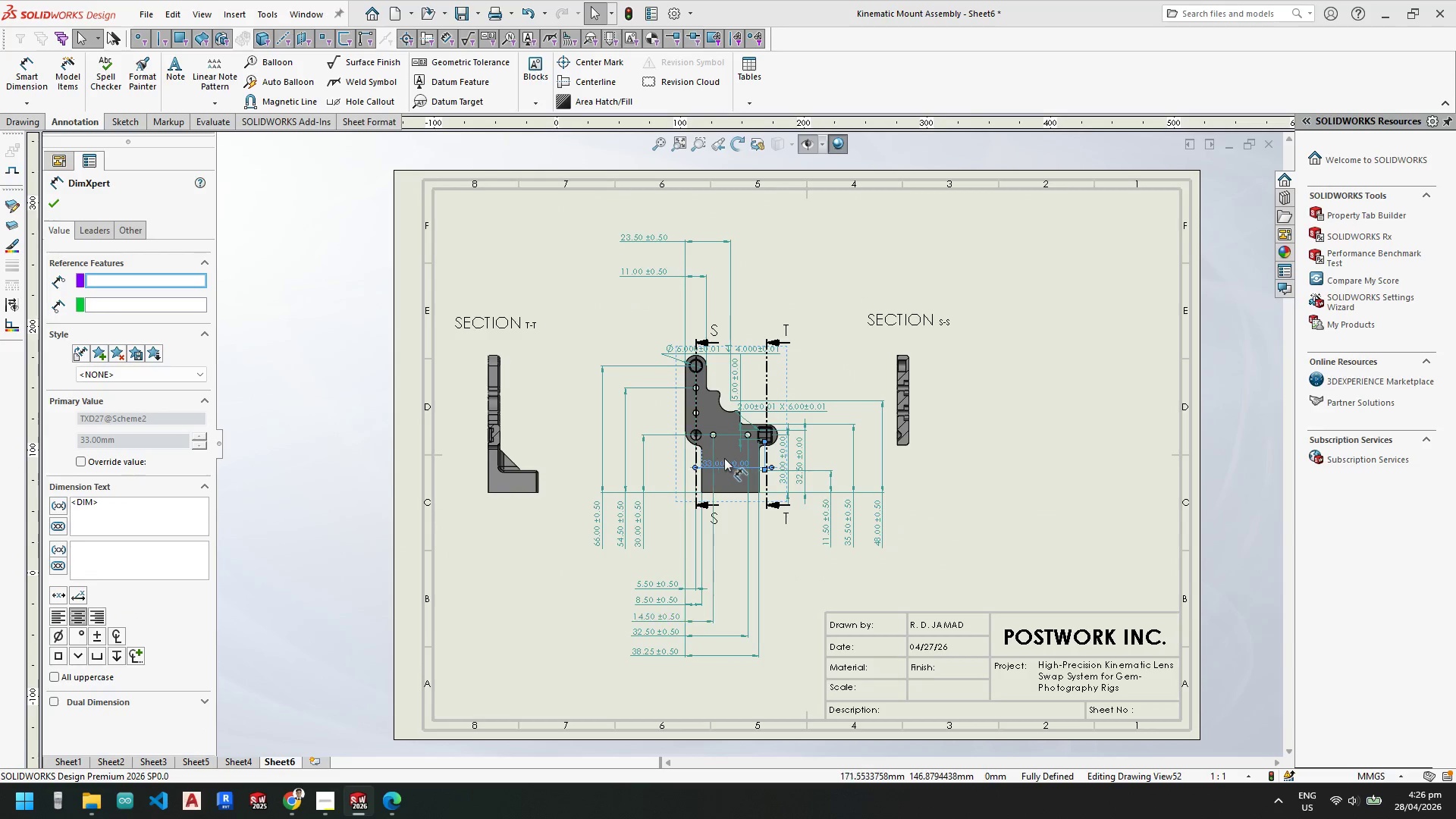 
left_click_drag(start_coordinate=[729, 463], to_coordinate=[796, 282])
 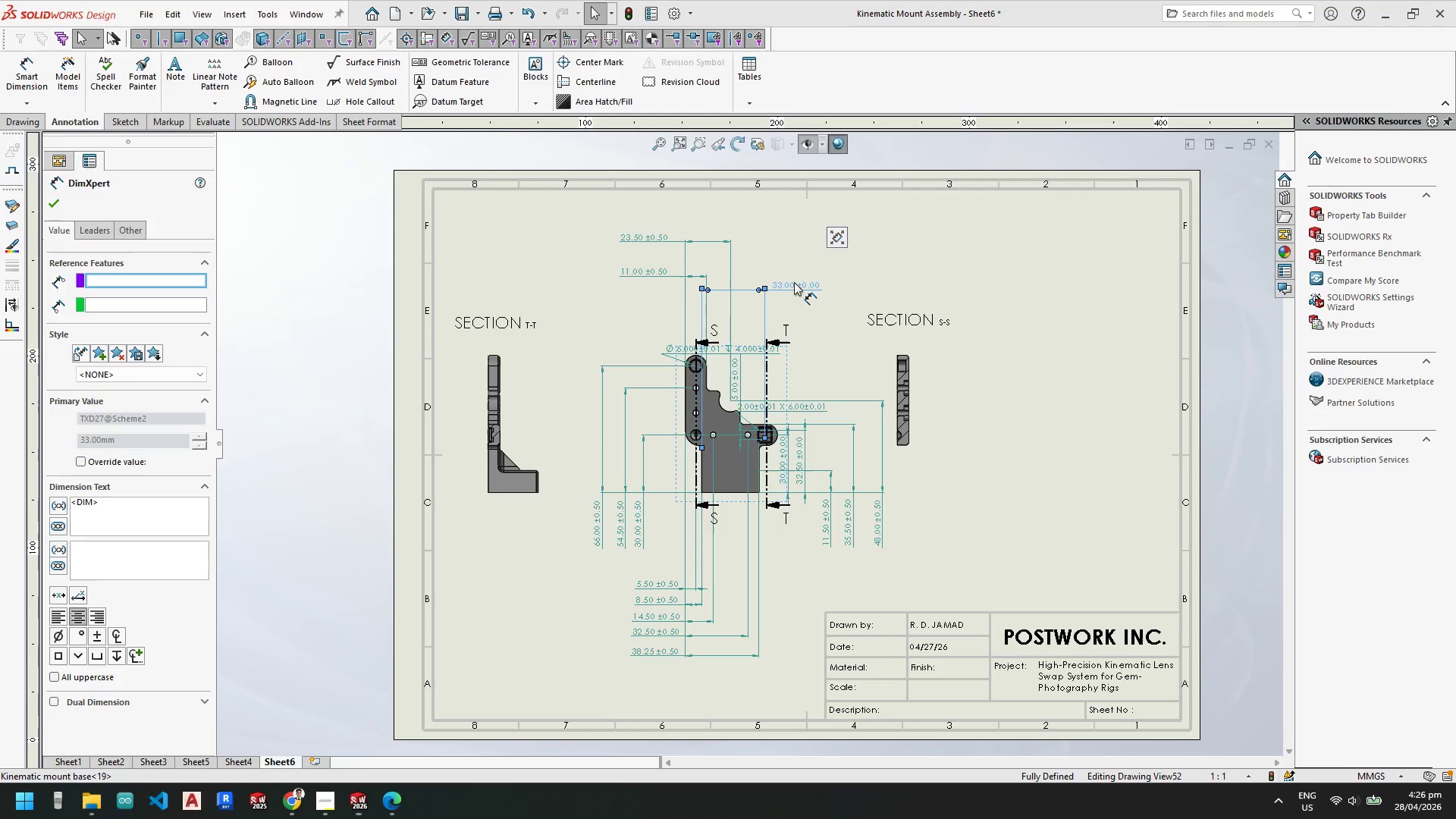 
key(Escape)
 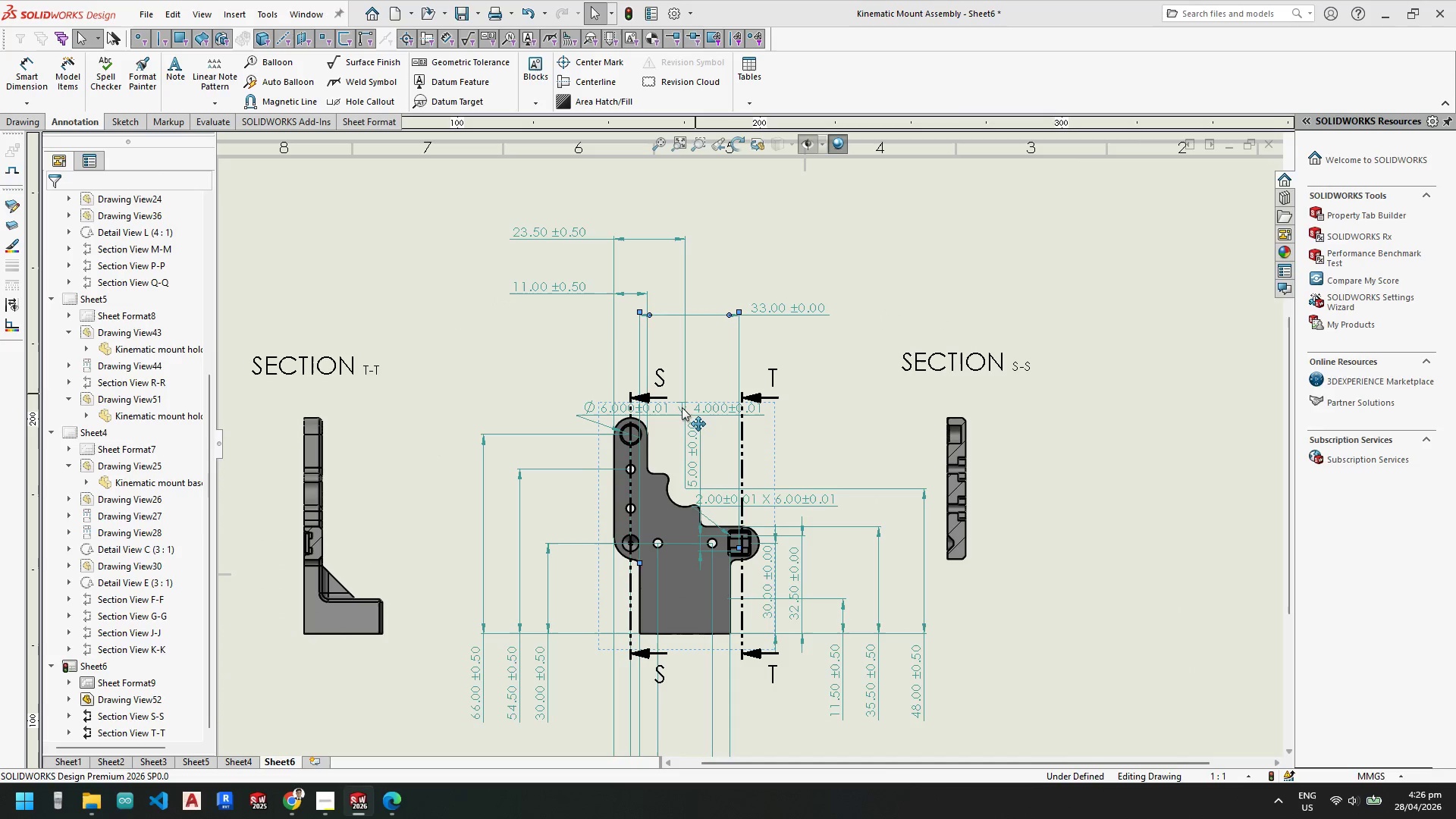 
scroll: coordinate [792, 313], scroll_direction: down, amount: 4.0
 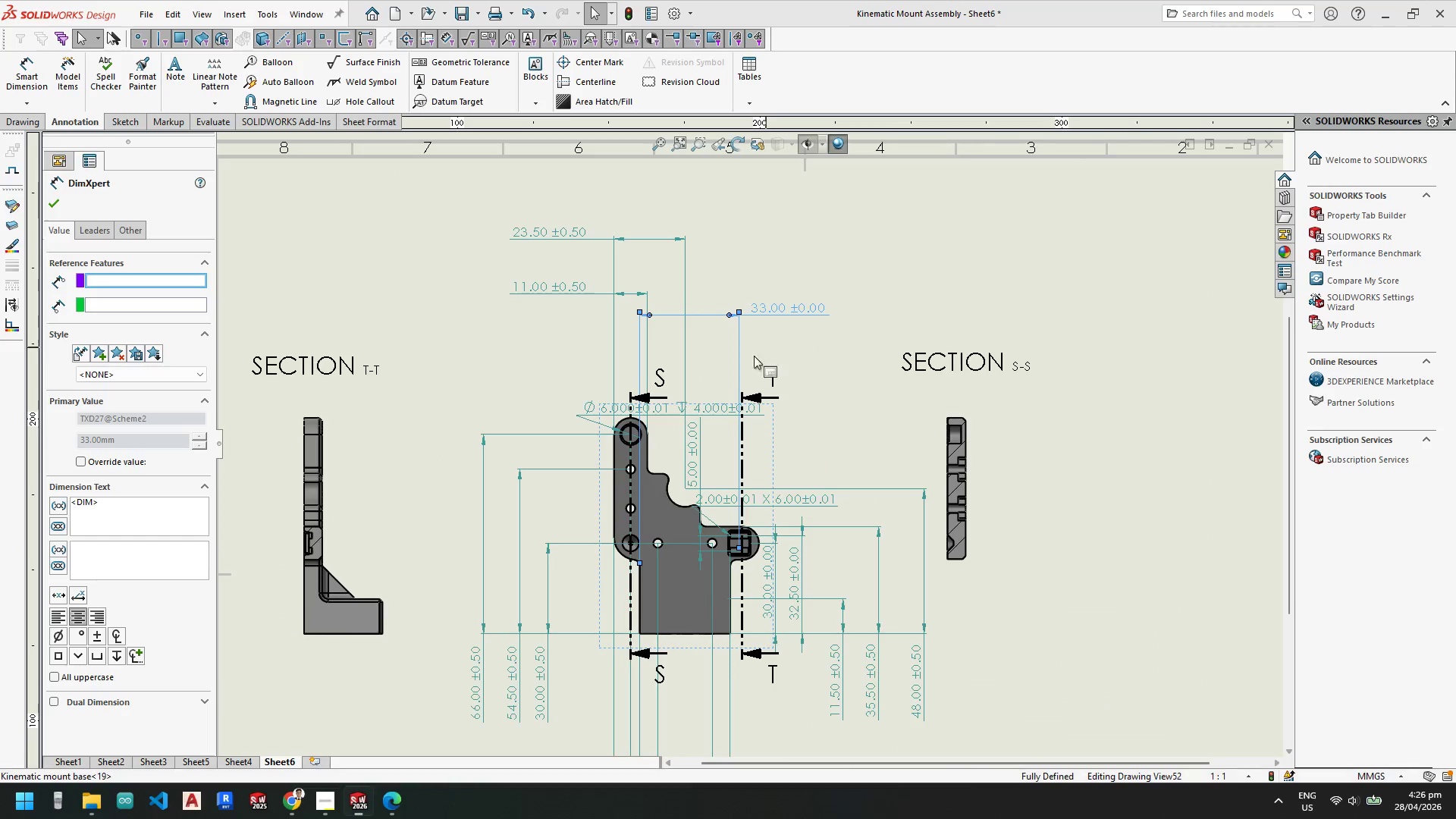 
key(Escape)
 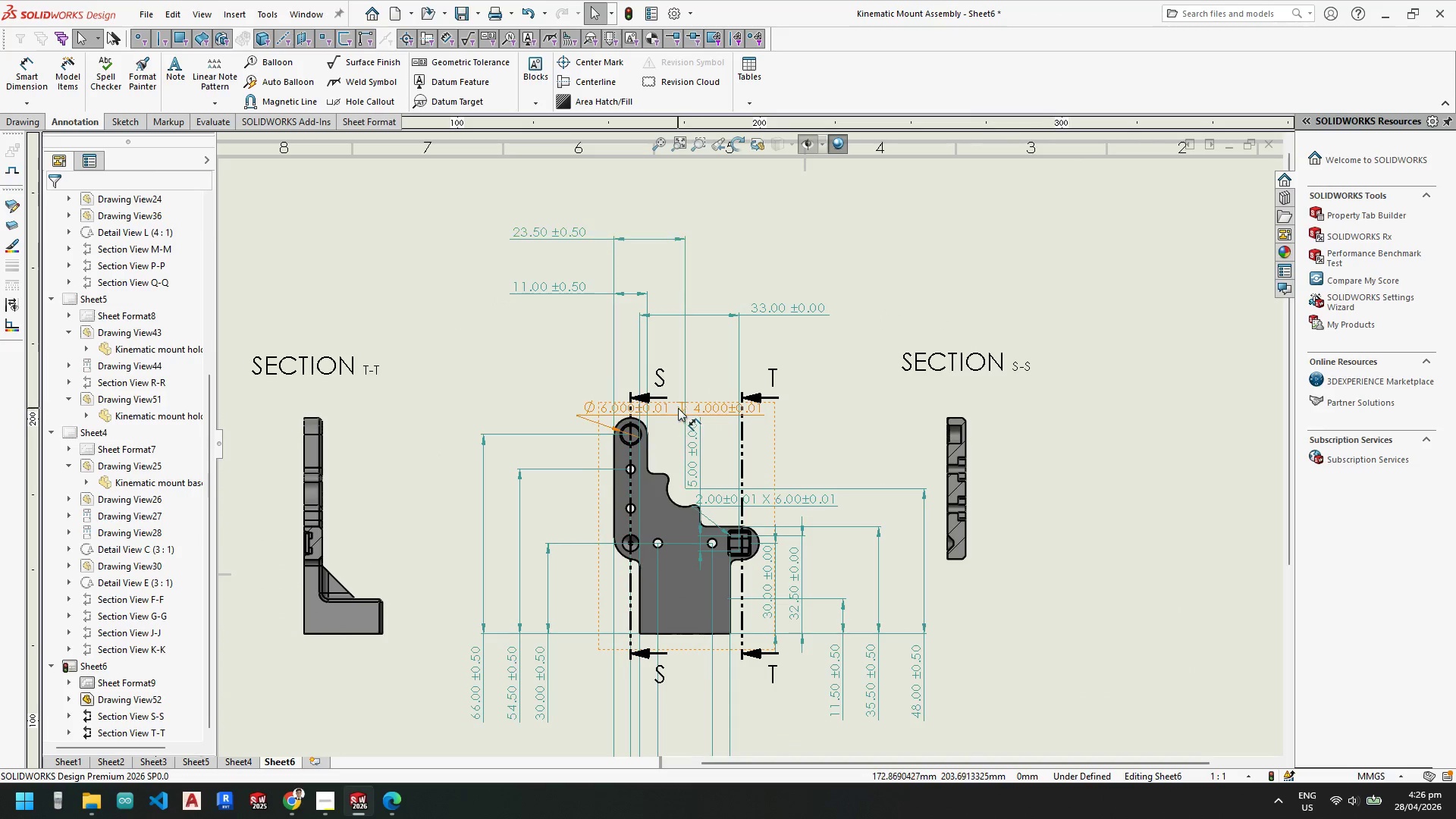 
left_click_drag(start_coordinate=[678, 407], to_coordinate=[497, 381])
 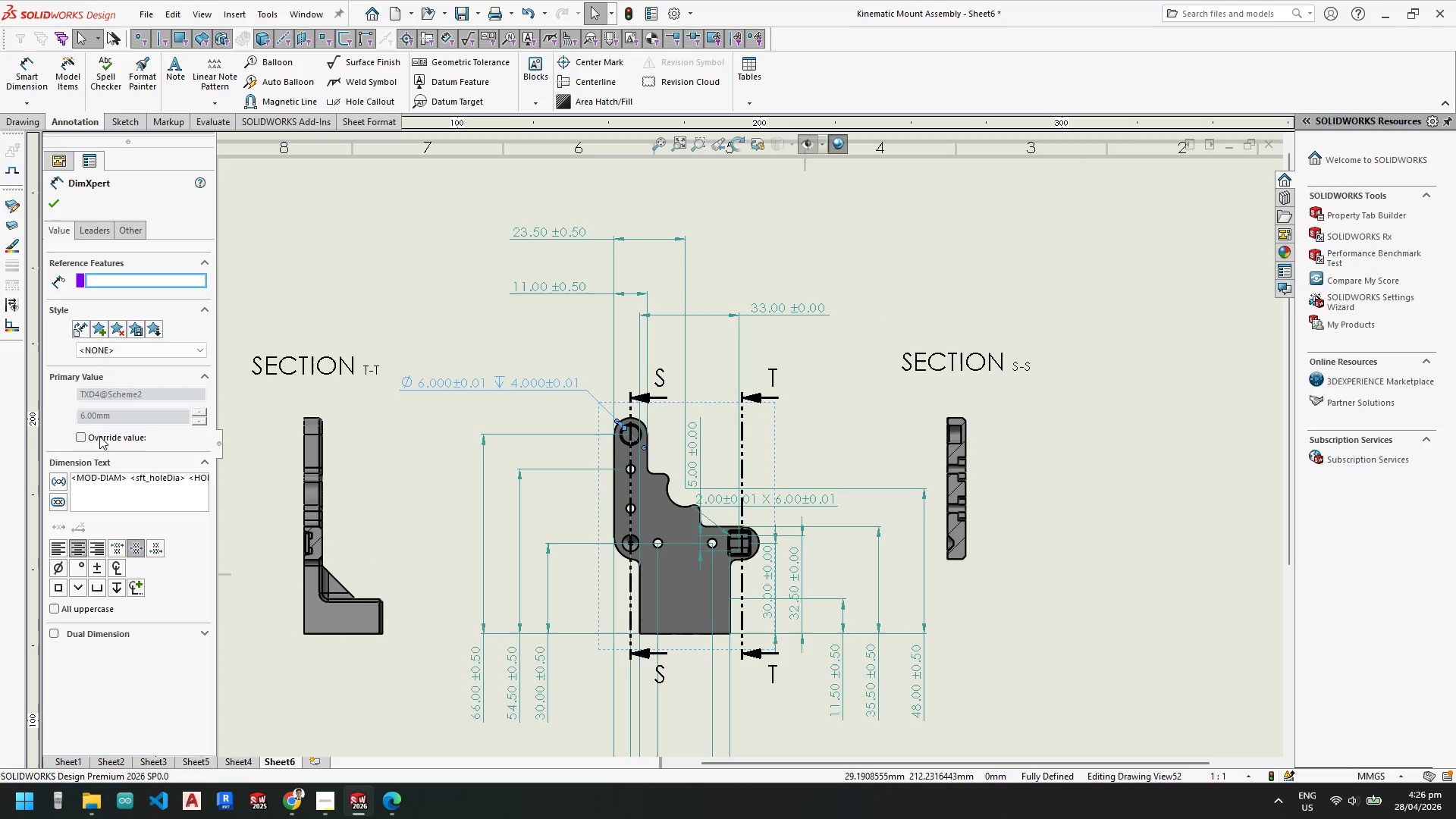 
key(Escape)
 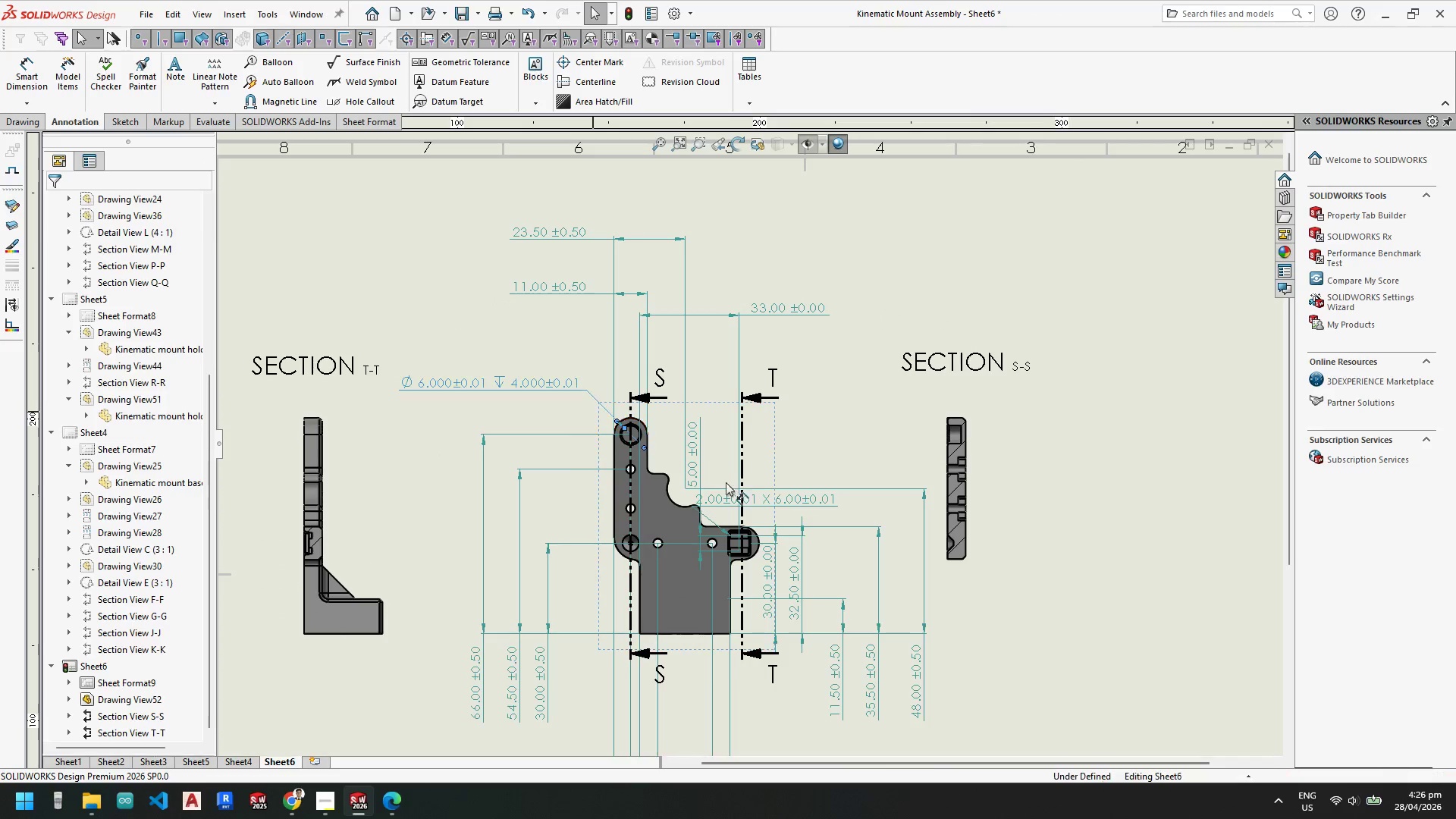 
key(Escape)
 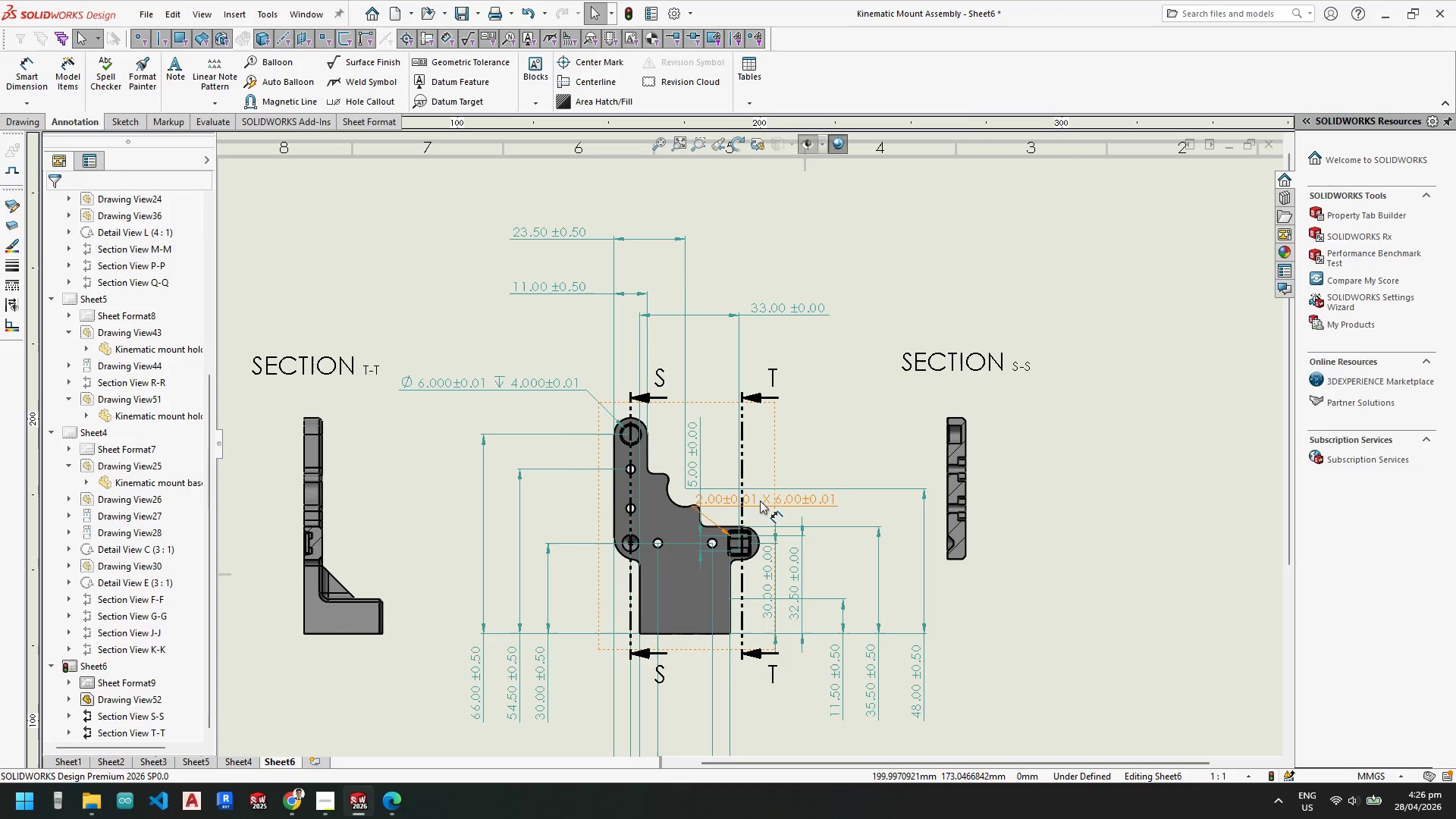 
key(Escape)
 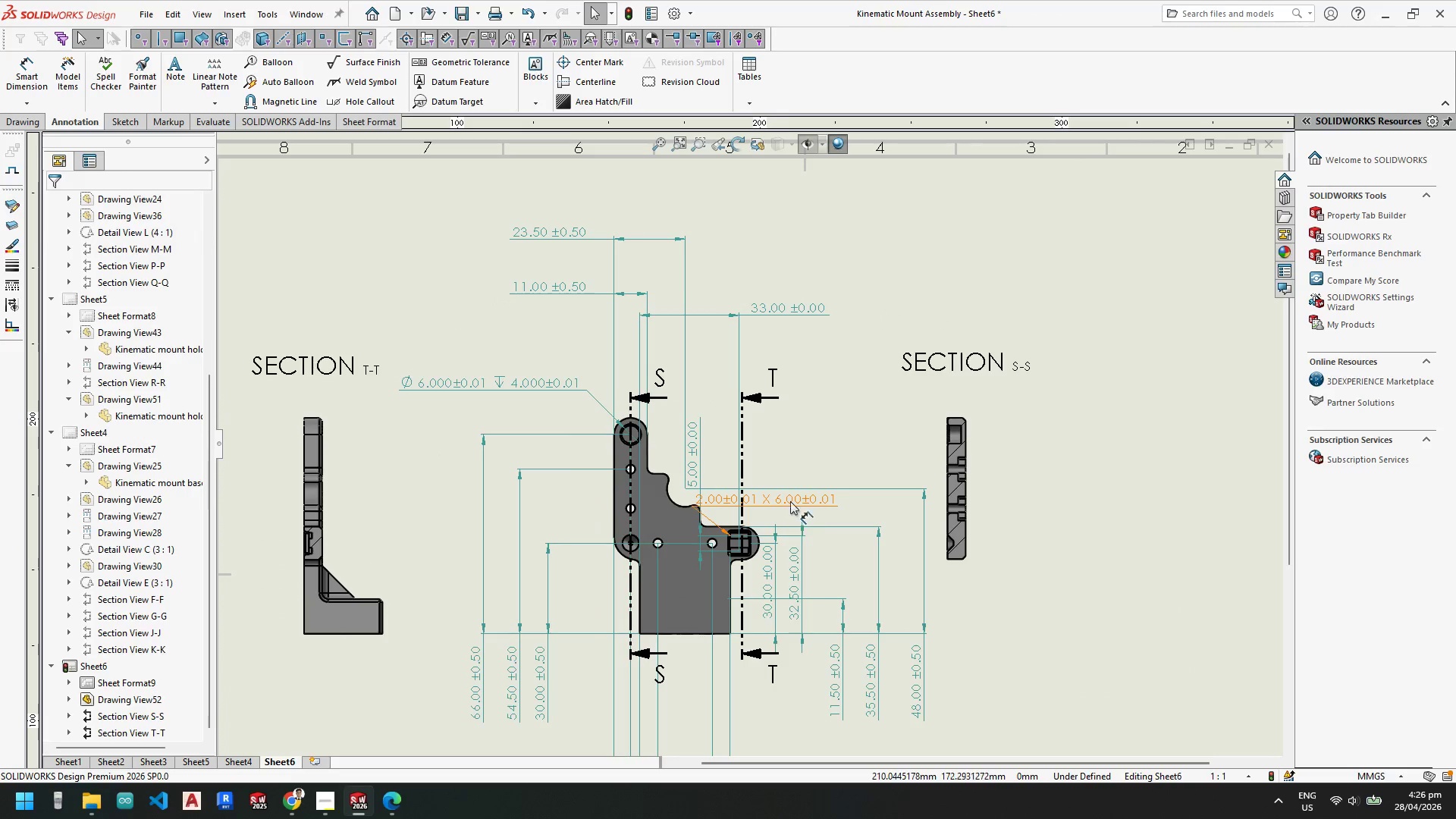 
left_click_drag(start_coordinate=[786, 500], to_coordinate=[855, 459])
 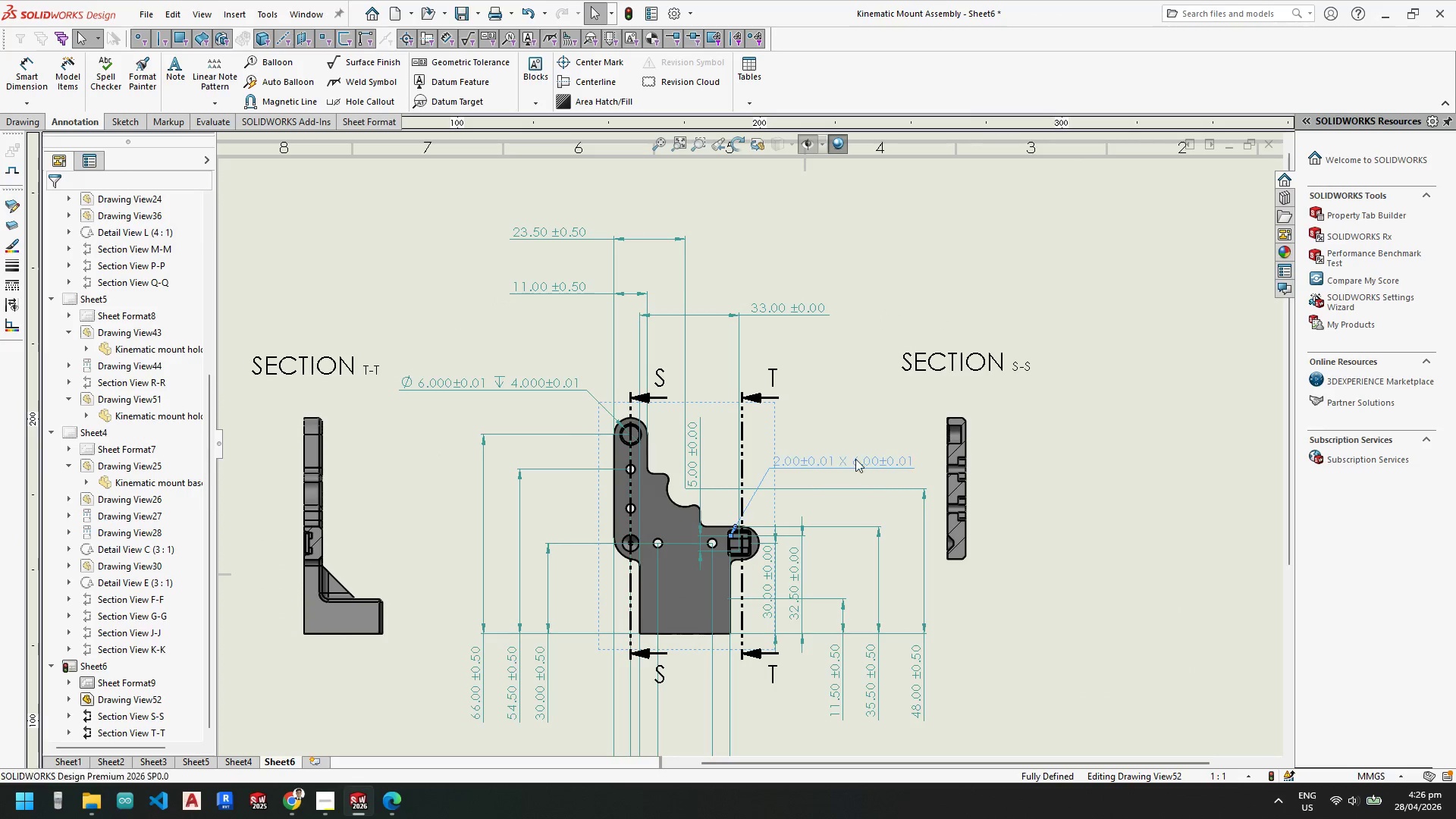 
key(Escape)
 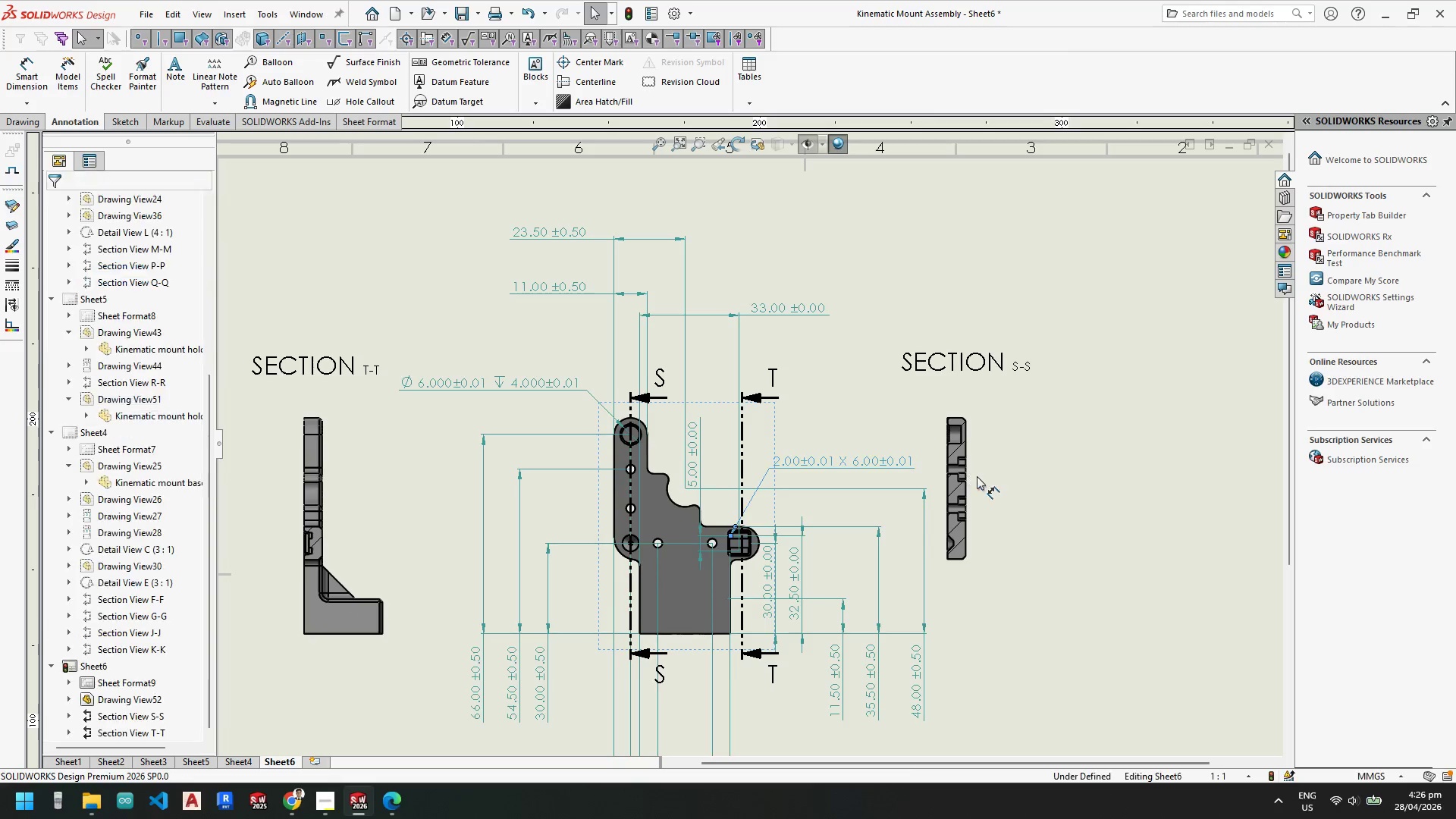 
key(Escape)
 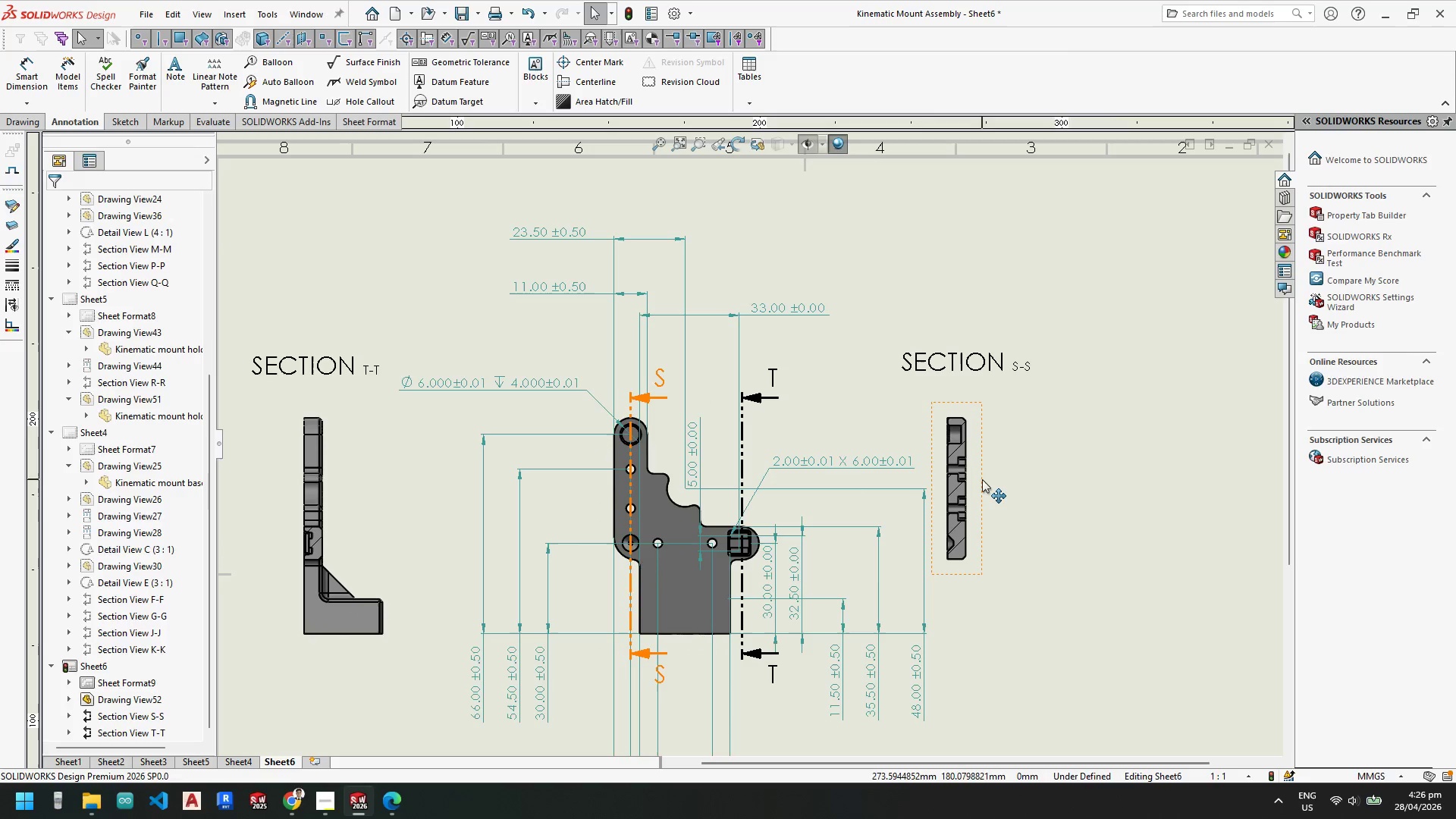 
left_click_drag(start_coordinate=[982, 479], to_coordinate=[1018, 481])
 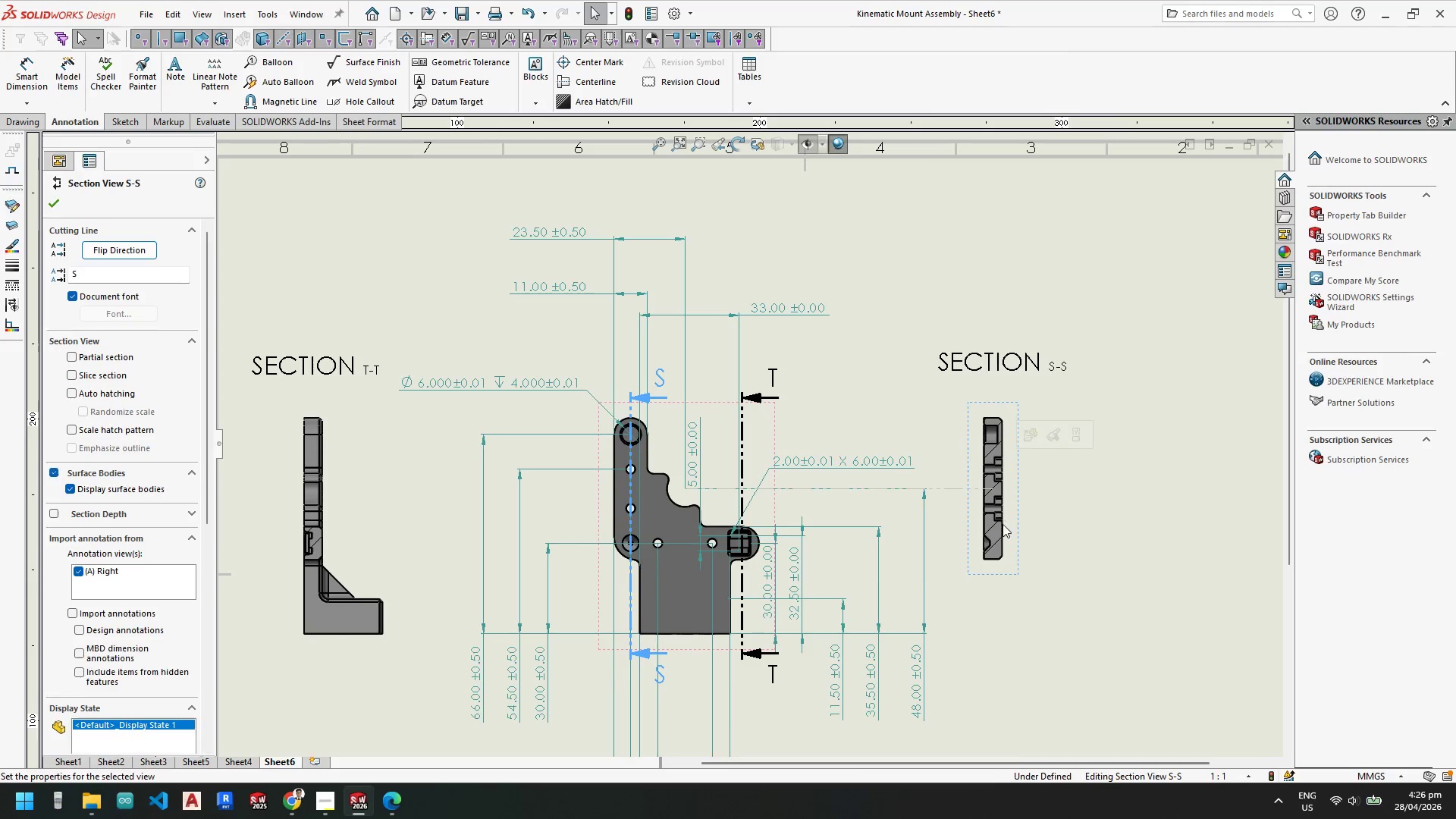 
key(Escape)
 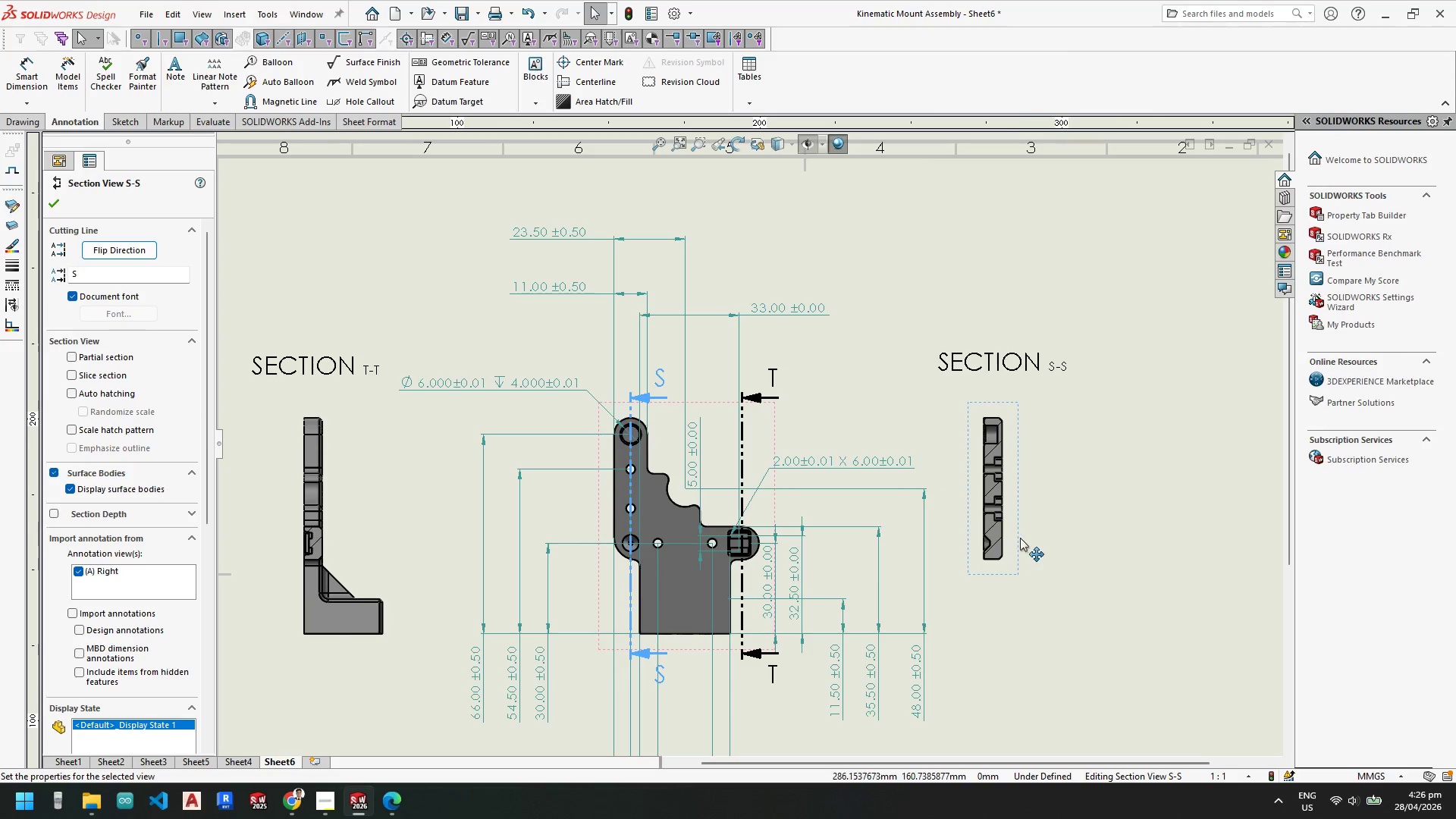 
left_click([1019, 537])
 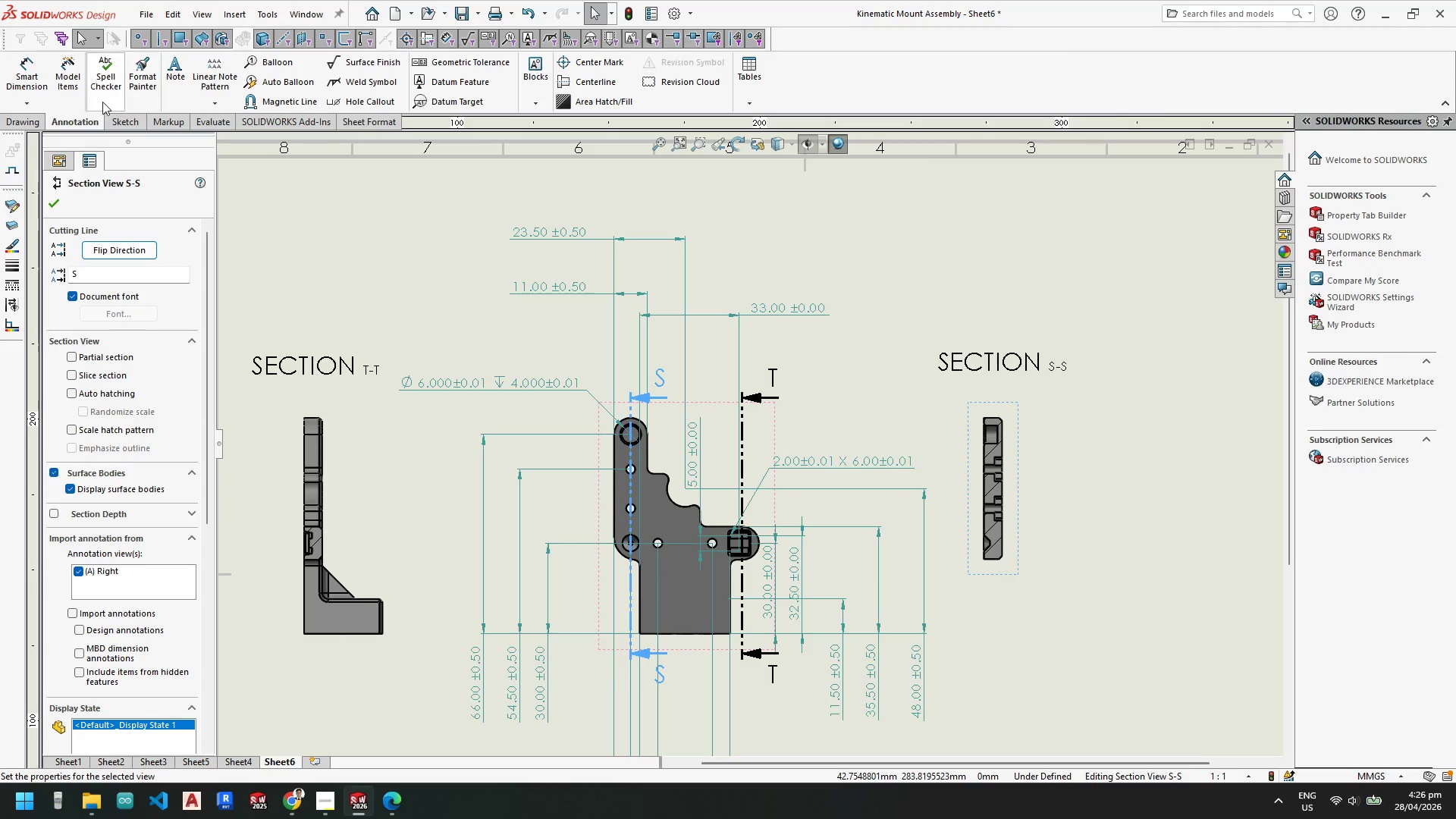 
mouse_move([51, 84])
 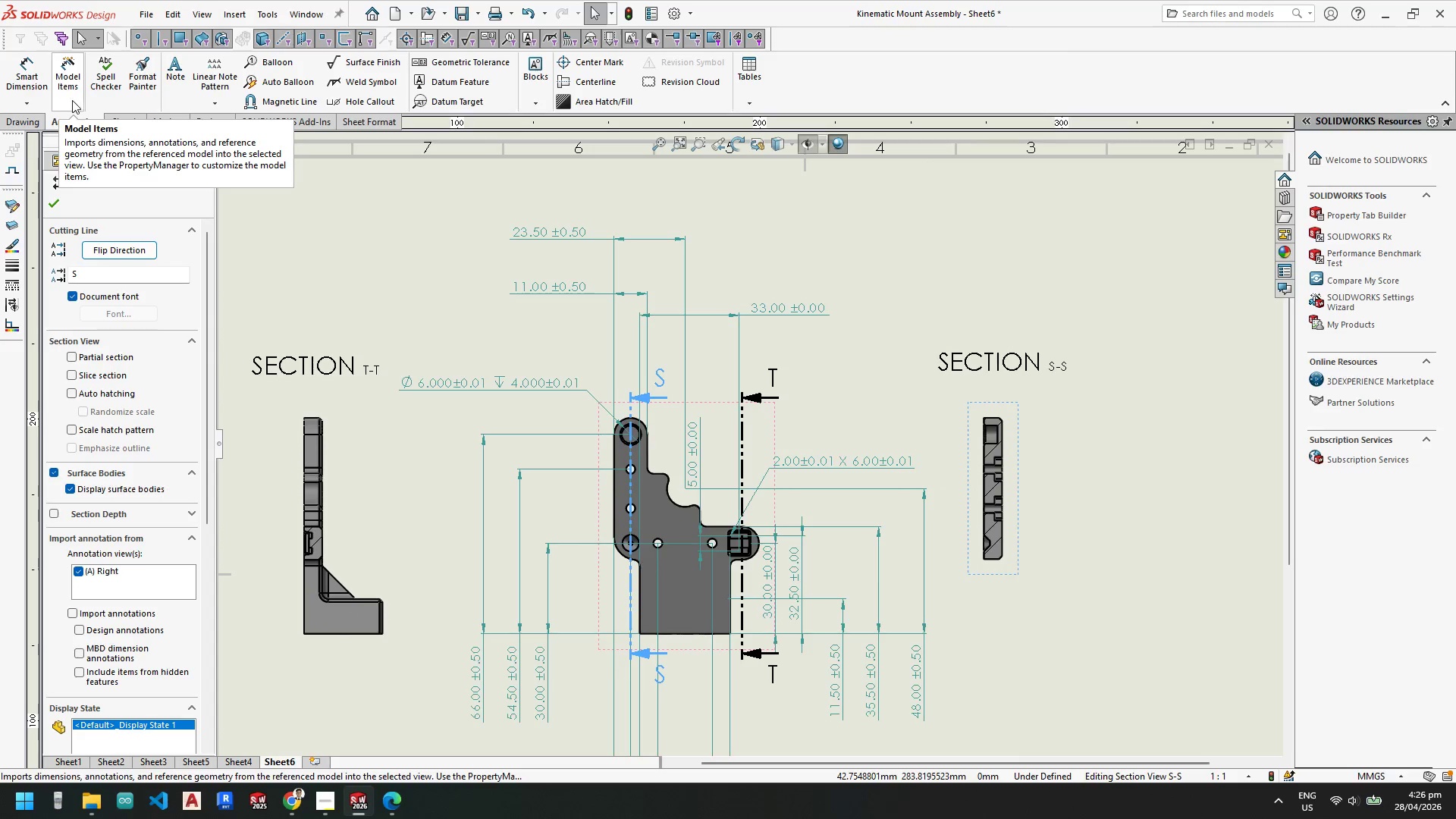 
left_click([67, 82])
 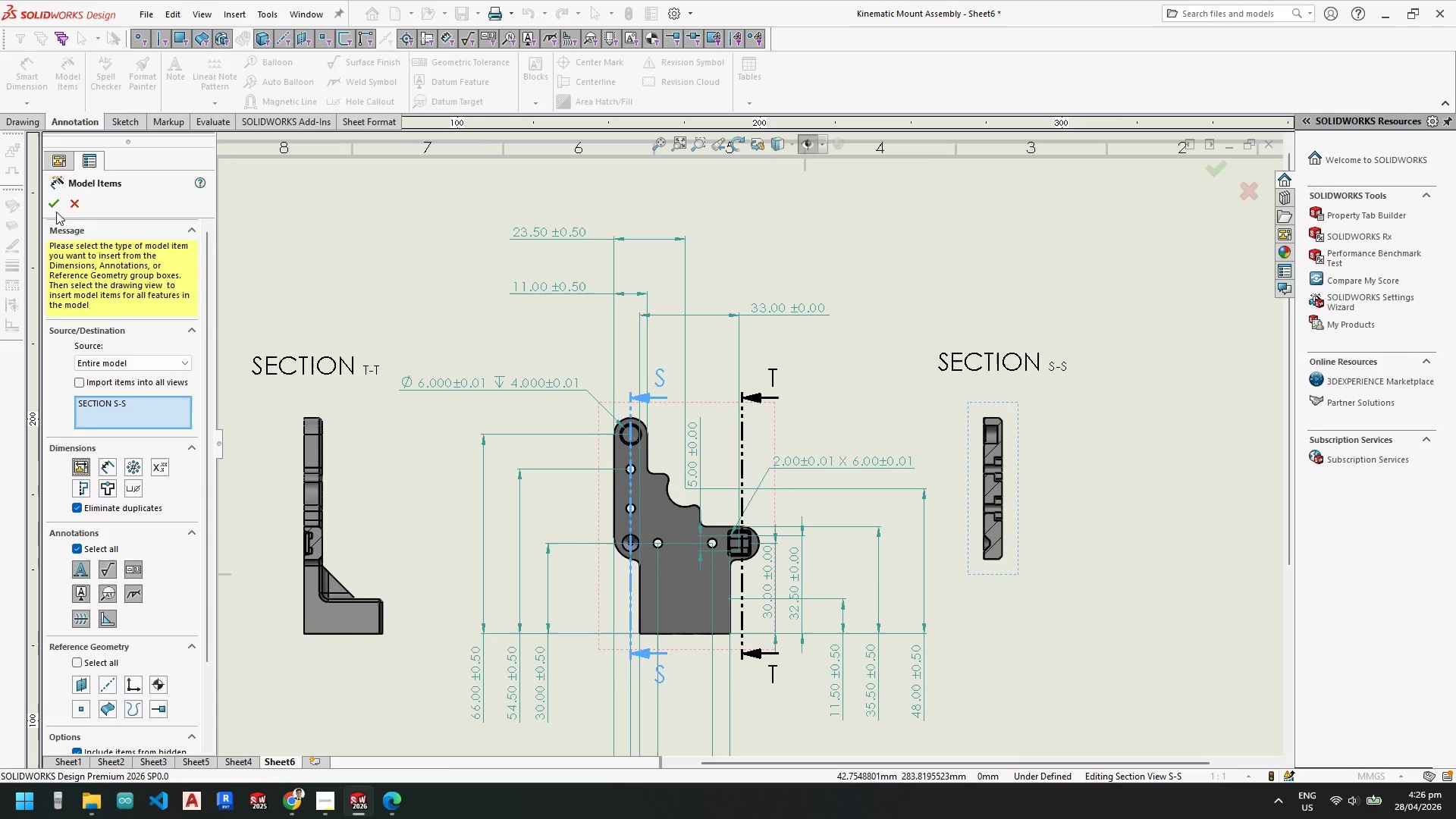 
left_click([58, 206])
 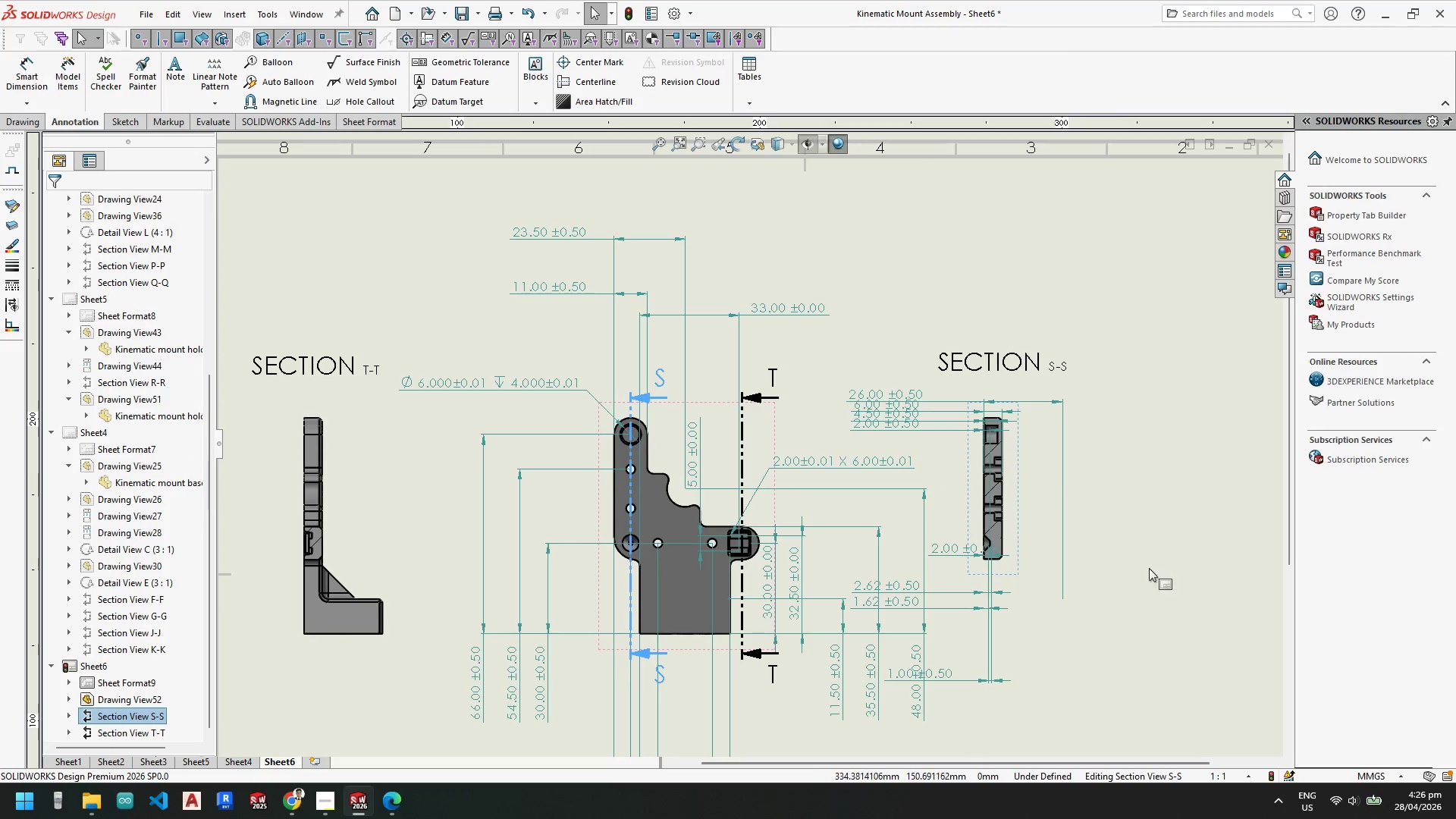 
key(Escape)
 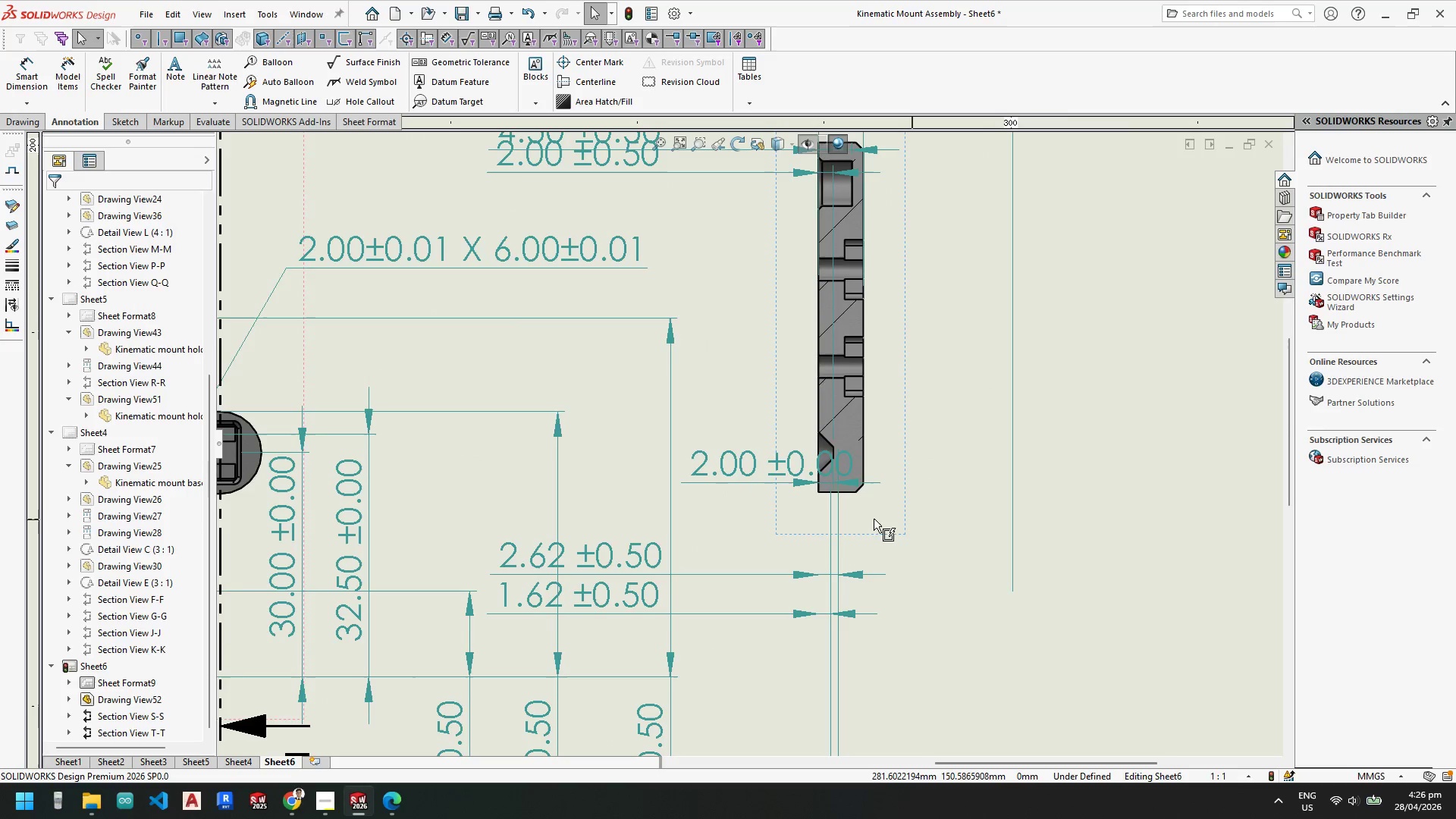 
scroll: coordinate [953, 536], scroll_direction: down, amount: 8.0
 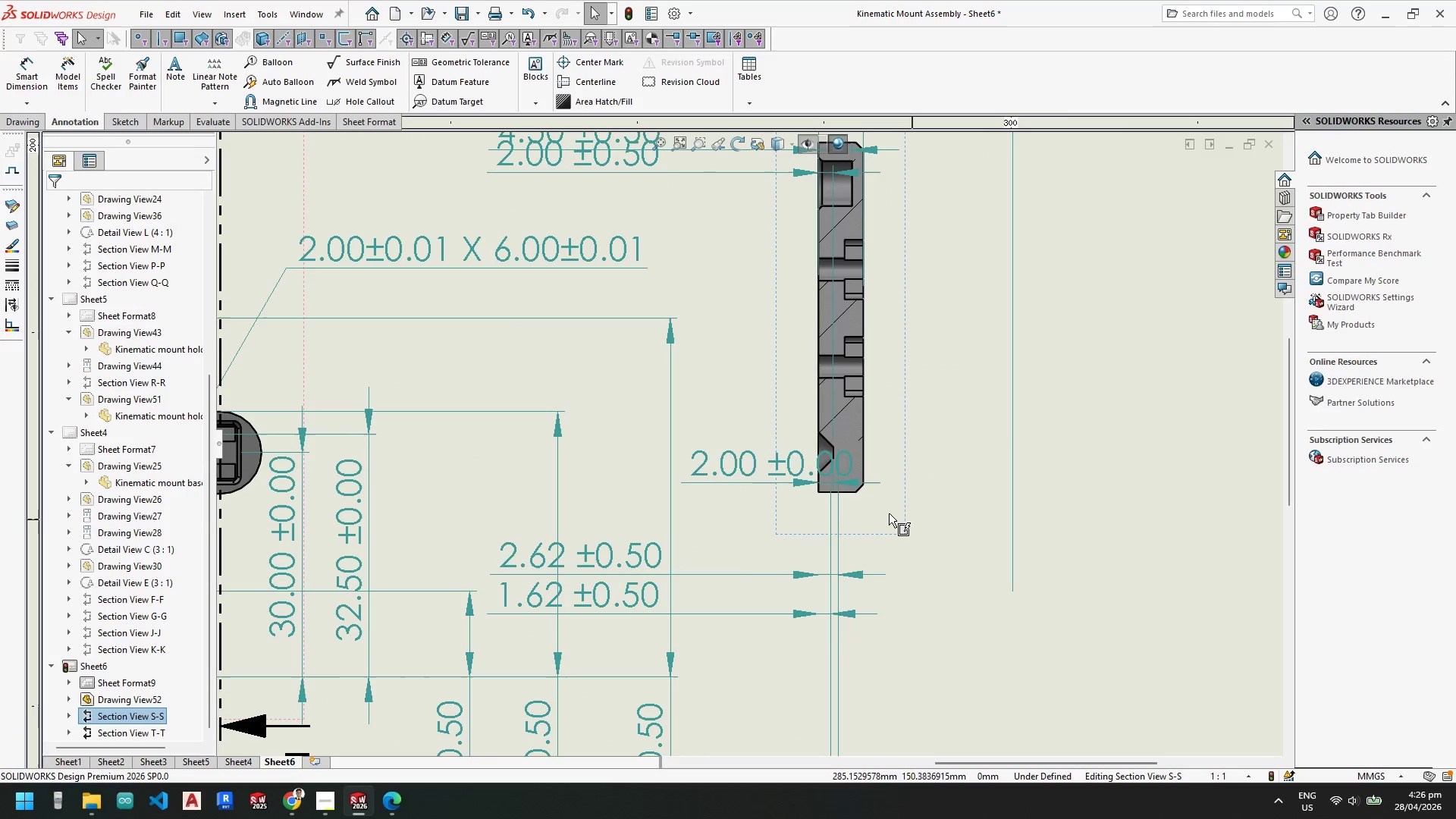 
scroll: coordinate [874, 522], scroll_direction: up, amount: 4.0
 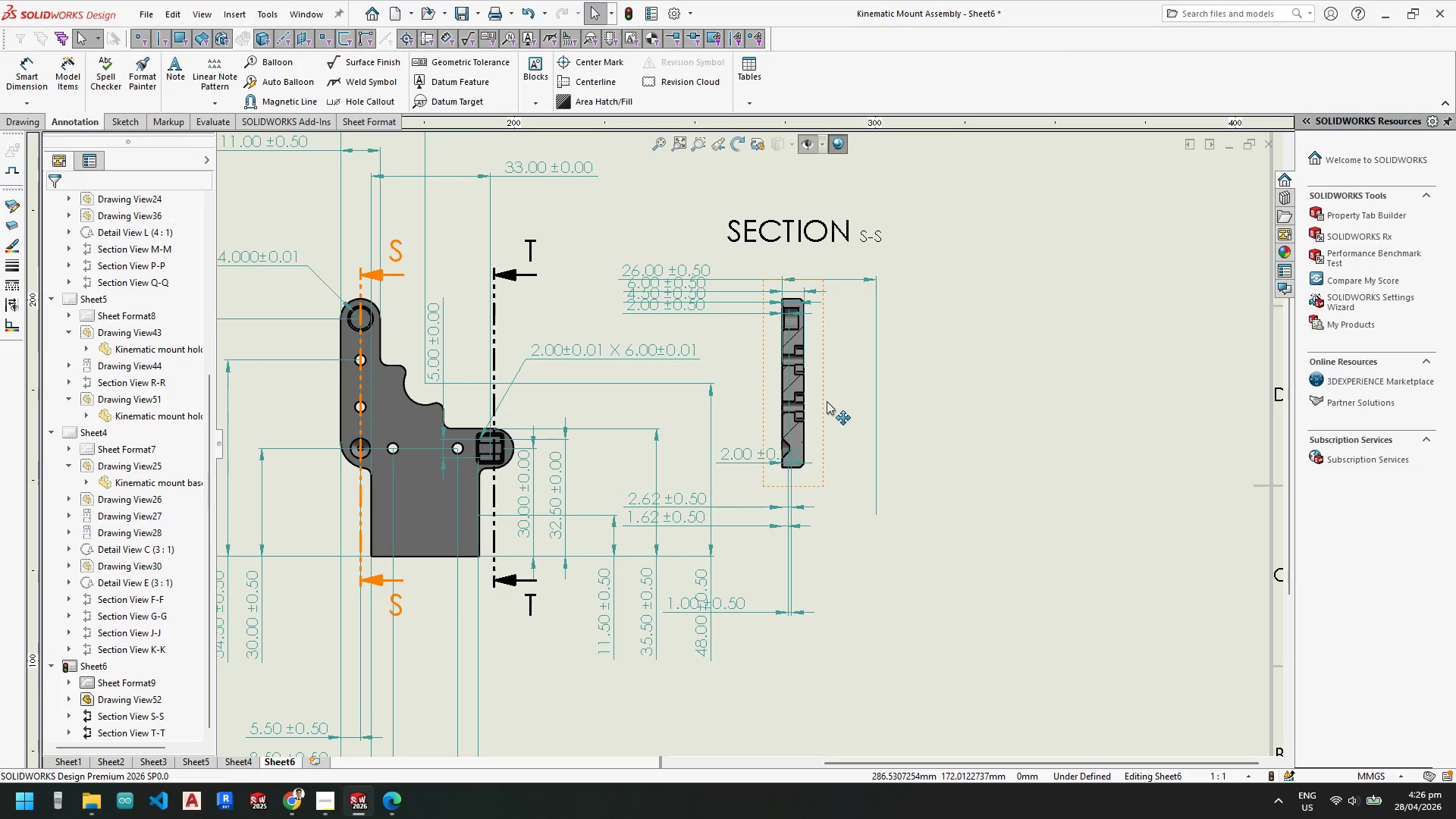 
left_click_drag(start_coordinate=[821, 403], to_coordinate=[918, 398])
 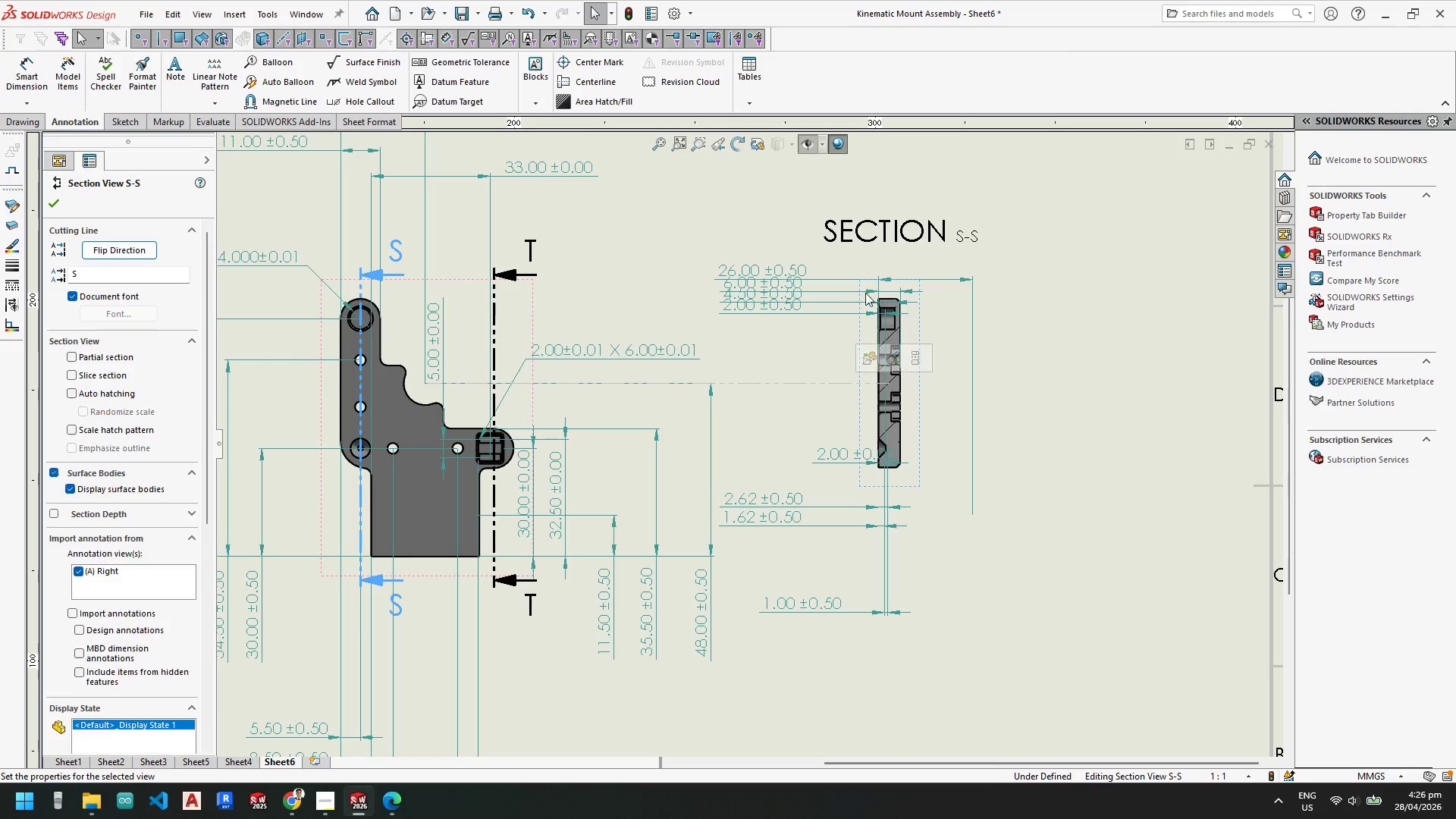 
scroll: coordinate [795, 302], scroll_direction: down, amount: 4.0
 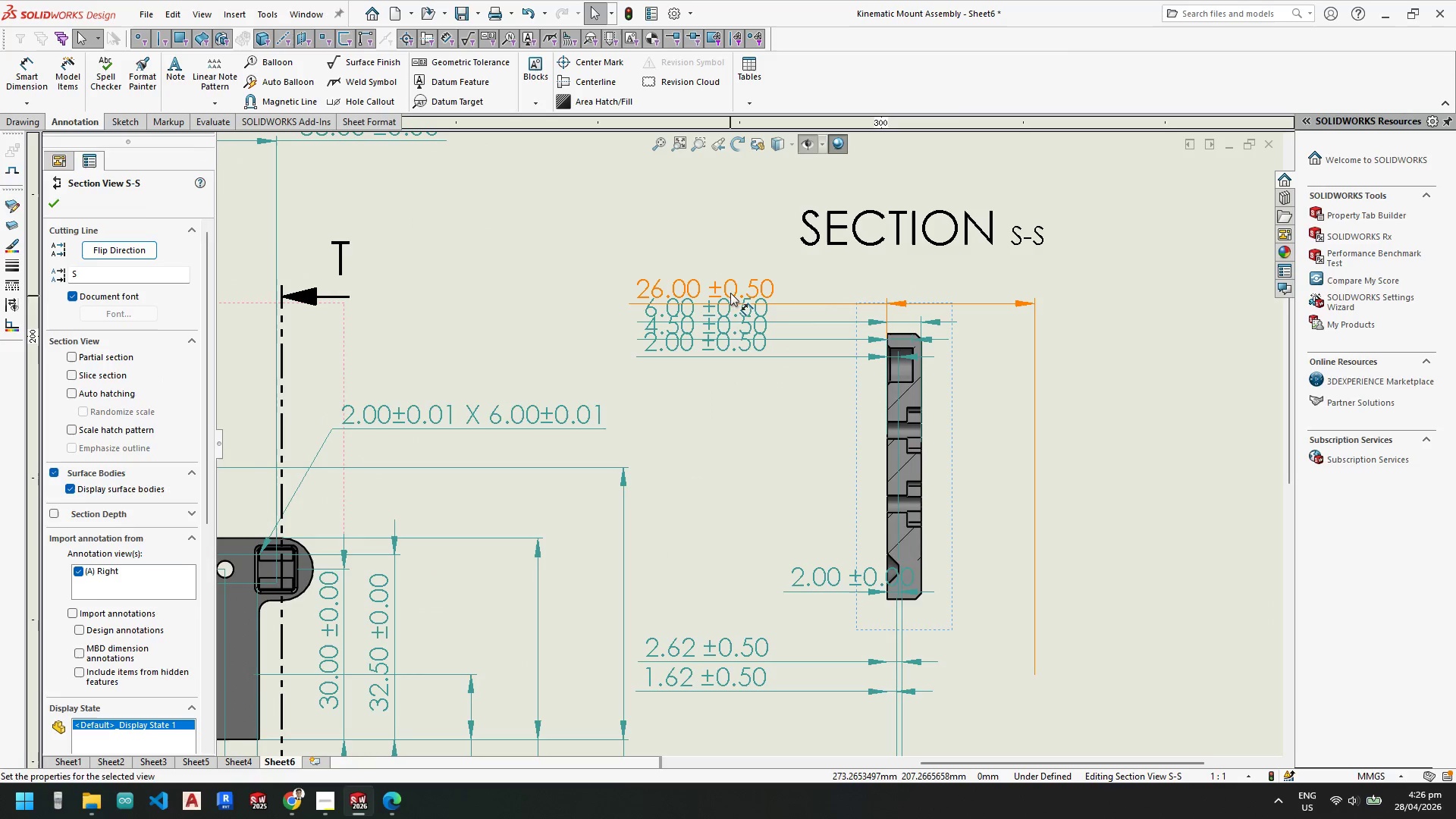 
key(Escape)
 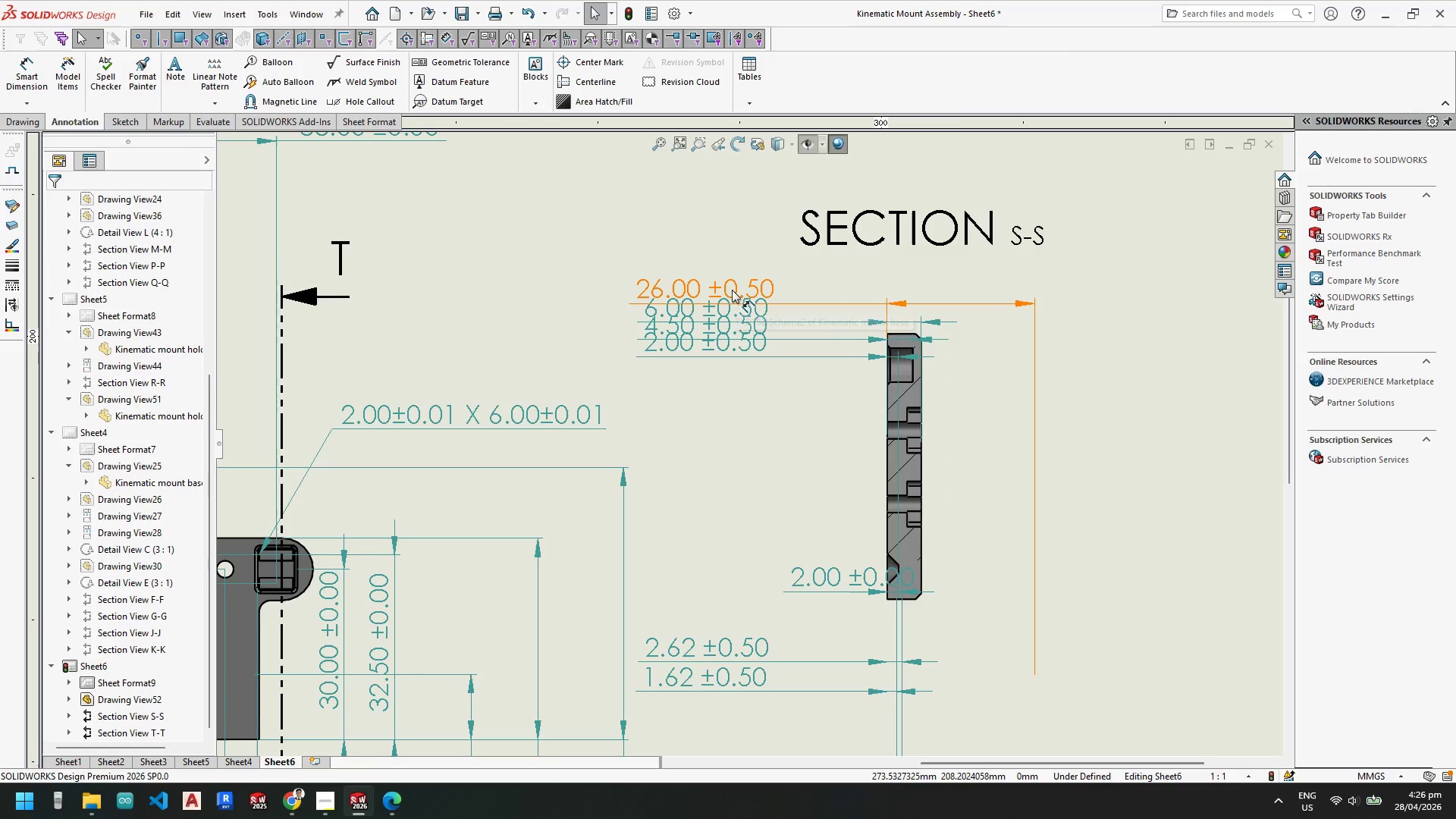 
left_click_drag(start_coordinate=[732, 290], to_coordinate=[732, 254])
 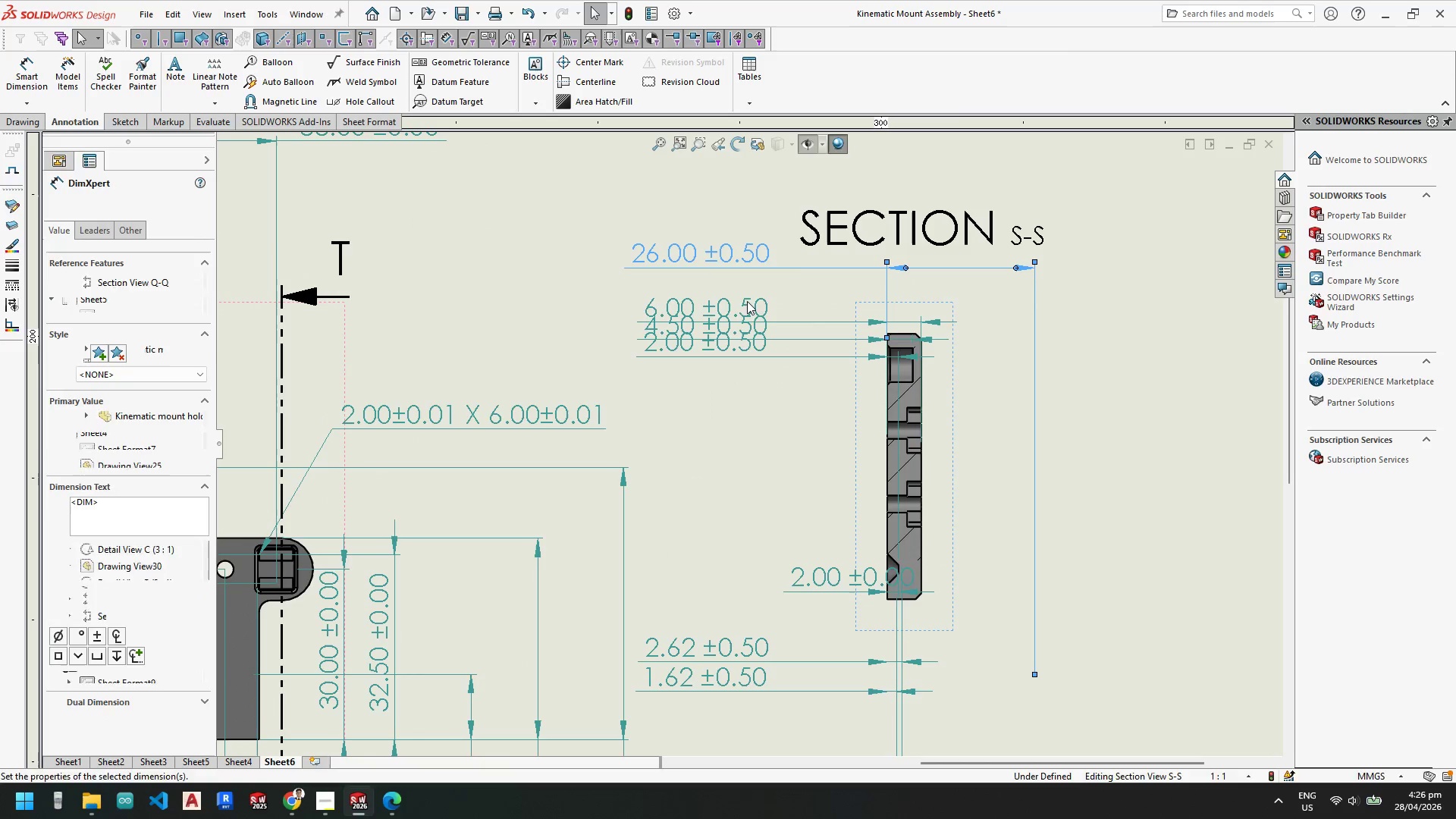 
key(Escape)
 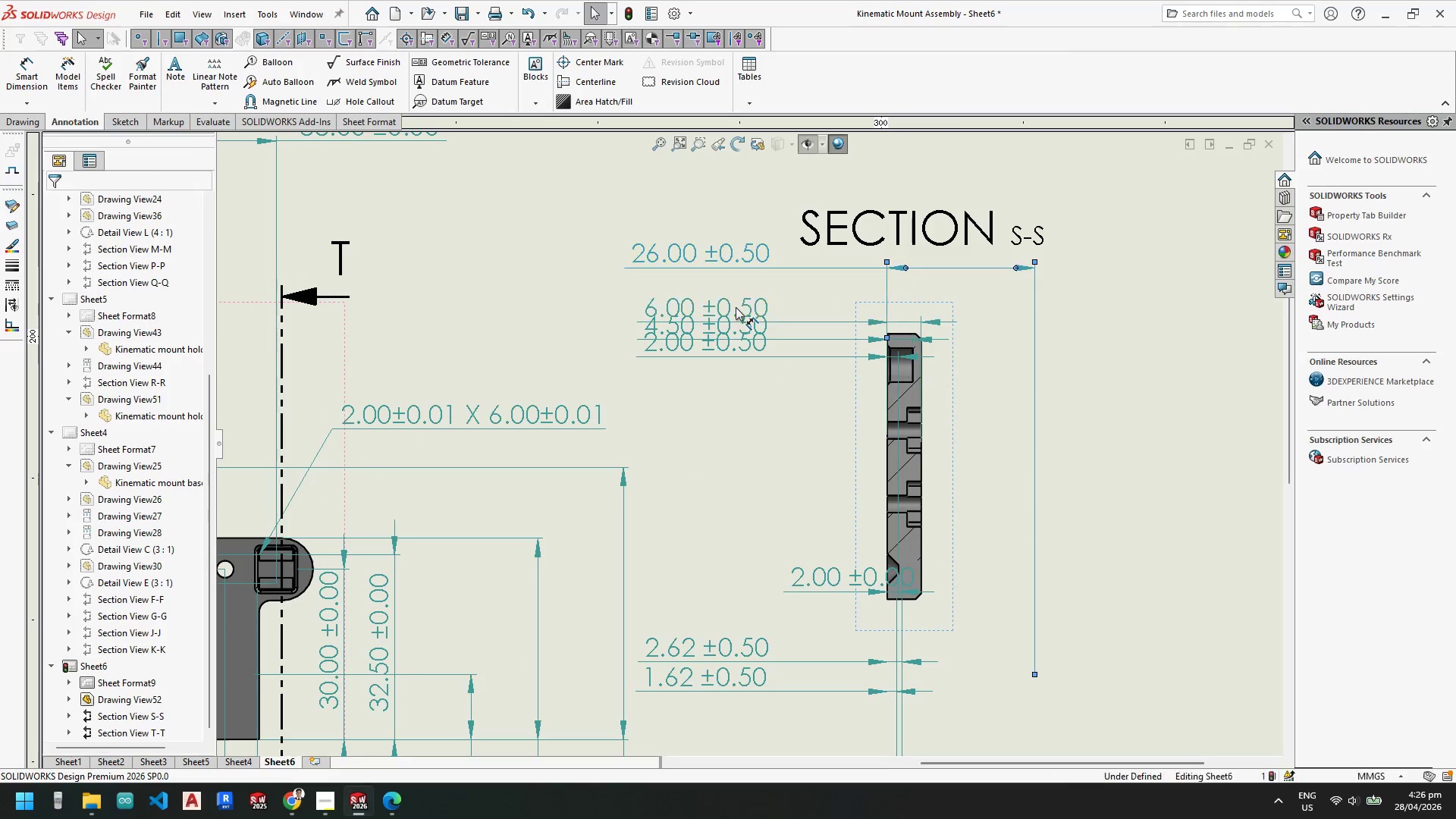 
left_click_drag(start_coordinate=[736, 307], to_coordinate=[736, 288])
 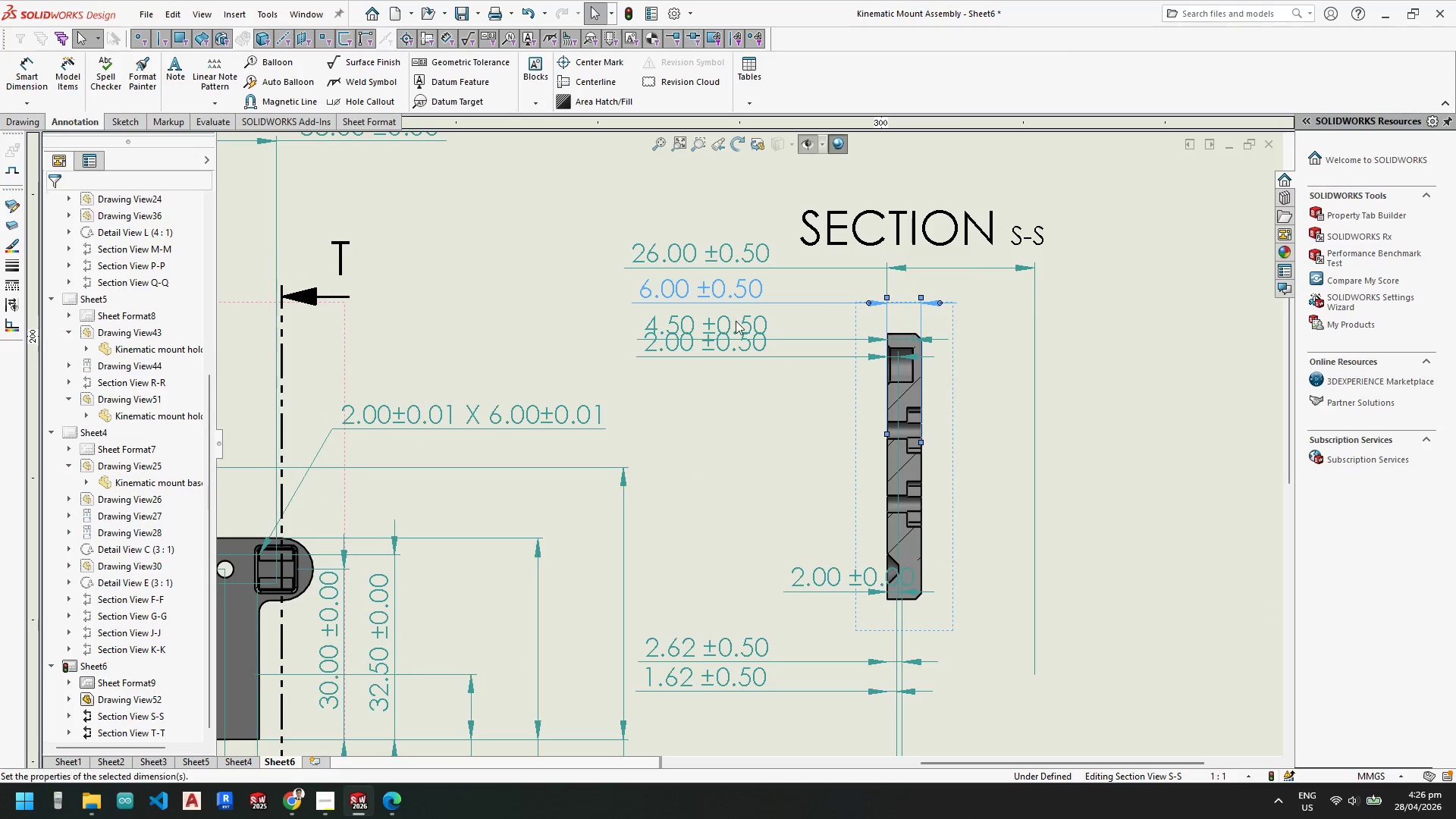 
key(Escape)
 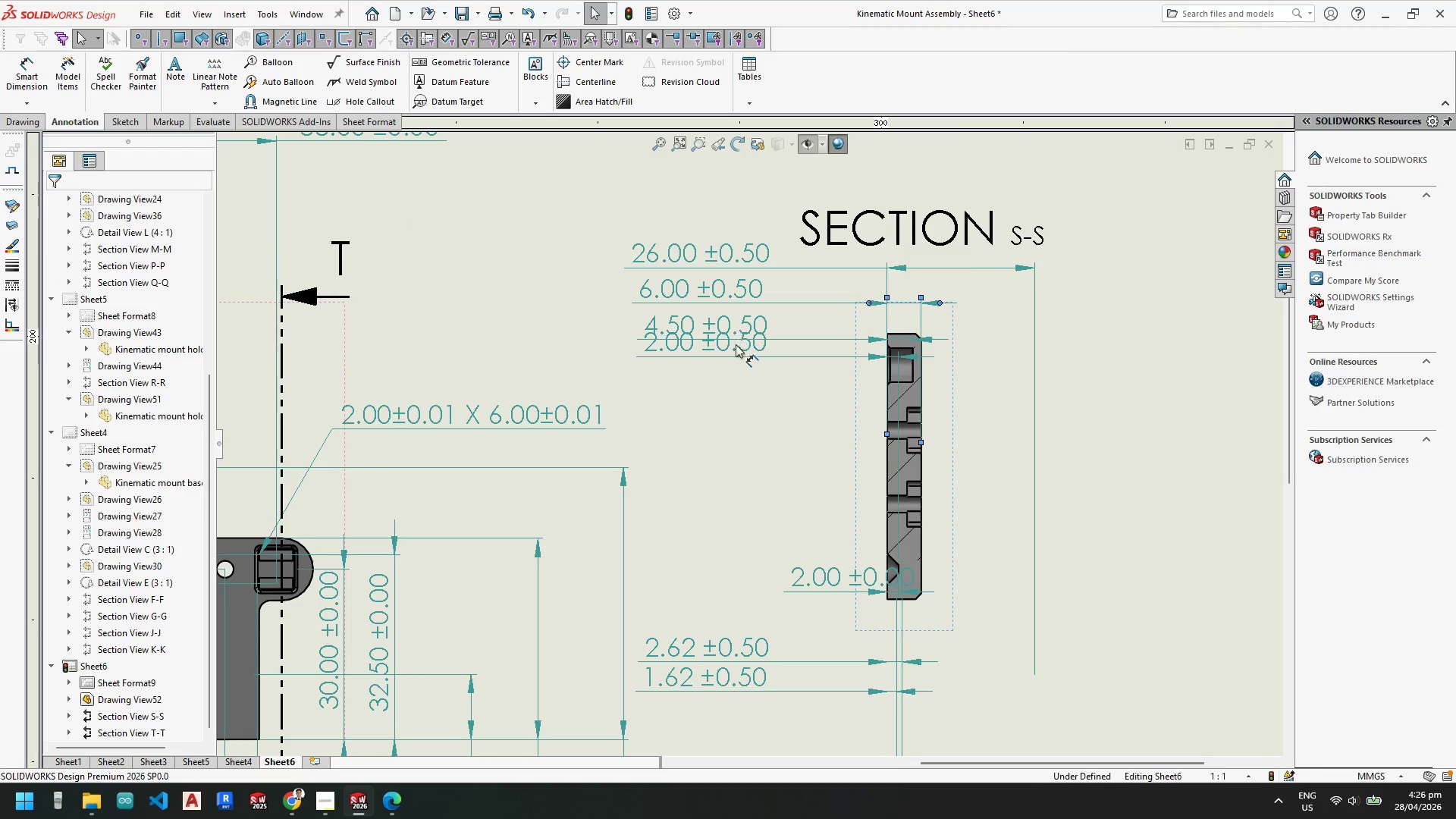 
left_click_drag(start_coordinate=[736, 346], to_coordinate=[739, 364])
 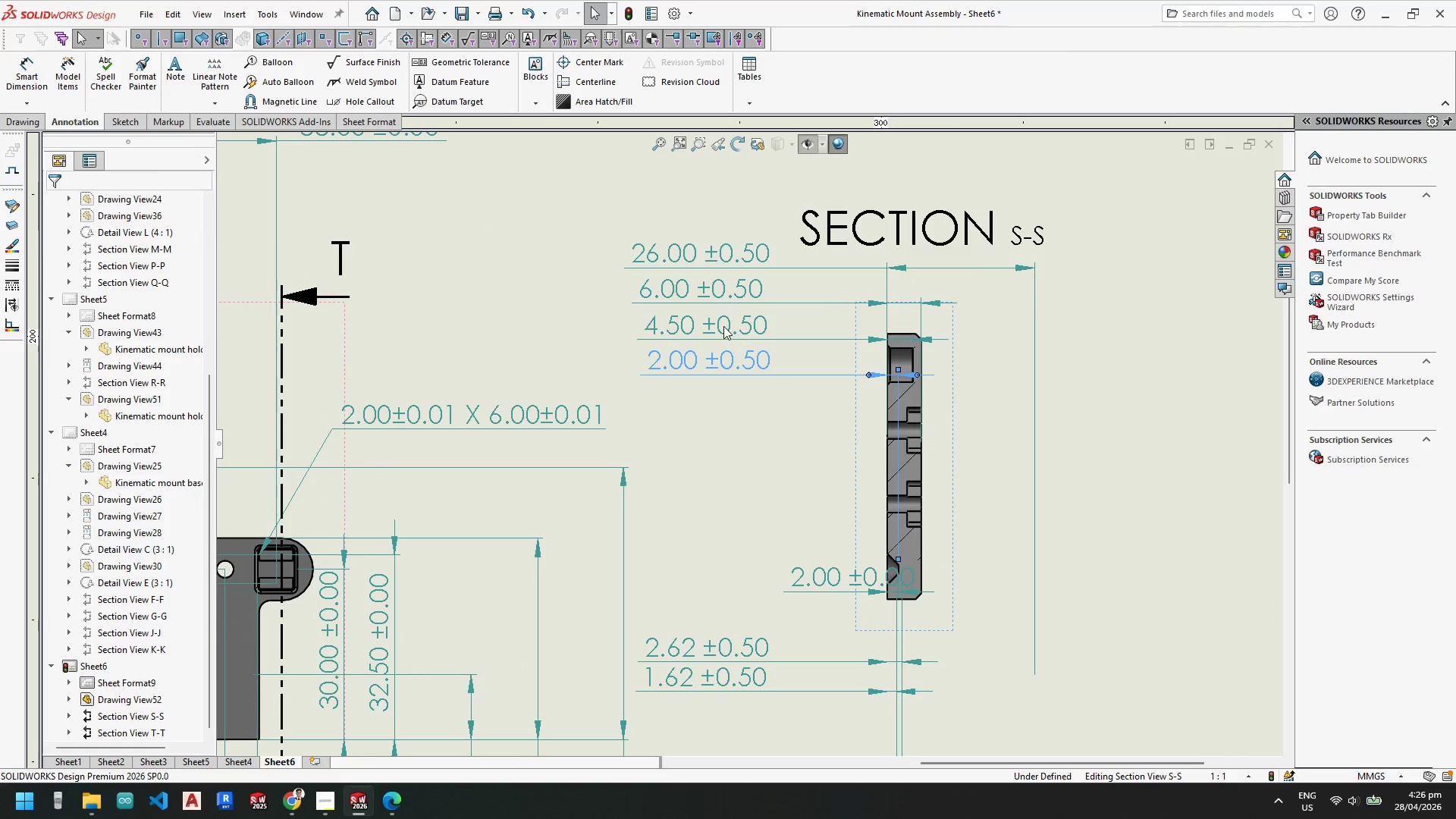 
key(Escape)
 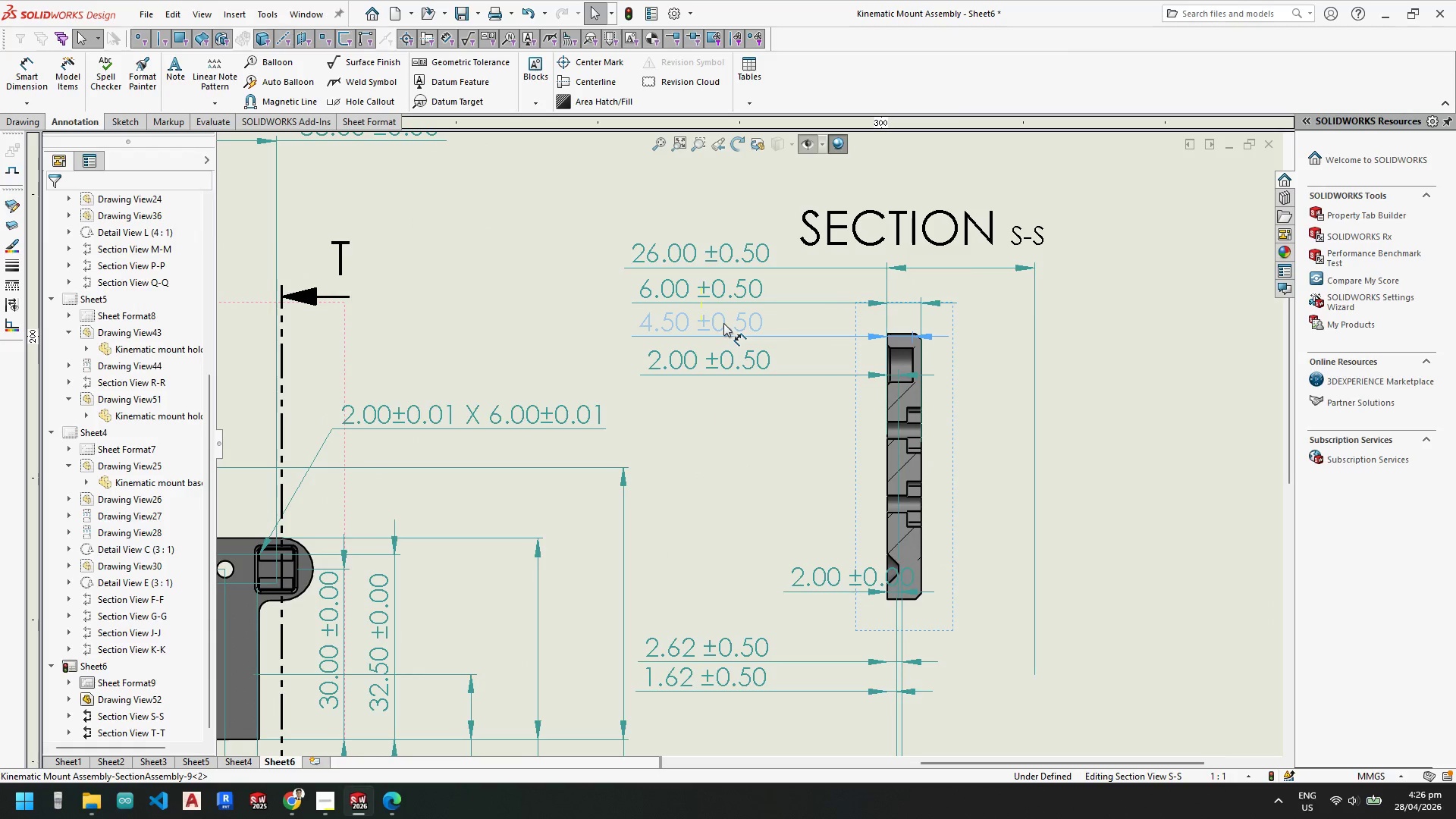 
key(Escape)
 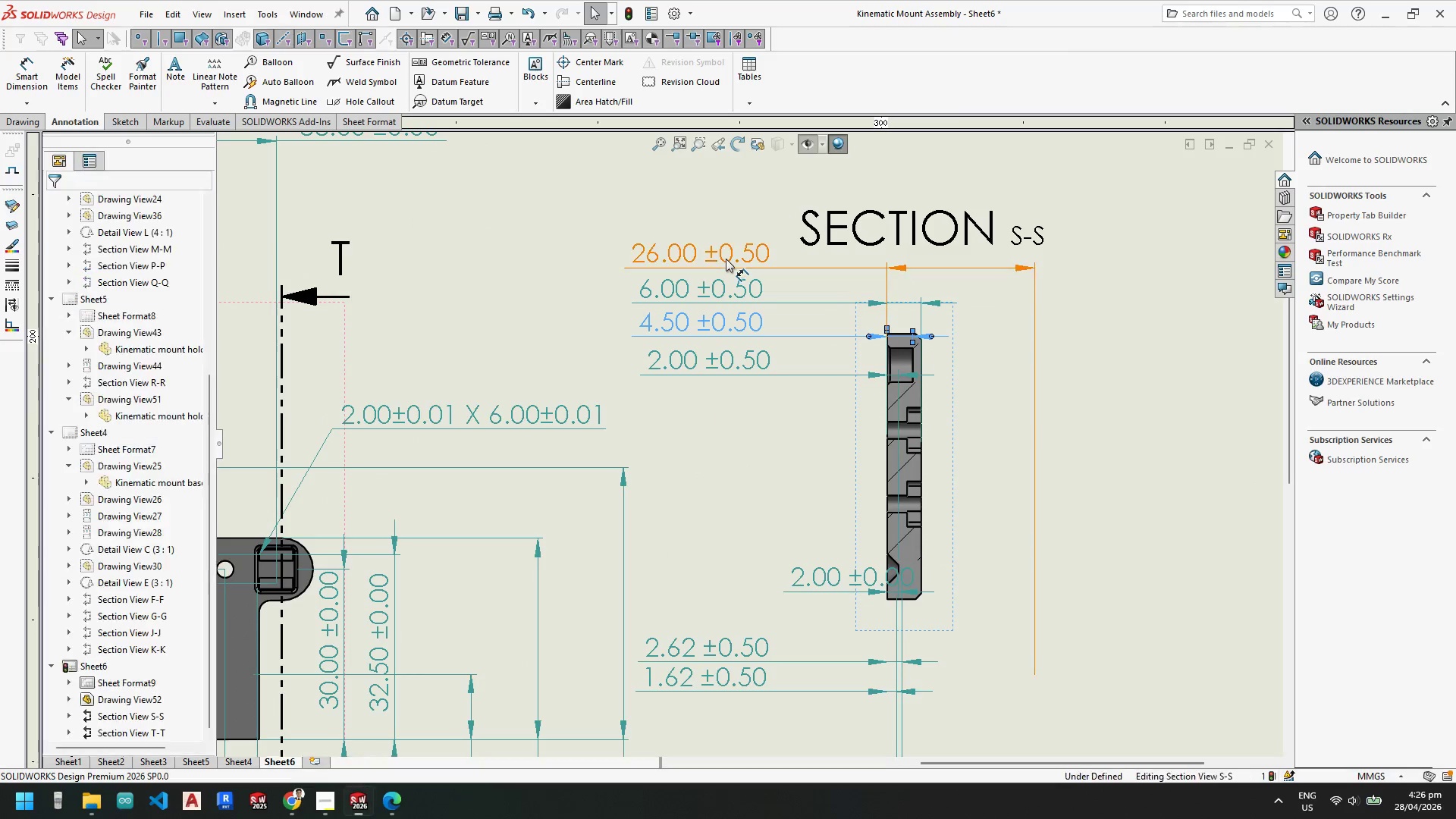 
key(Escape)
 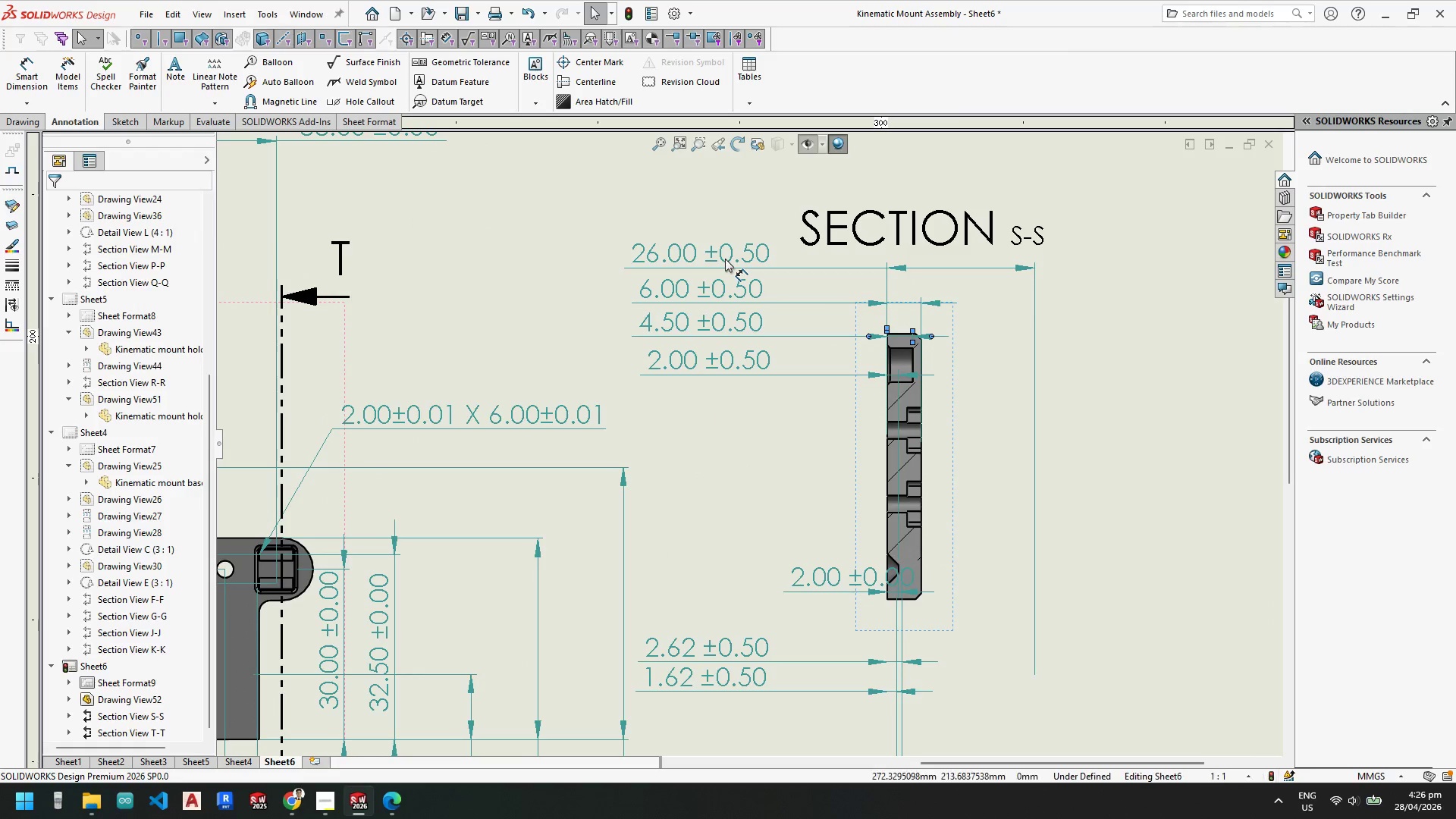 
left_click_drag(start_coordinate=[725, 259], to_coordinate=[712, 259])
 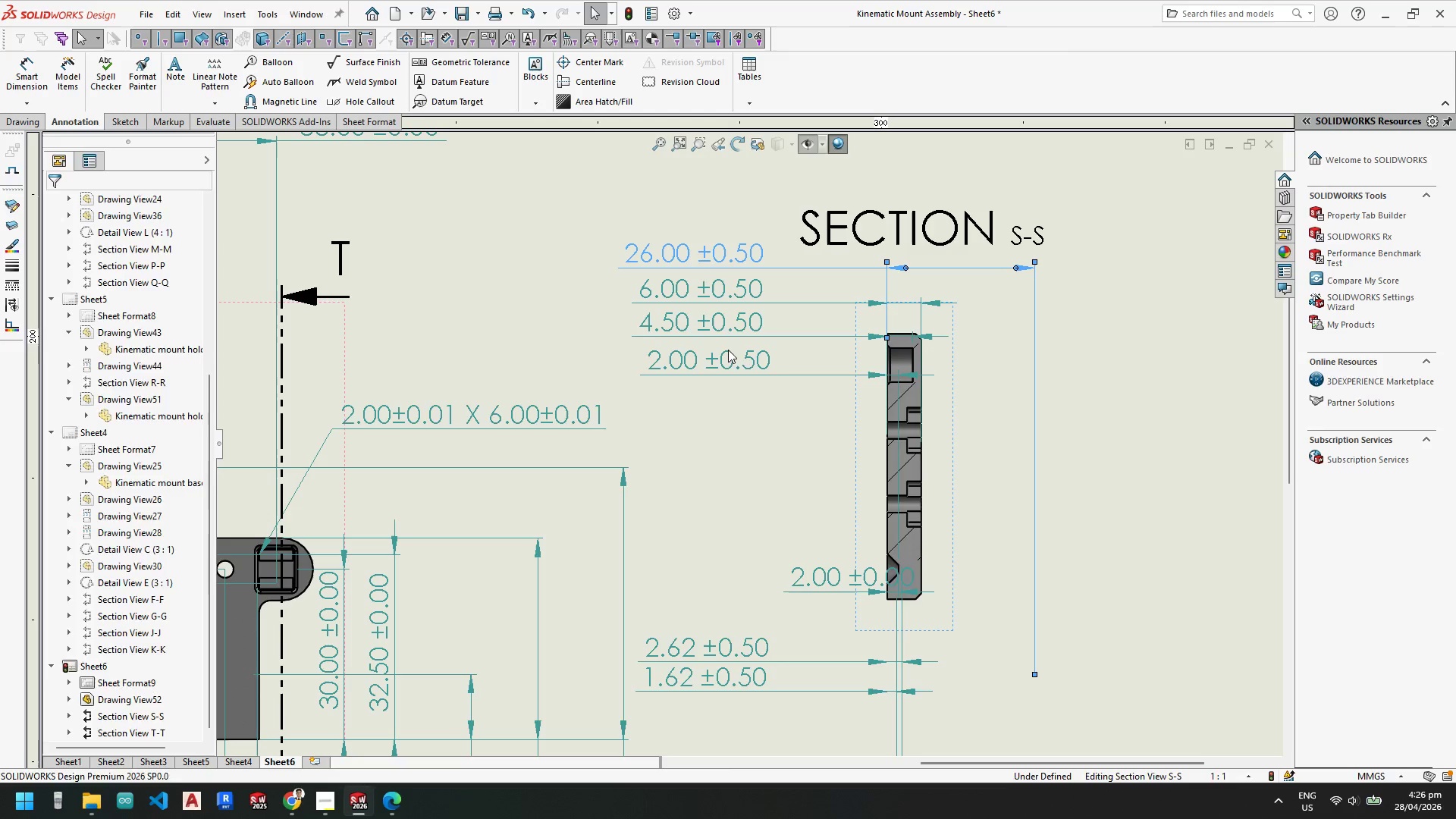 
key(Escape)
 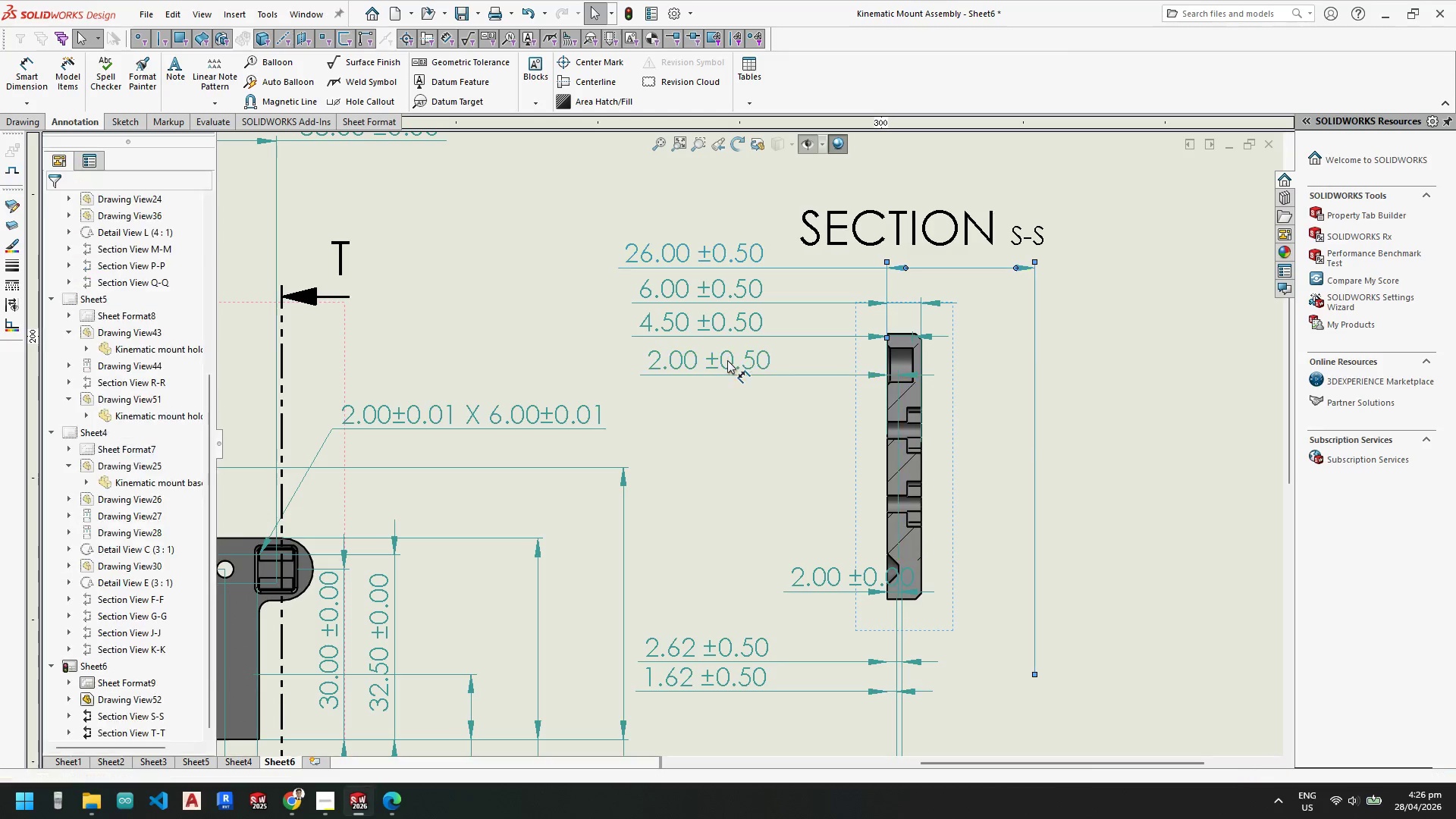 
left_click_drag(start_coordinate=[727, 360], to_coordinate=[719, 360])
 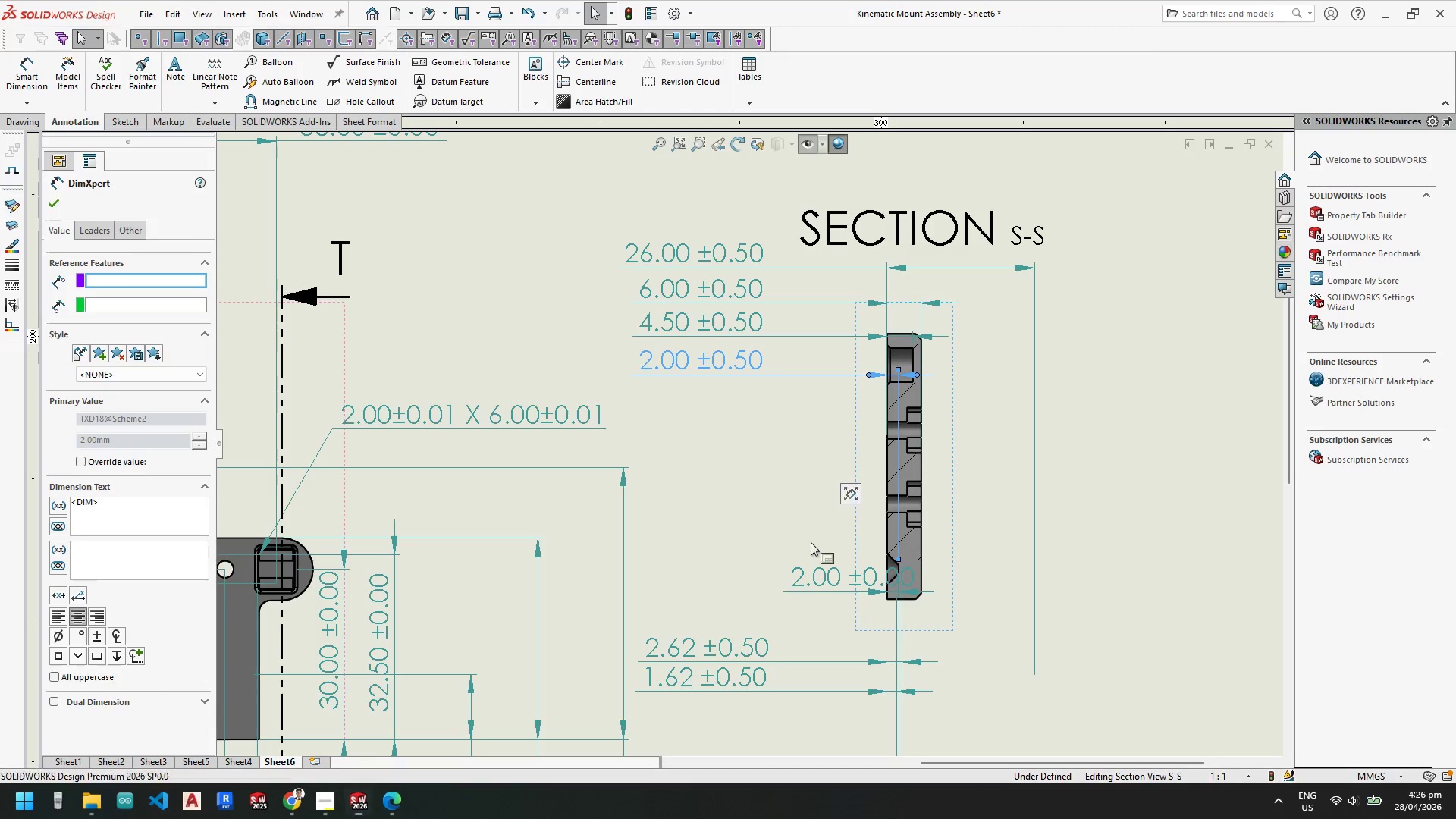 
scroll: coordinate [814, 538], scroll_direction: up, amount: 2.0
 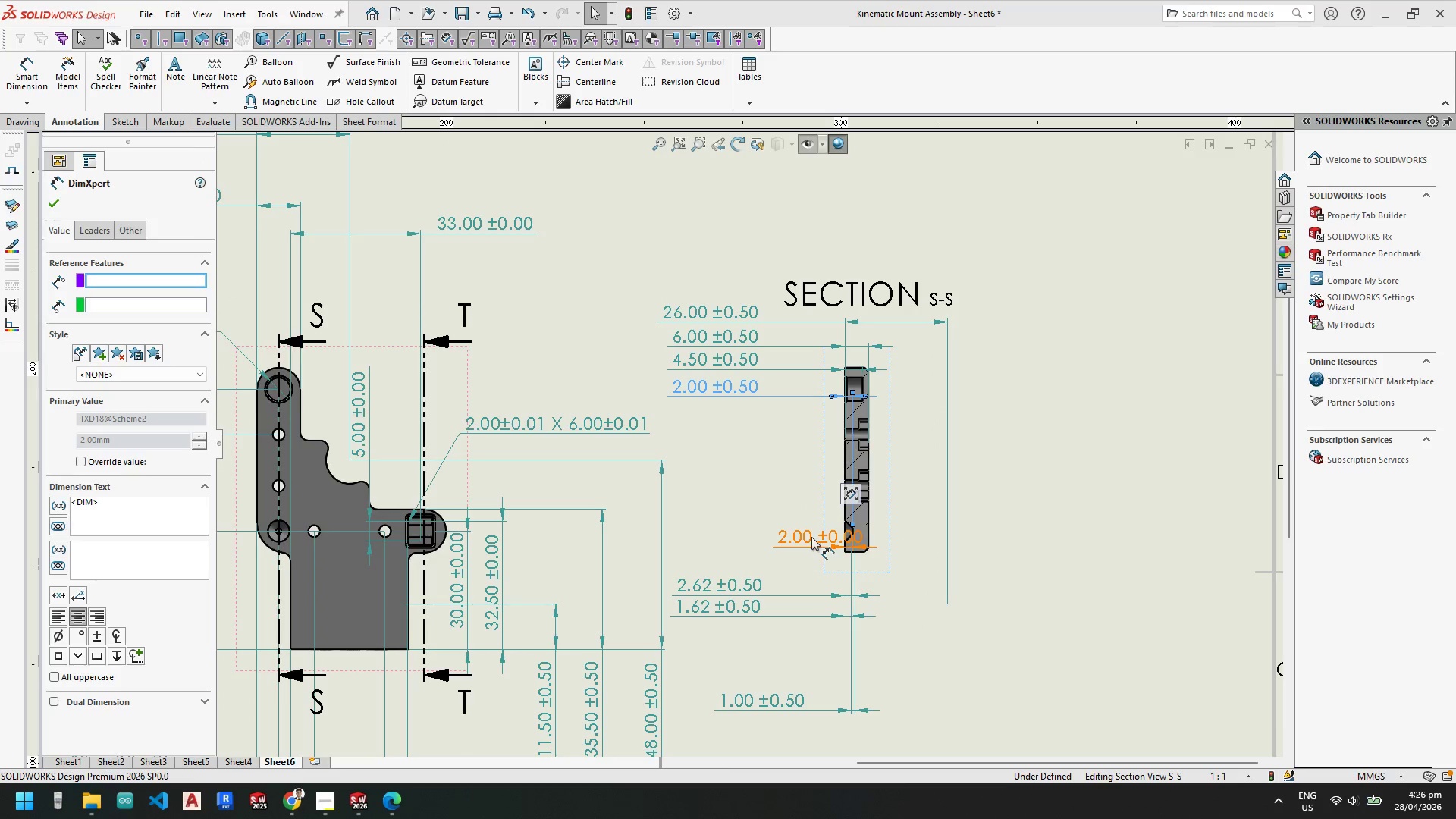 
left_click_drag(start_coordinate=[813, 535], to_coordinate=[981, 555])
 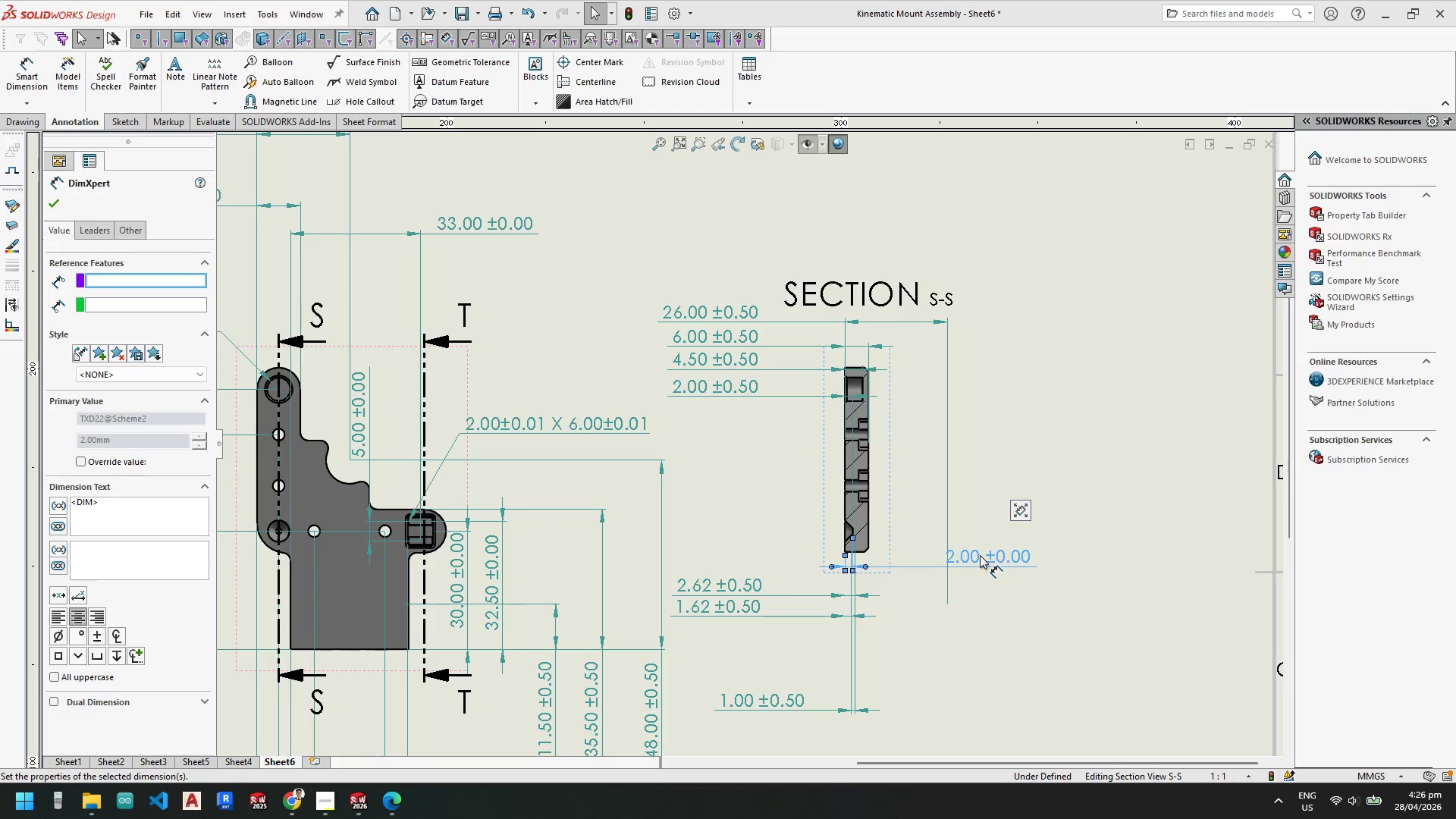 
key(Delete)
 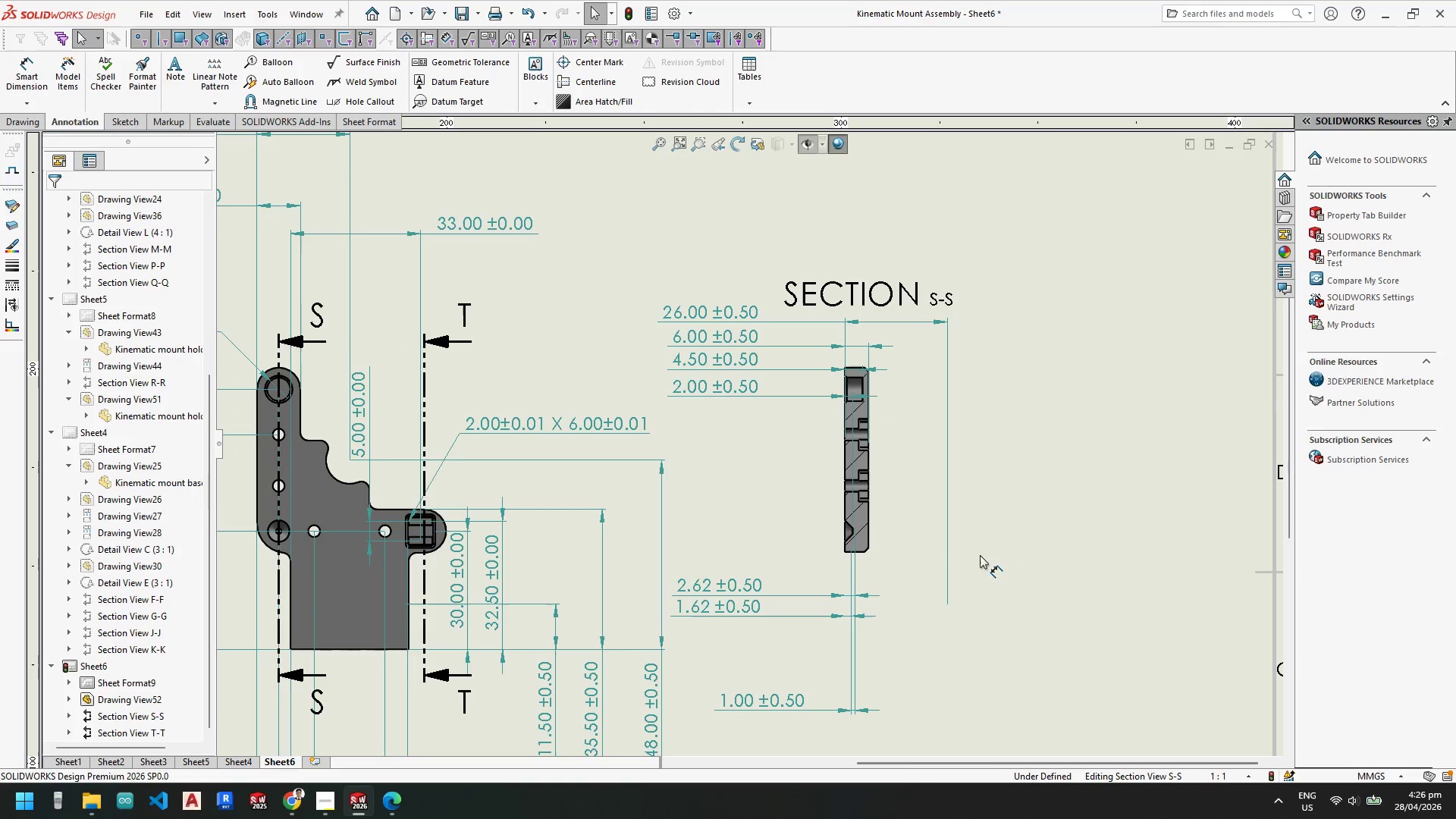 
scroll: coordinate [855, 582], scroll_direction: down, amount: 4.0
 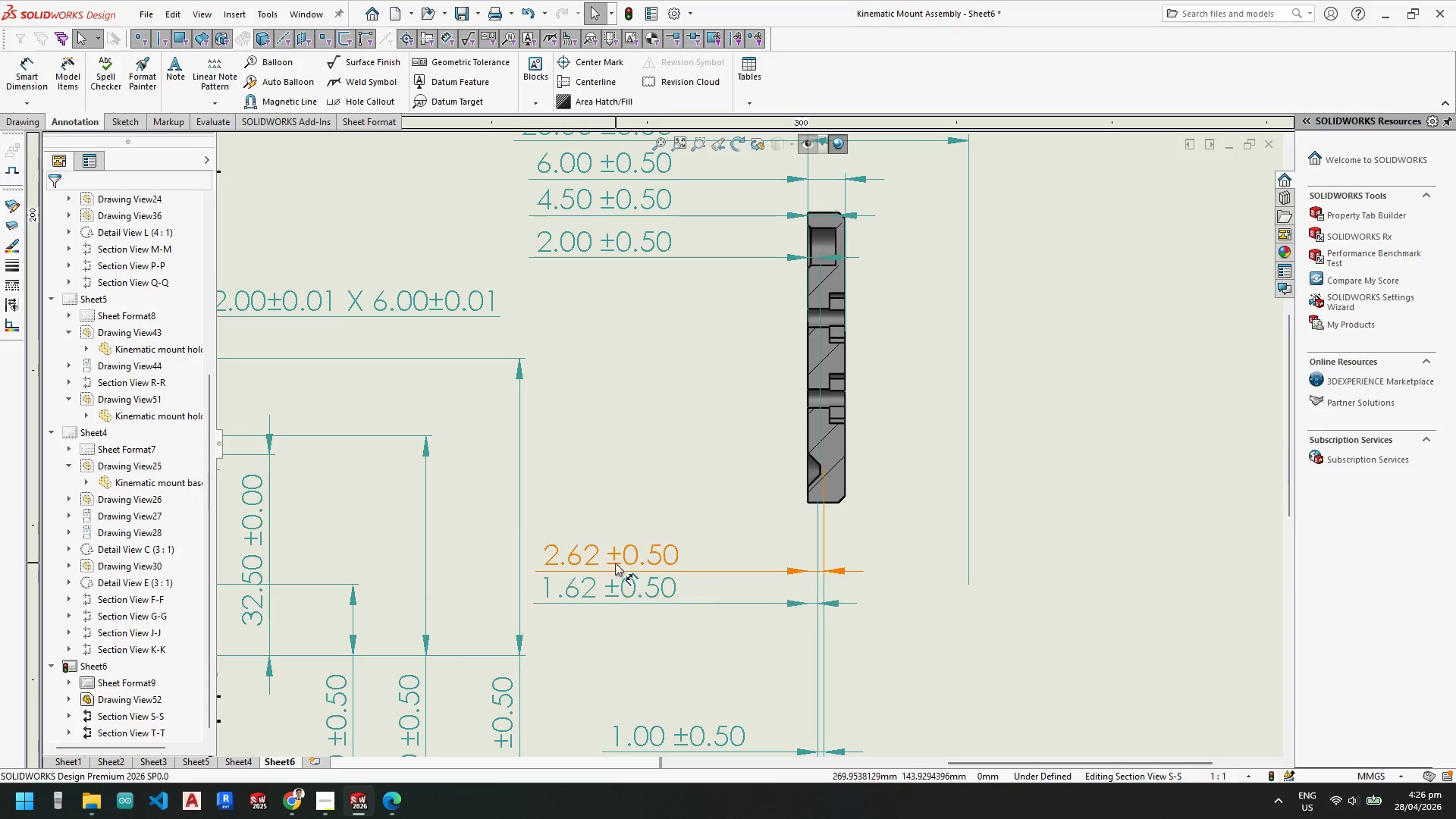 
scroll: coordinate [657, 578], scroll_direction: up, amount: 2.0
 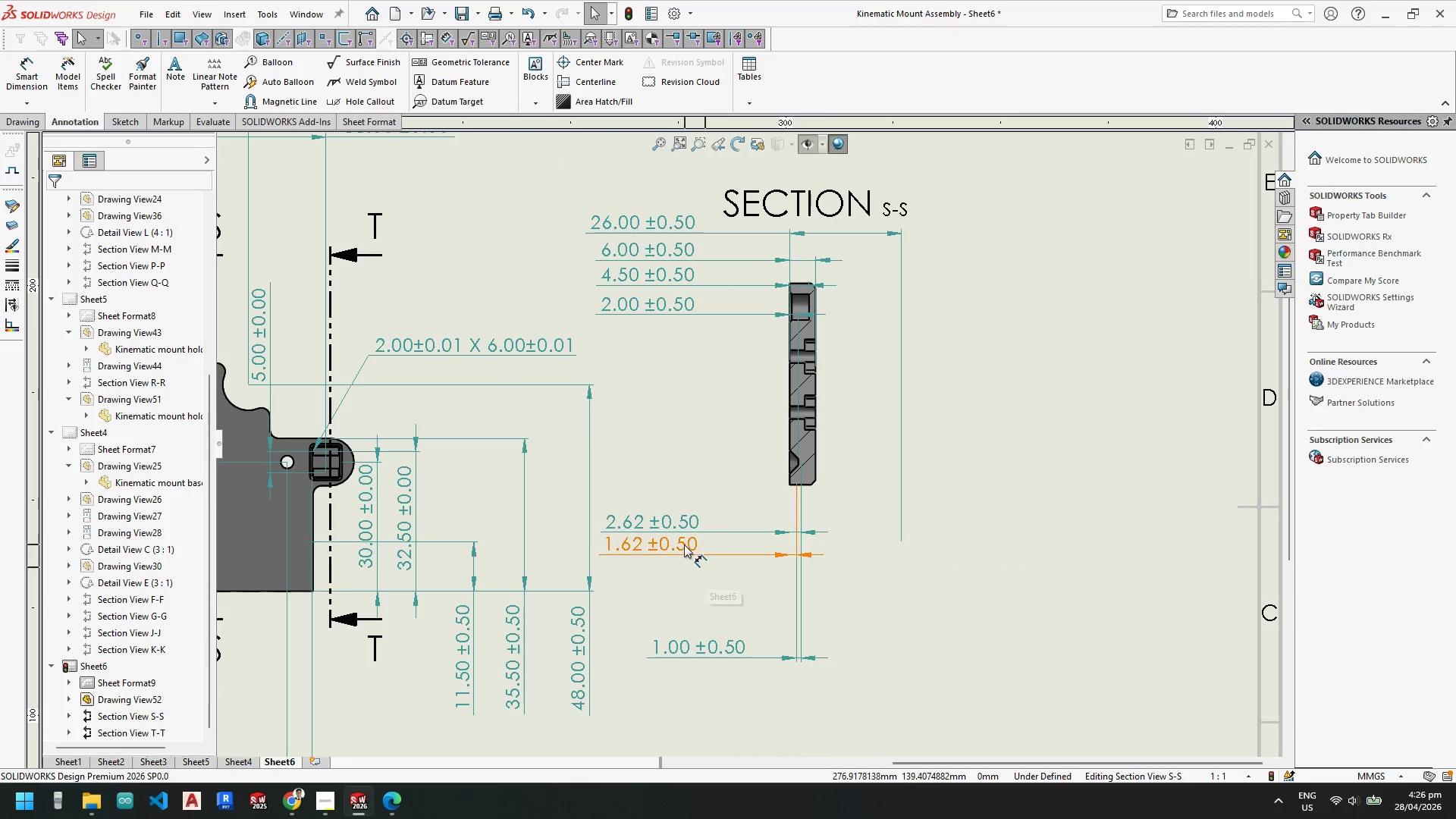 
key(Escape)
 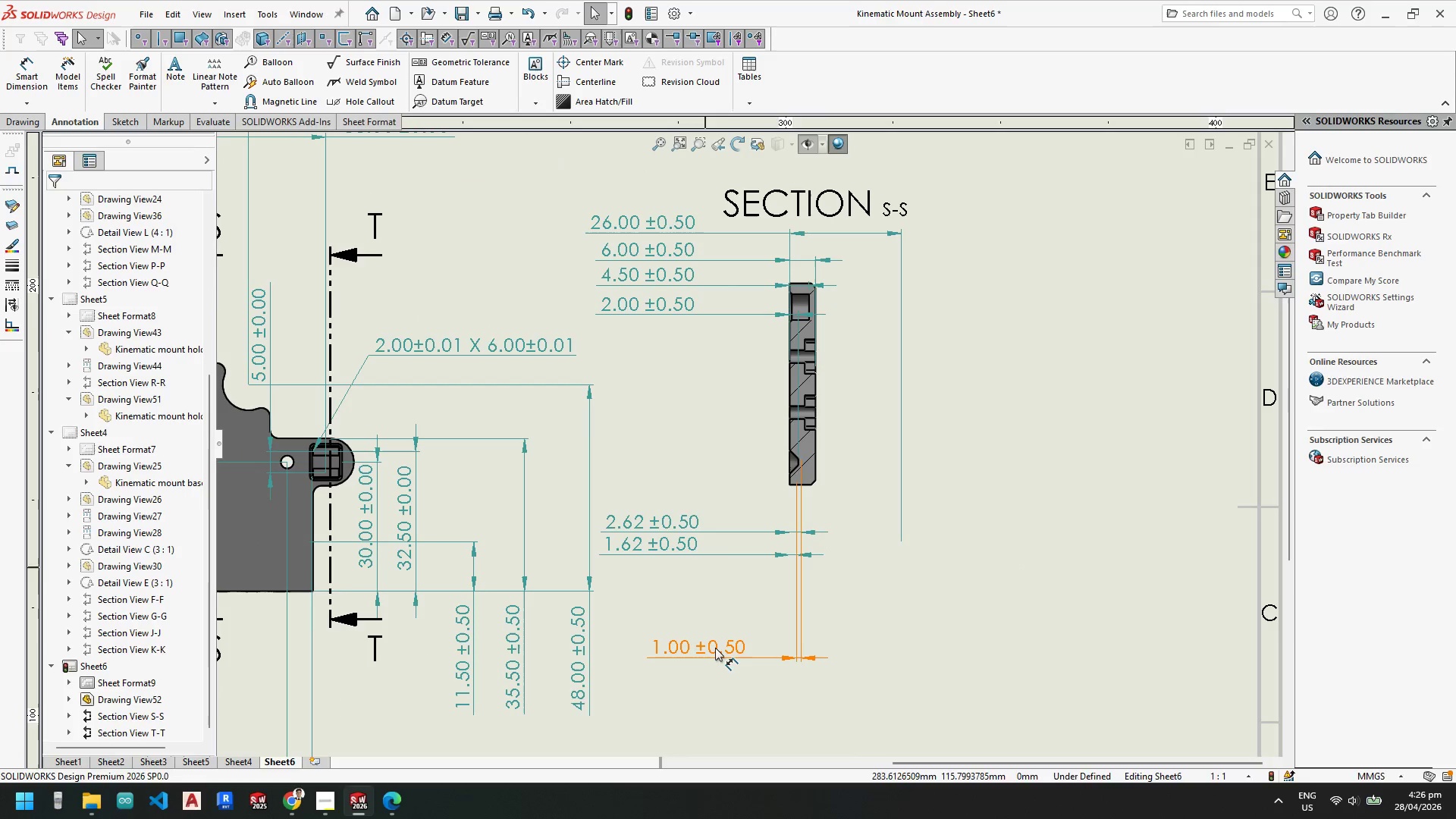 
left_click_drag(start_coordinate=[715, 648], to_coordinate=[670, 573])
 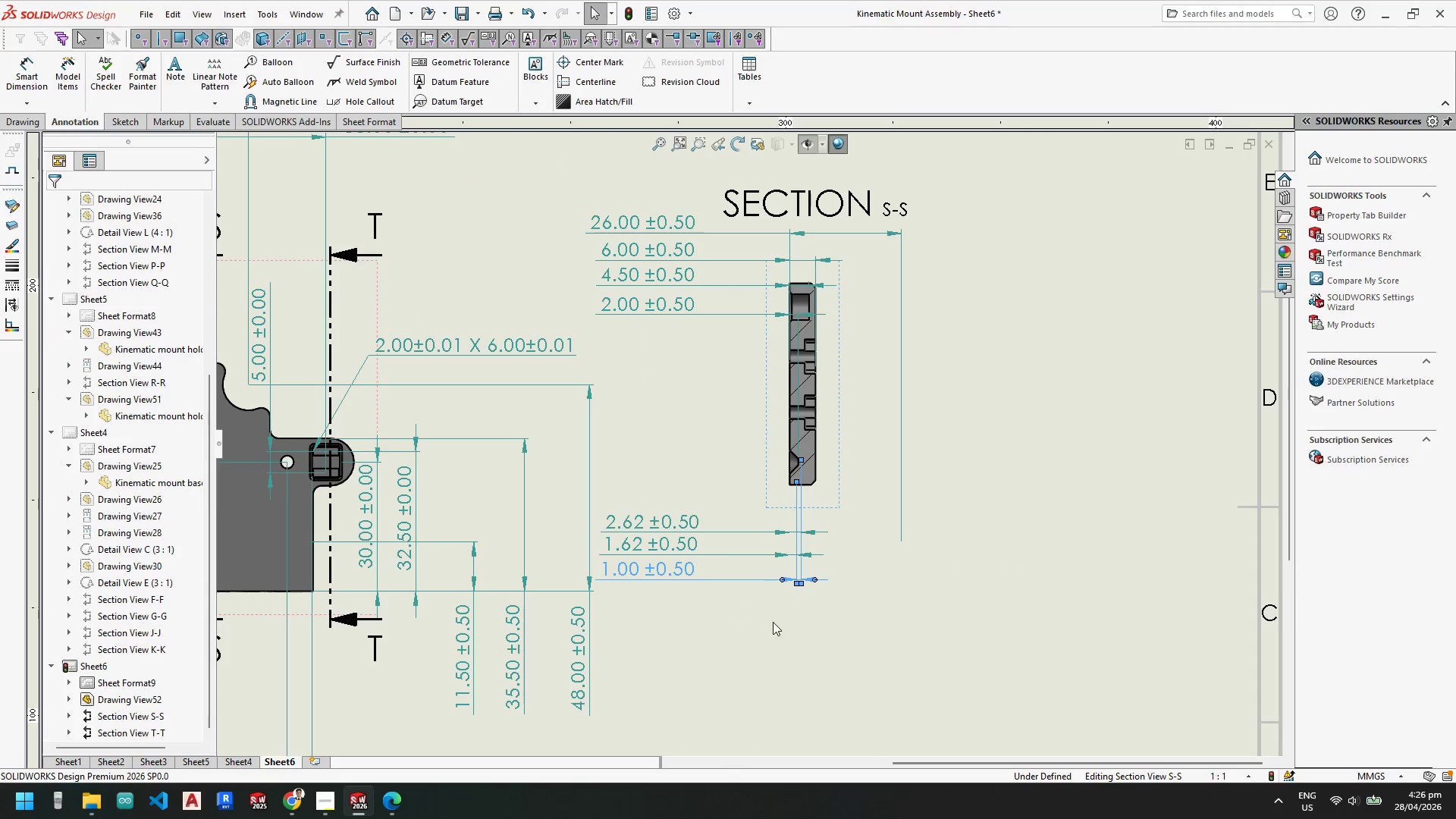 
scroll: coordinate [783, 607], scroll_direction: up, amount: 6.0
 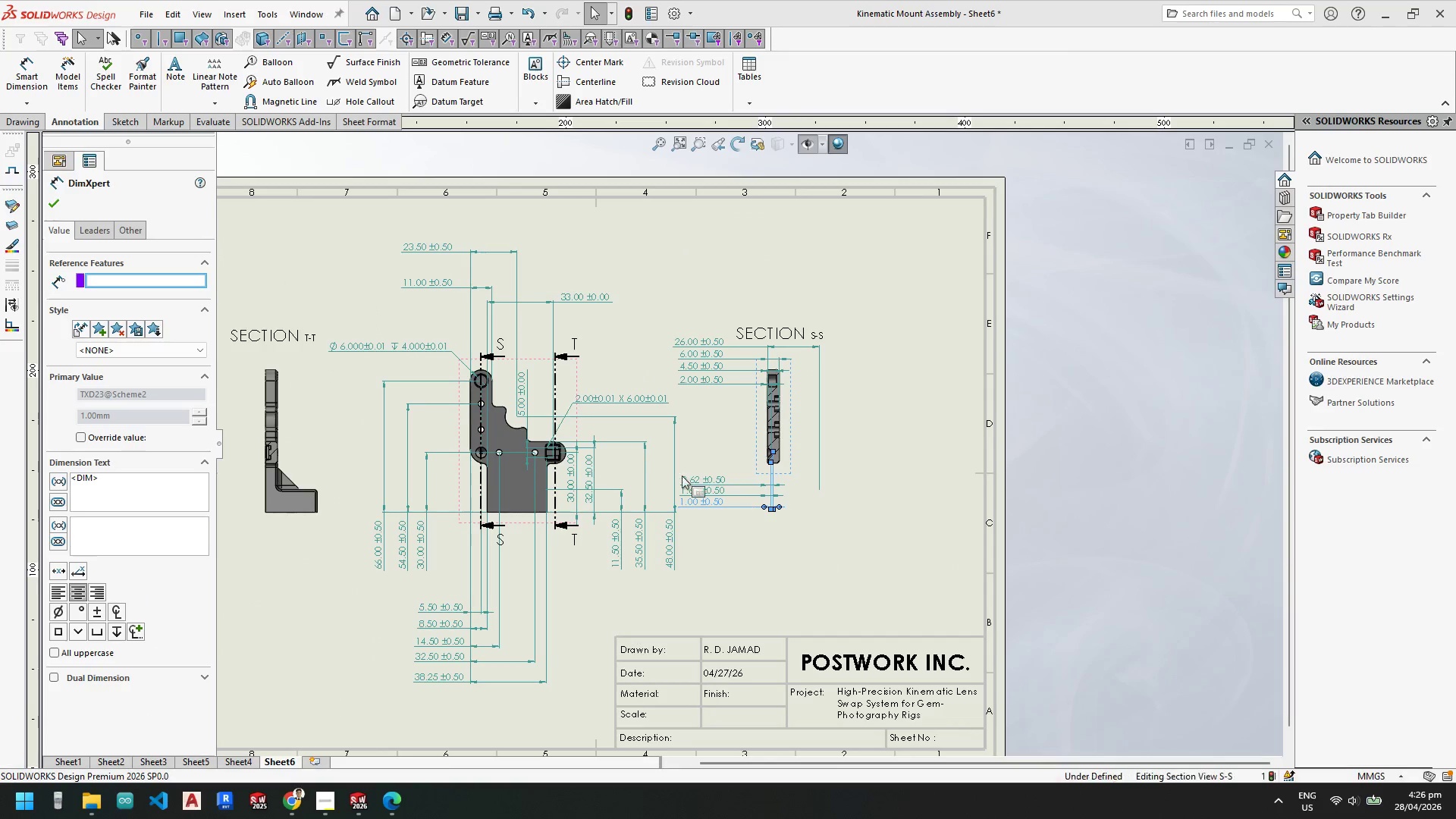 
hold_key(key=Escape, duration=0.39)
 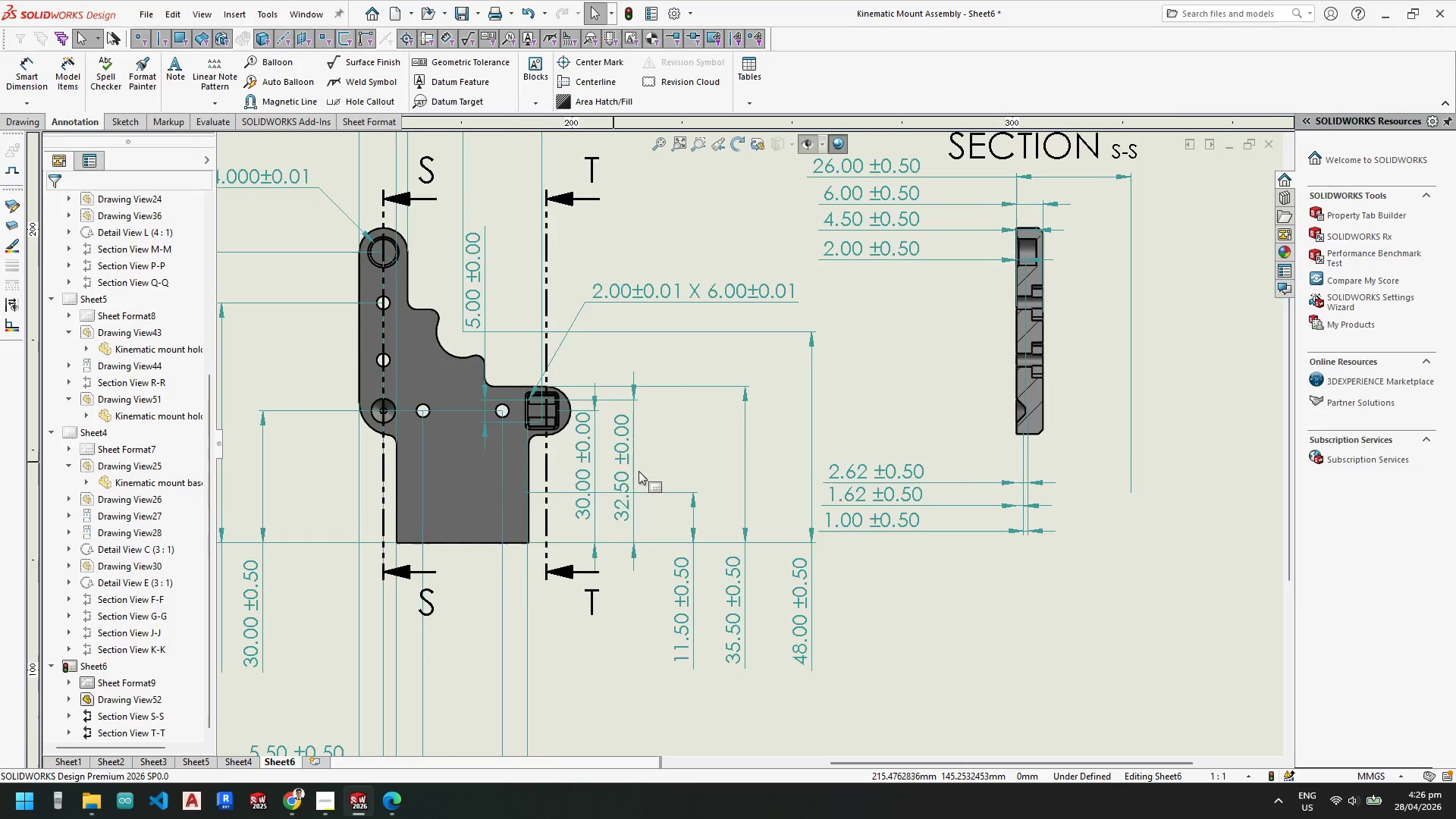 
scroll: coordinate [606, 497], scroll_direction: down, amount: 7.0
 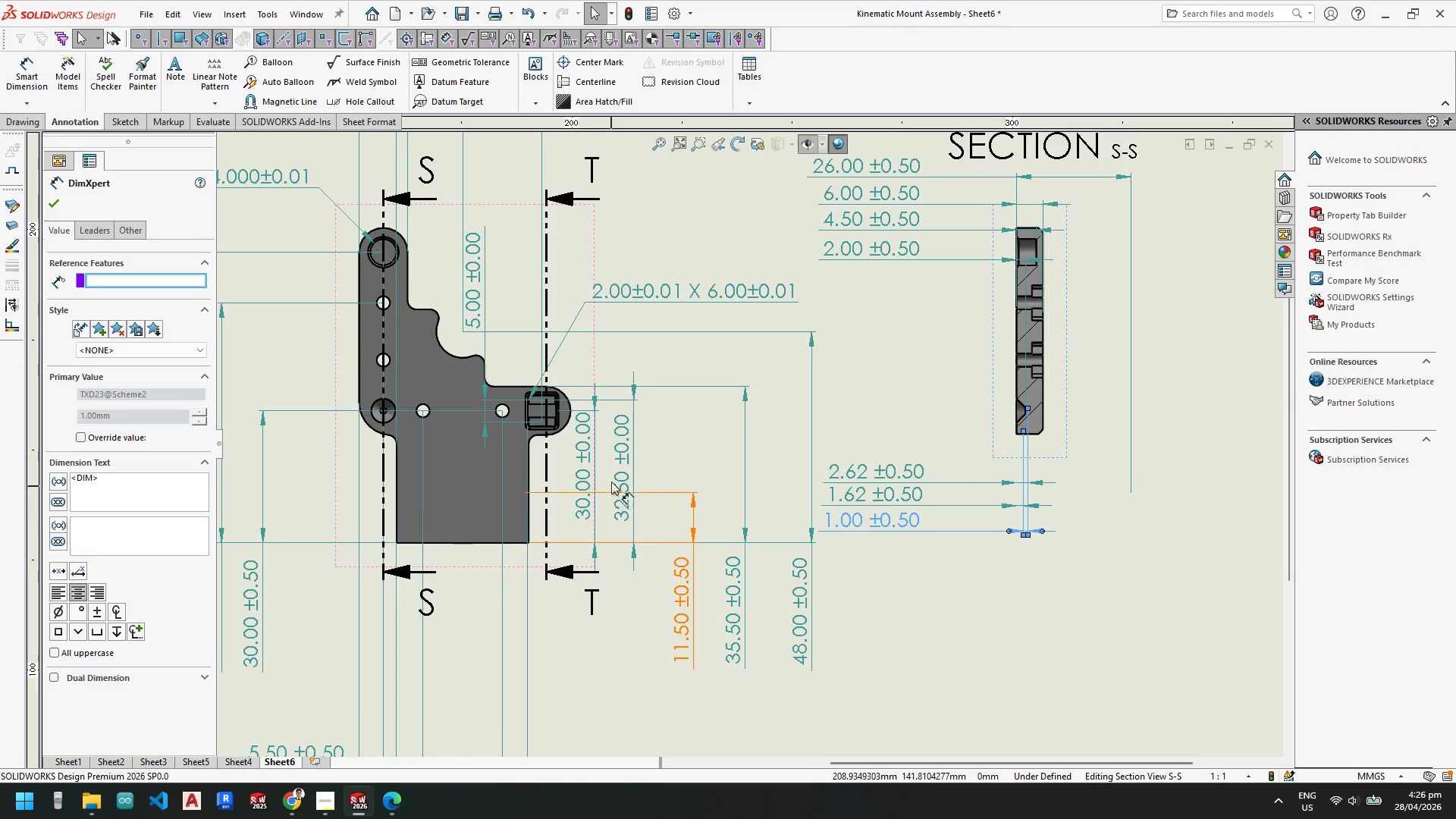 
key(Escape)
 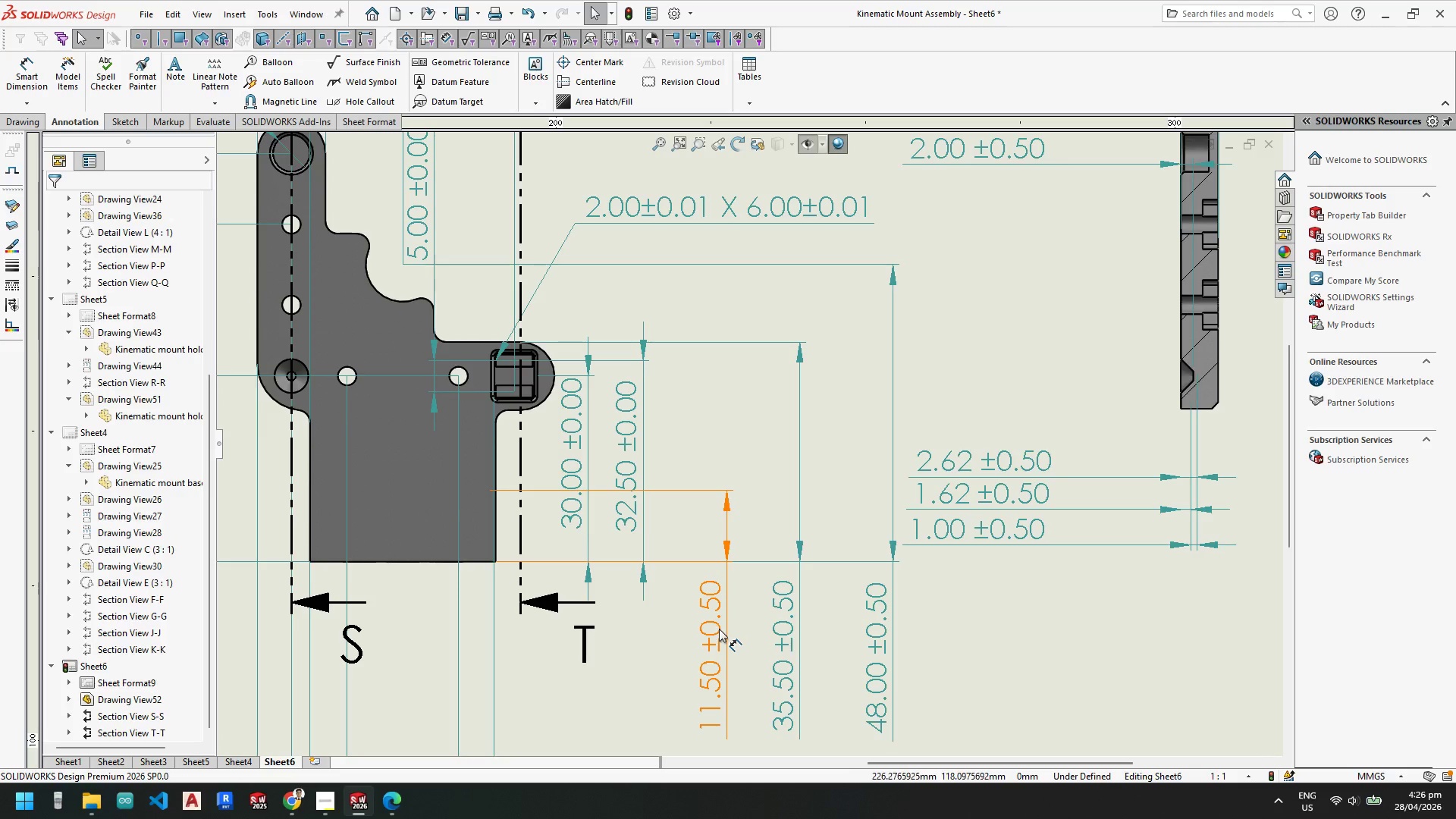 
scroll: coordinate [660, 486], scroll_direction: down, amount: 3.0
 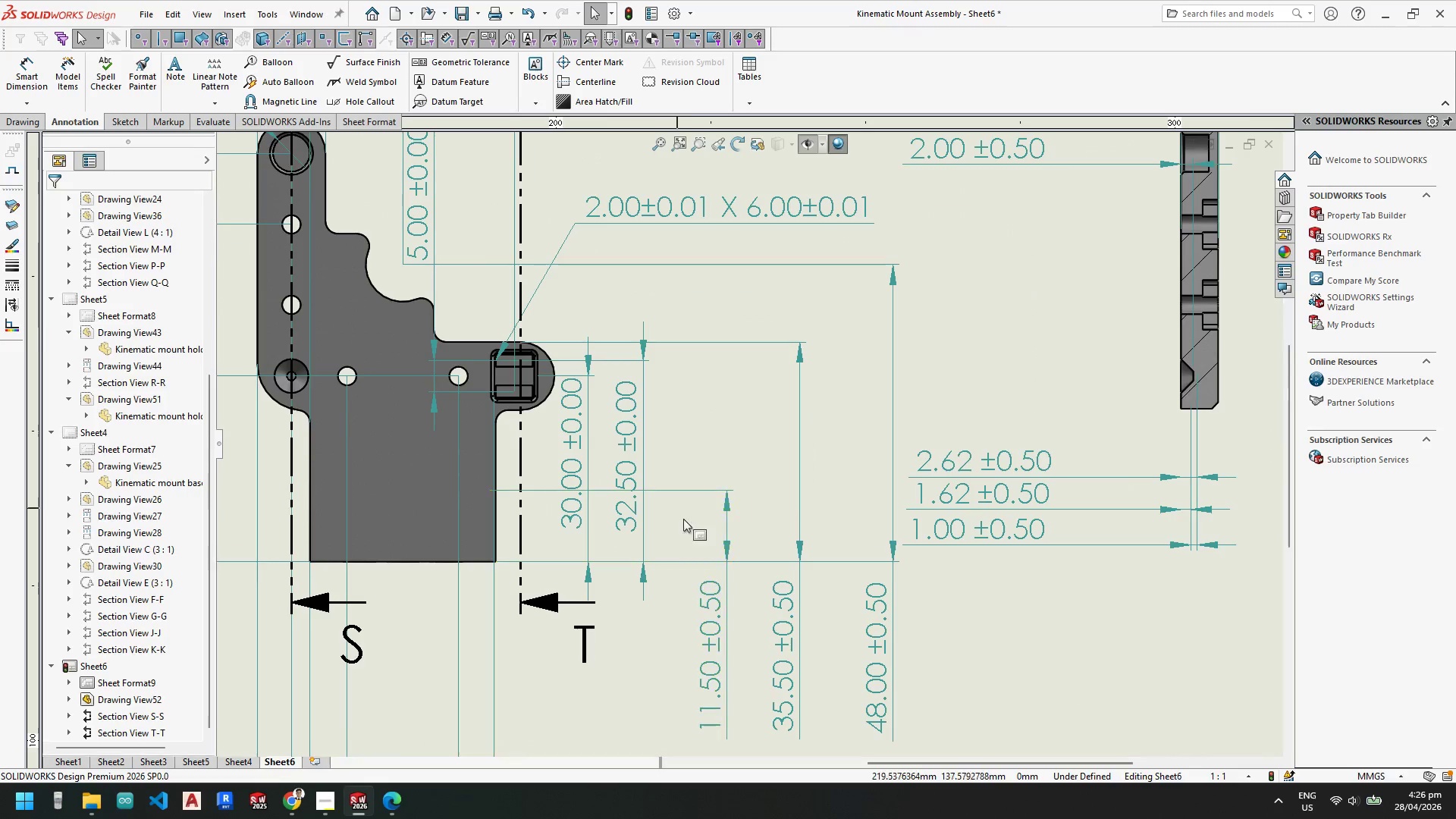 
left_click_drag(start_coordinate=[719, 629], to_coordinate=[682, 629])
 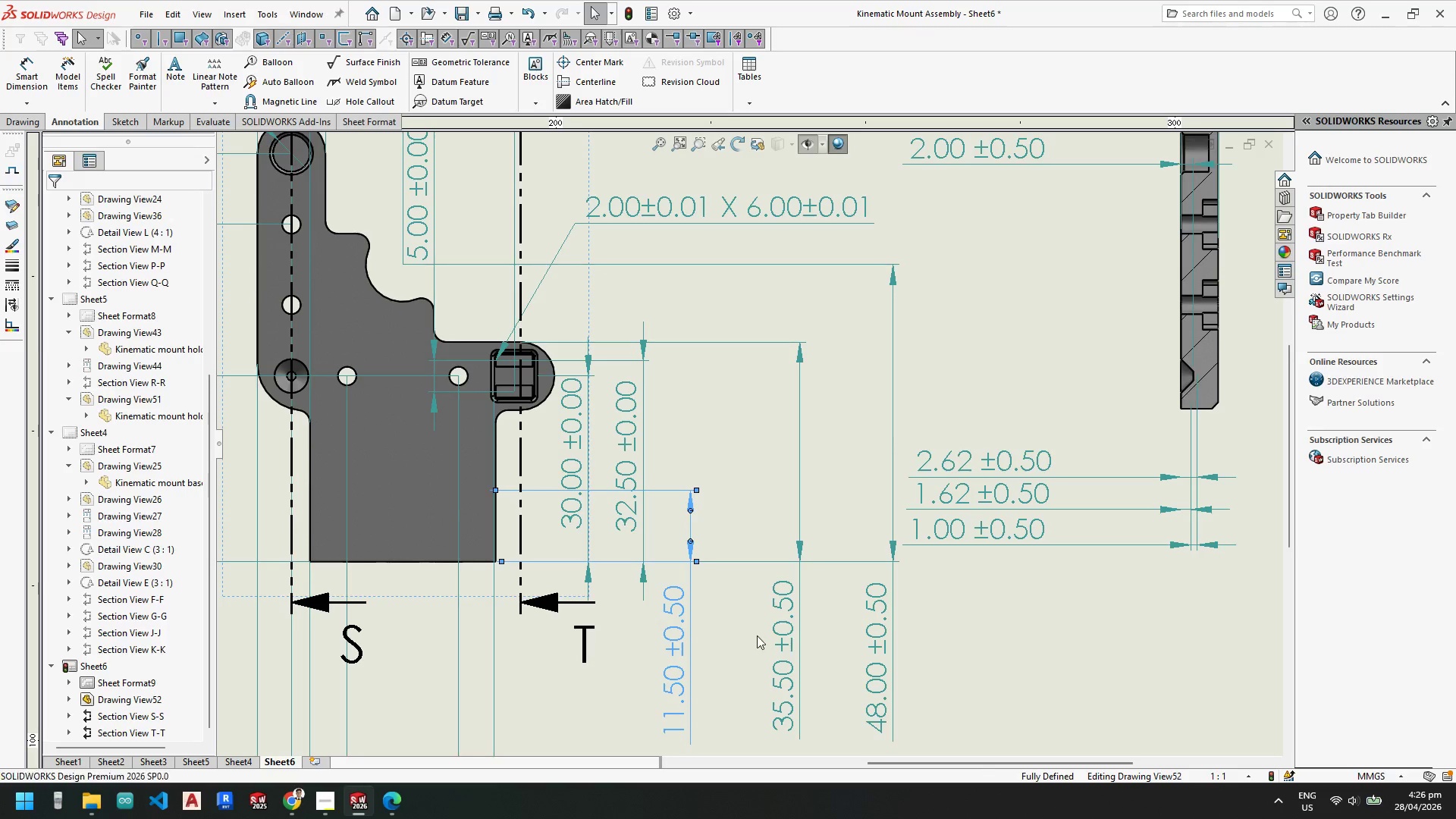 
key(Escape)
 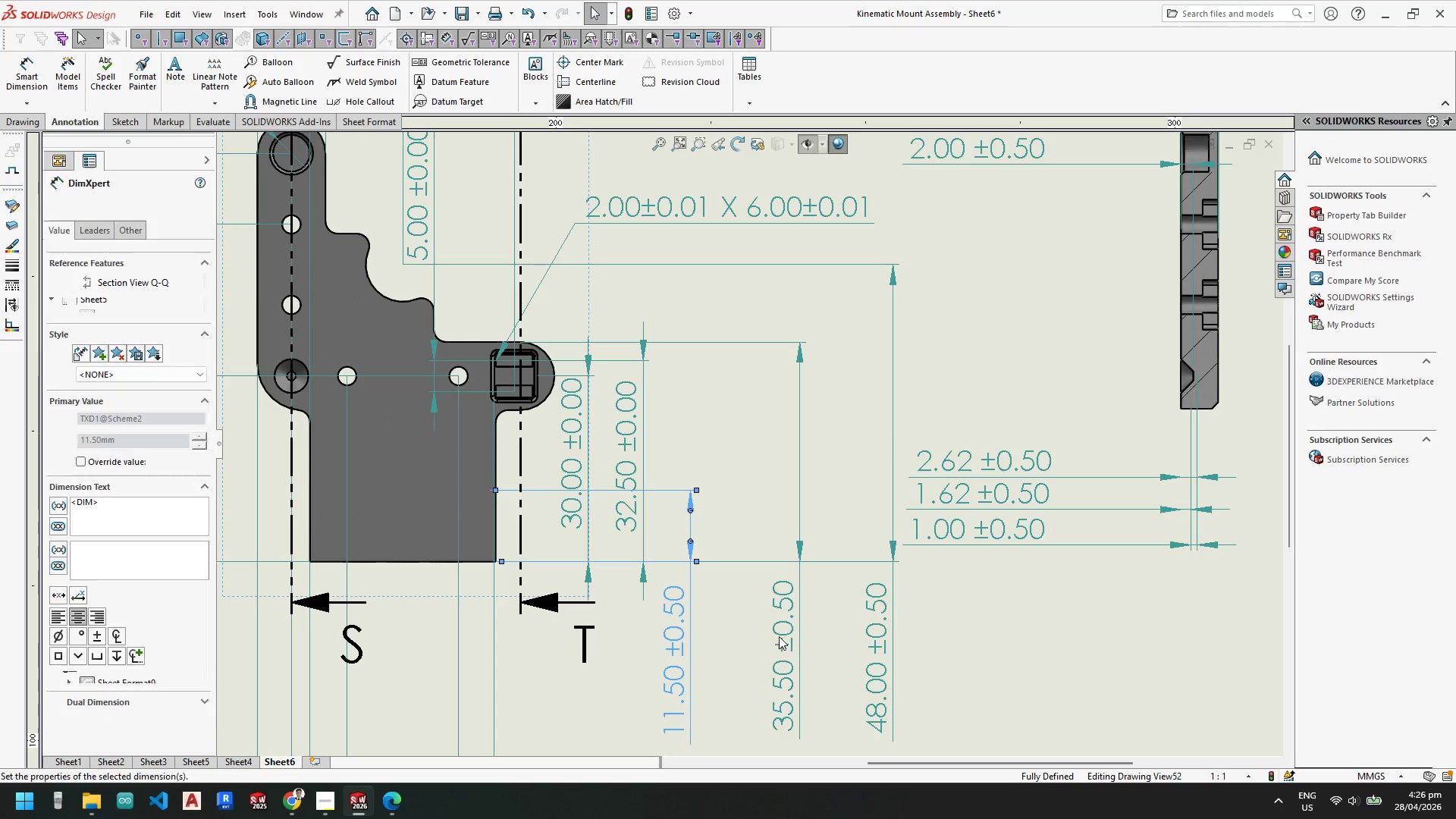 
key(Escape)
 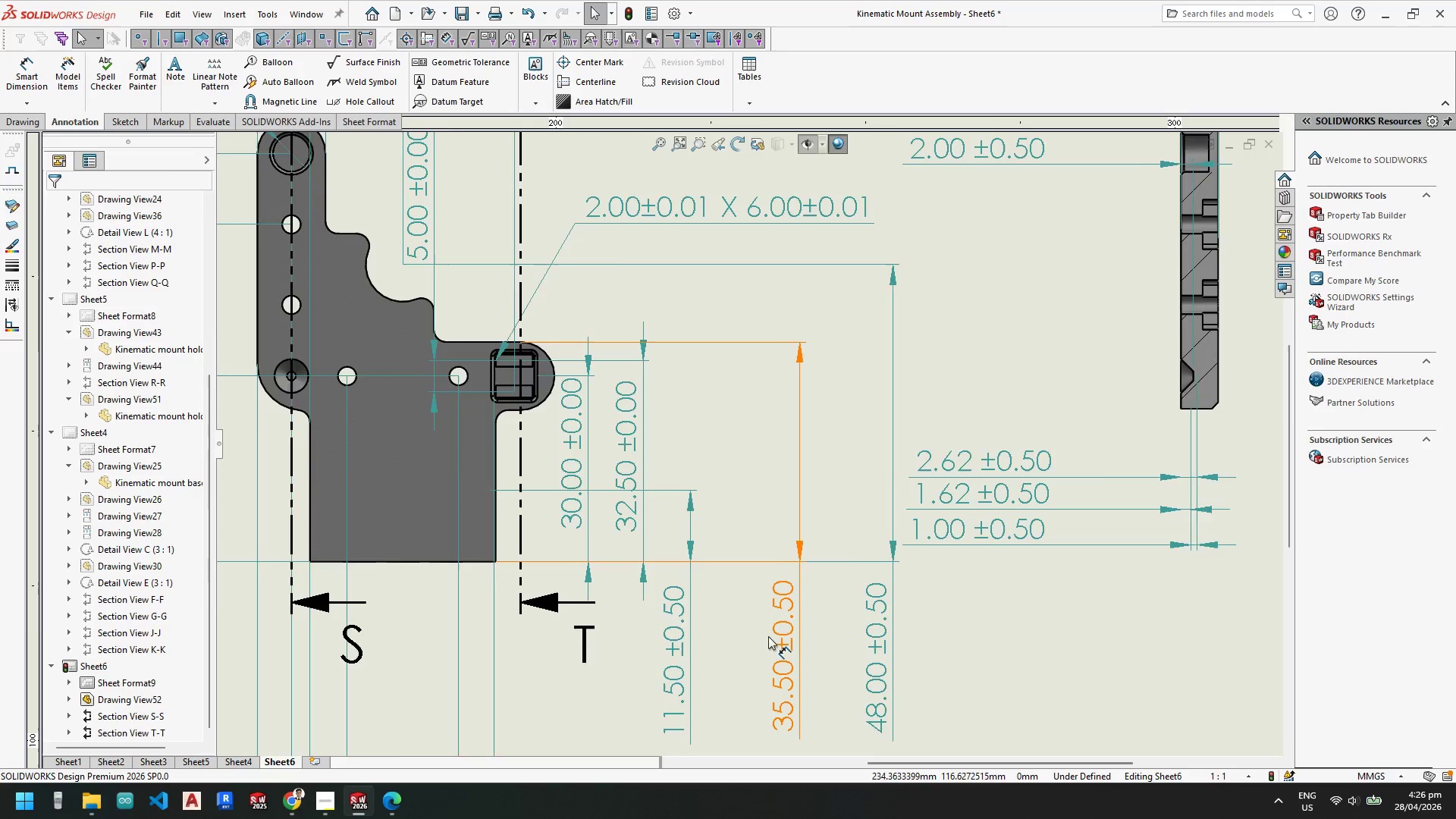 
left_click_drag(start_coordinate=[776, 545], to_coordinate=[709, 544])
 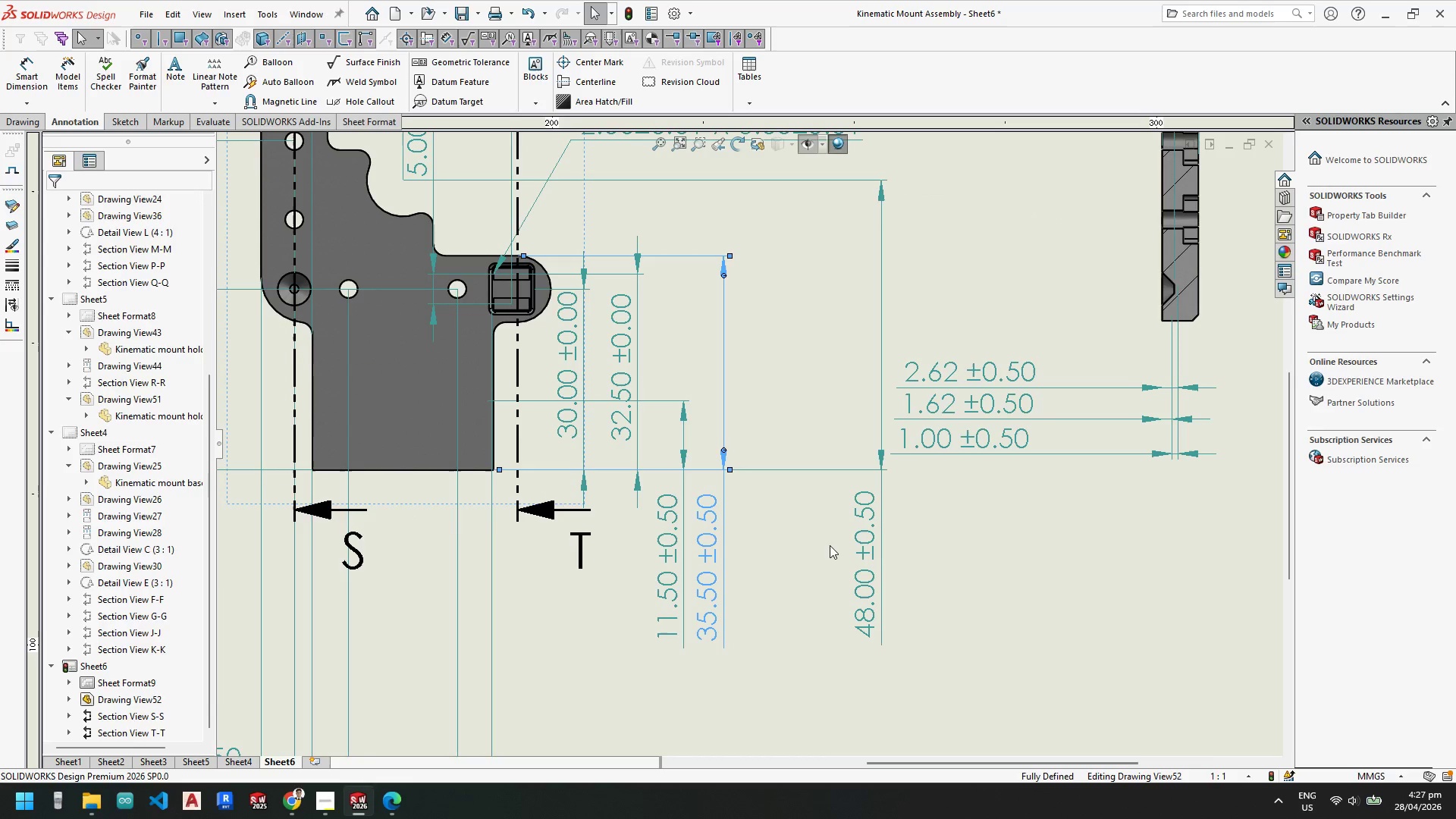 
scroll: coordinate [762, 599], scroll_direction: down, amount: 1.0
 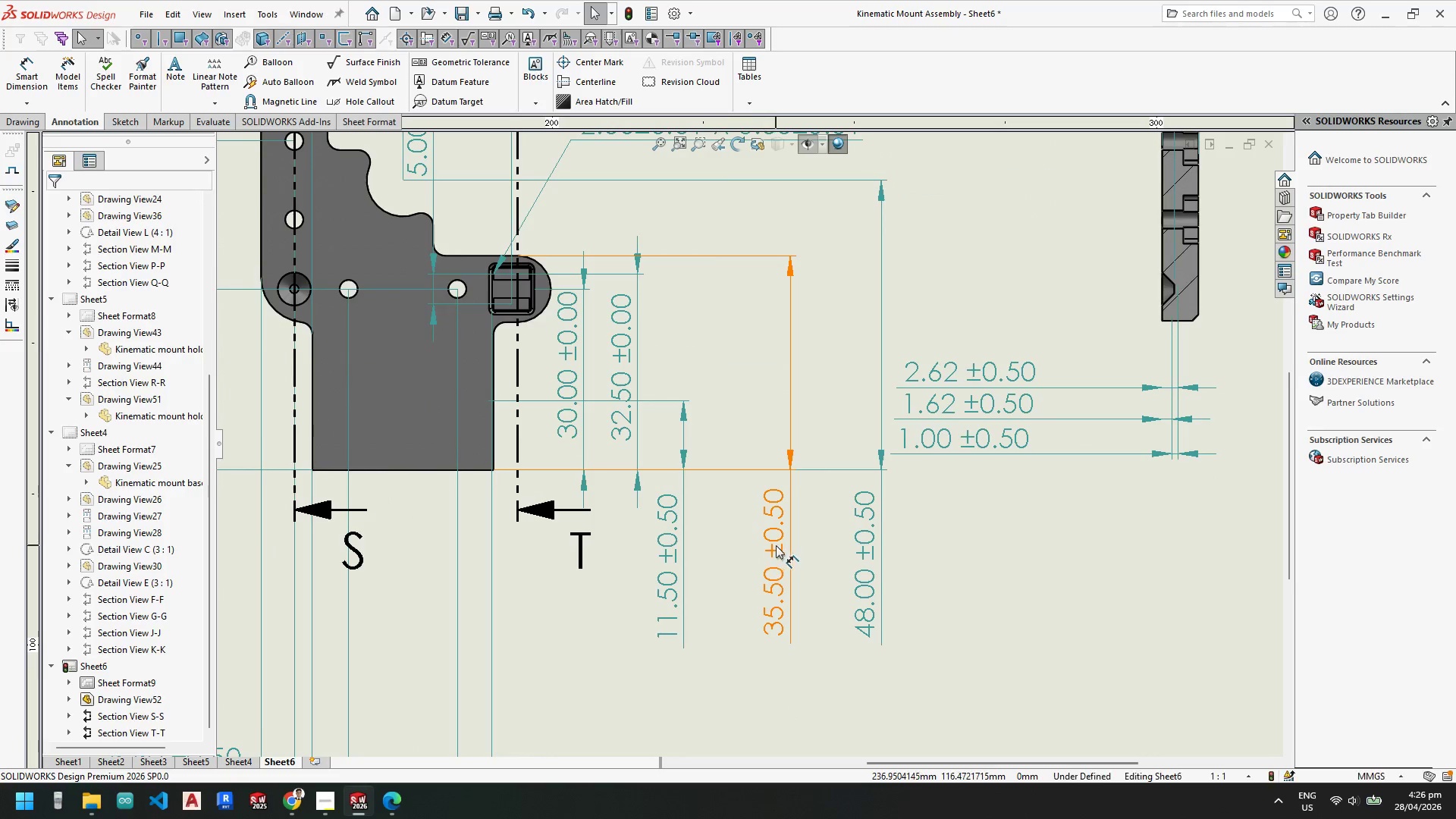 
key(Escape)
 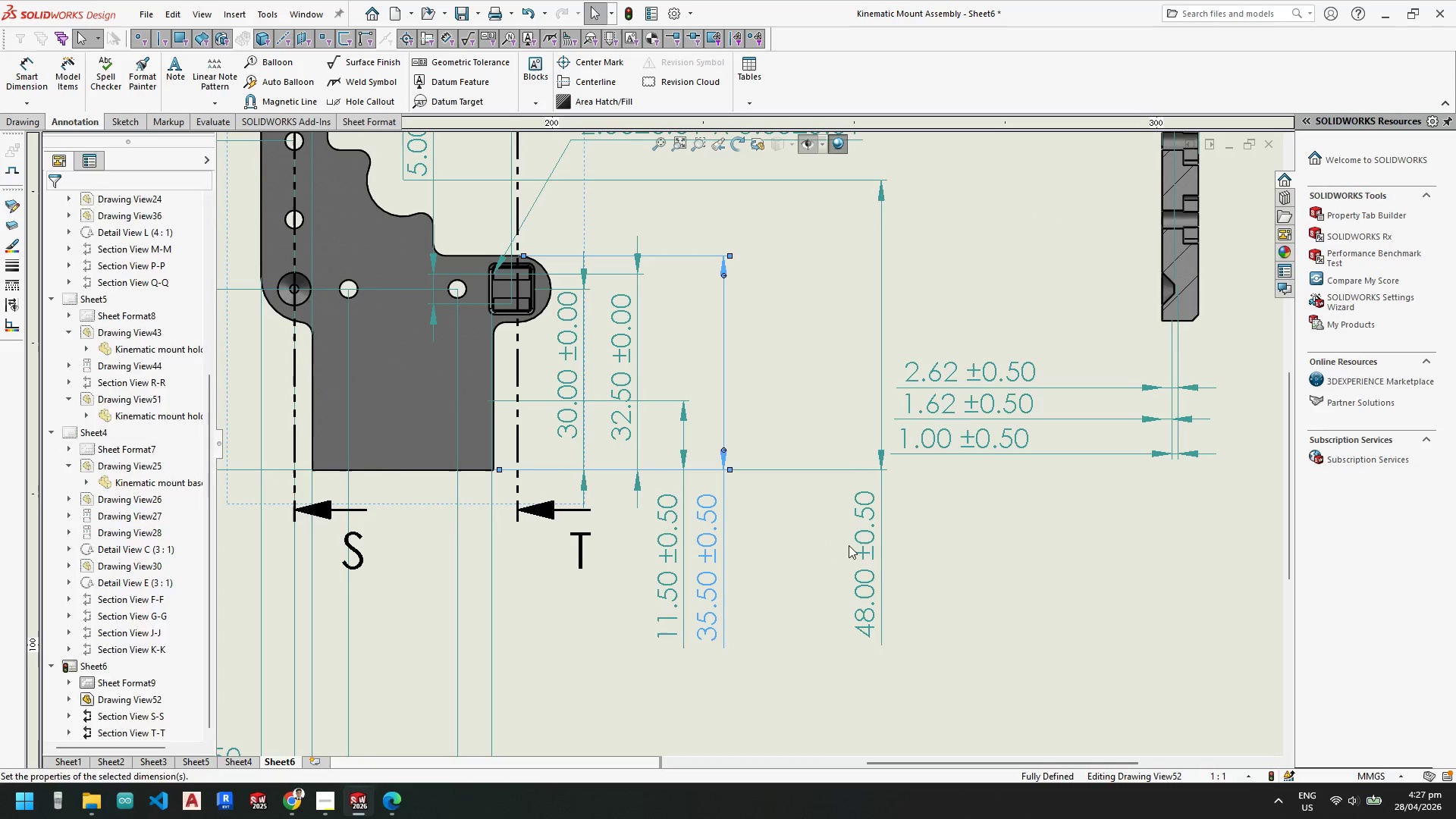 
key(Escape)
 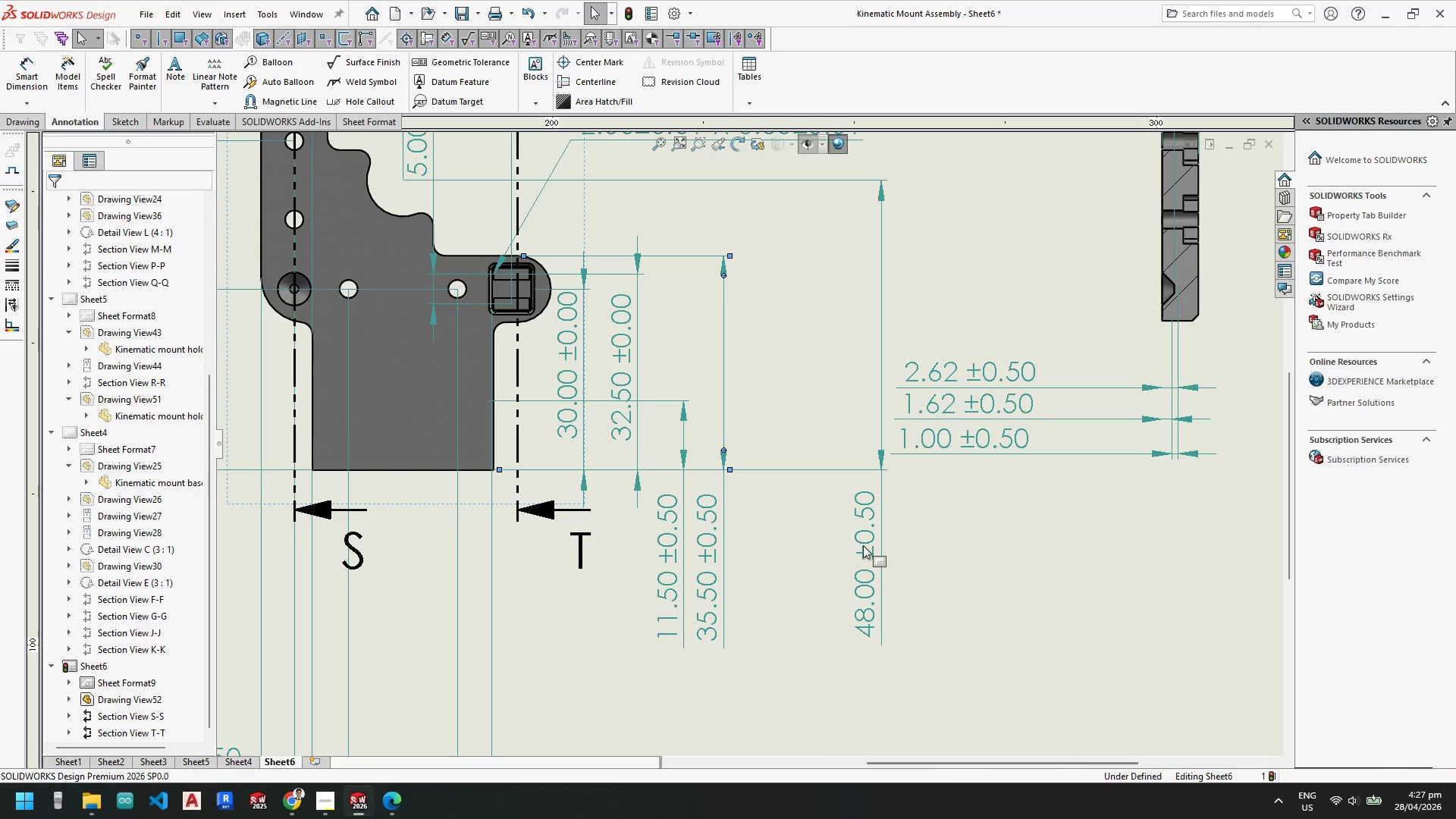 
left_click_drag(start_coordinate=[862, 545], to_coordinate=[750, 546])
 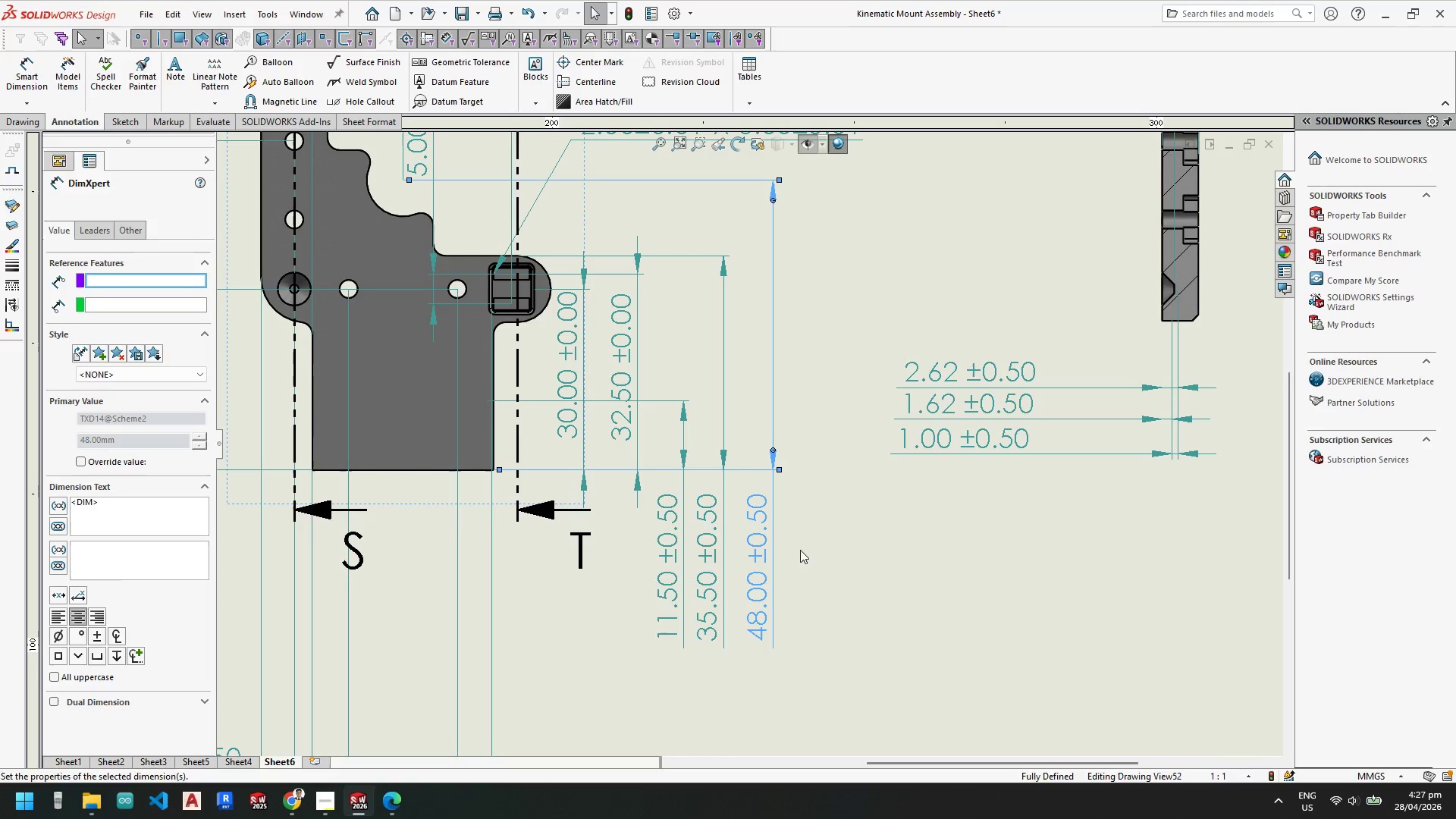 
key(Escape)
 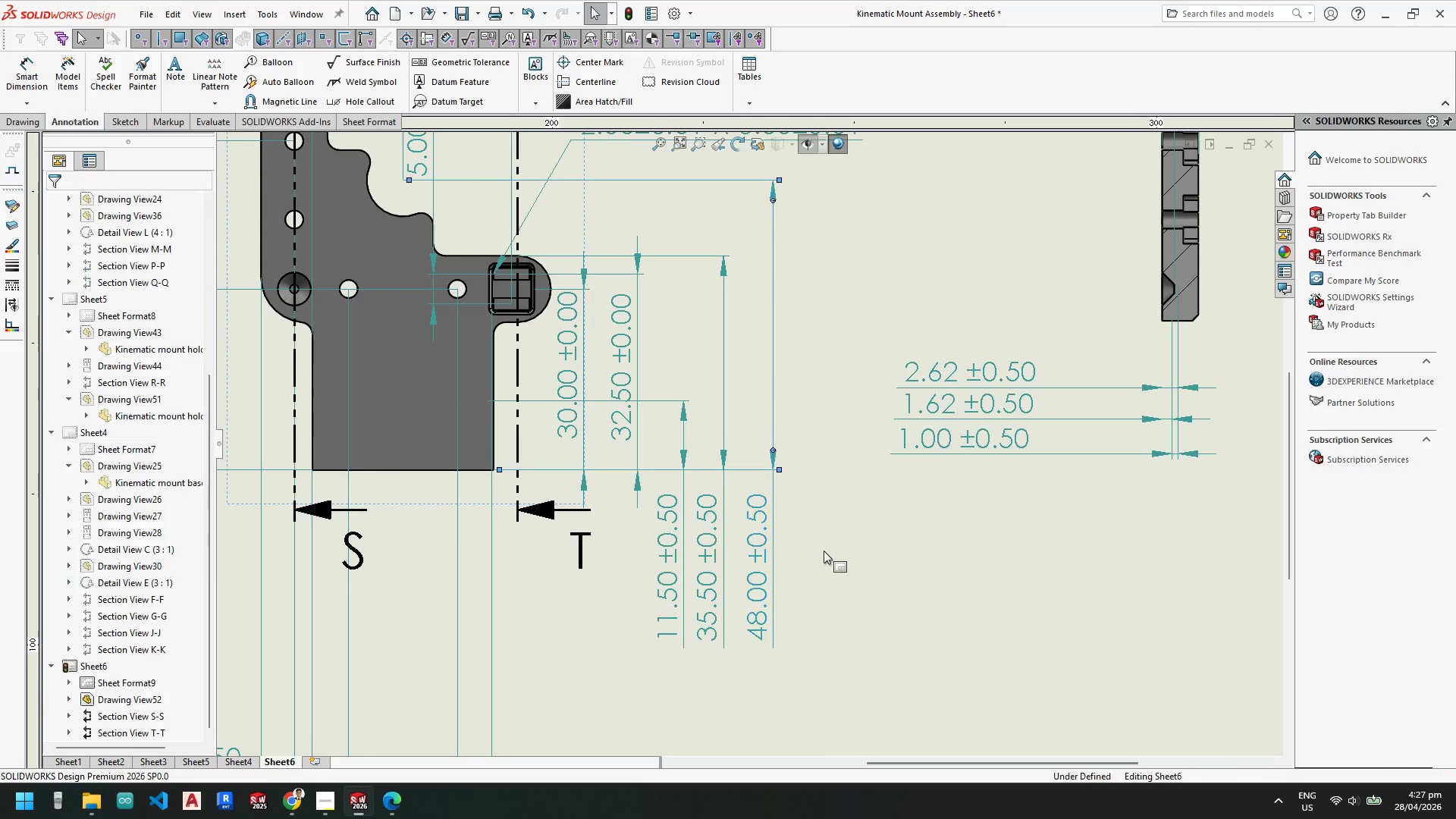 
key(Escape)
 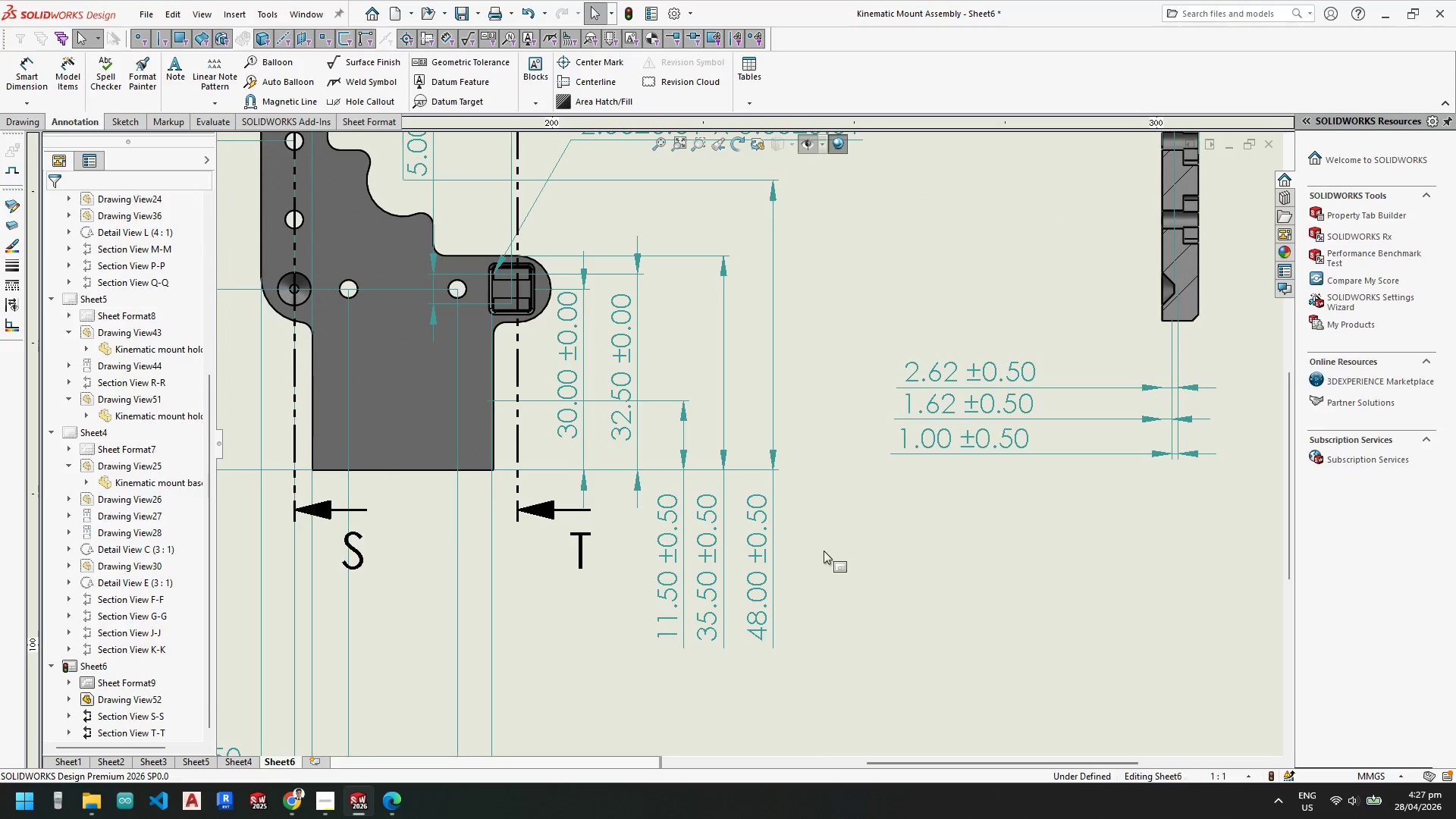 
key(Escape)
 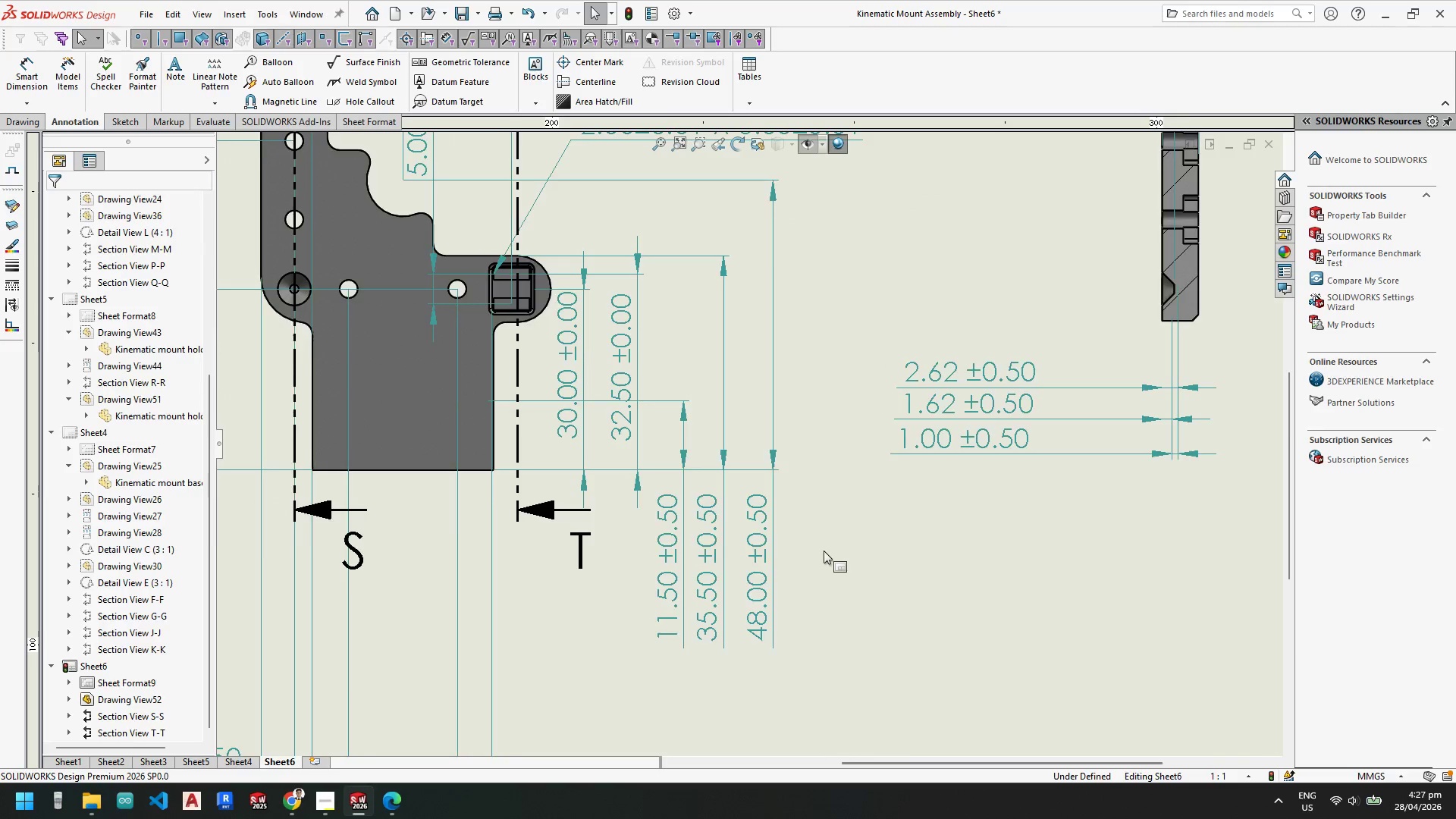 
scroll: coordinate [824, 551], scroll_direction: up, amount: 4.0
 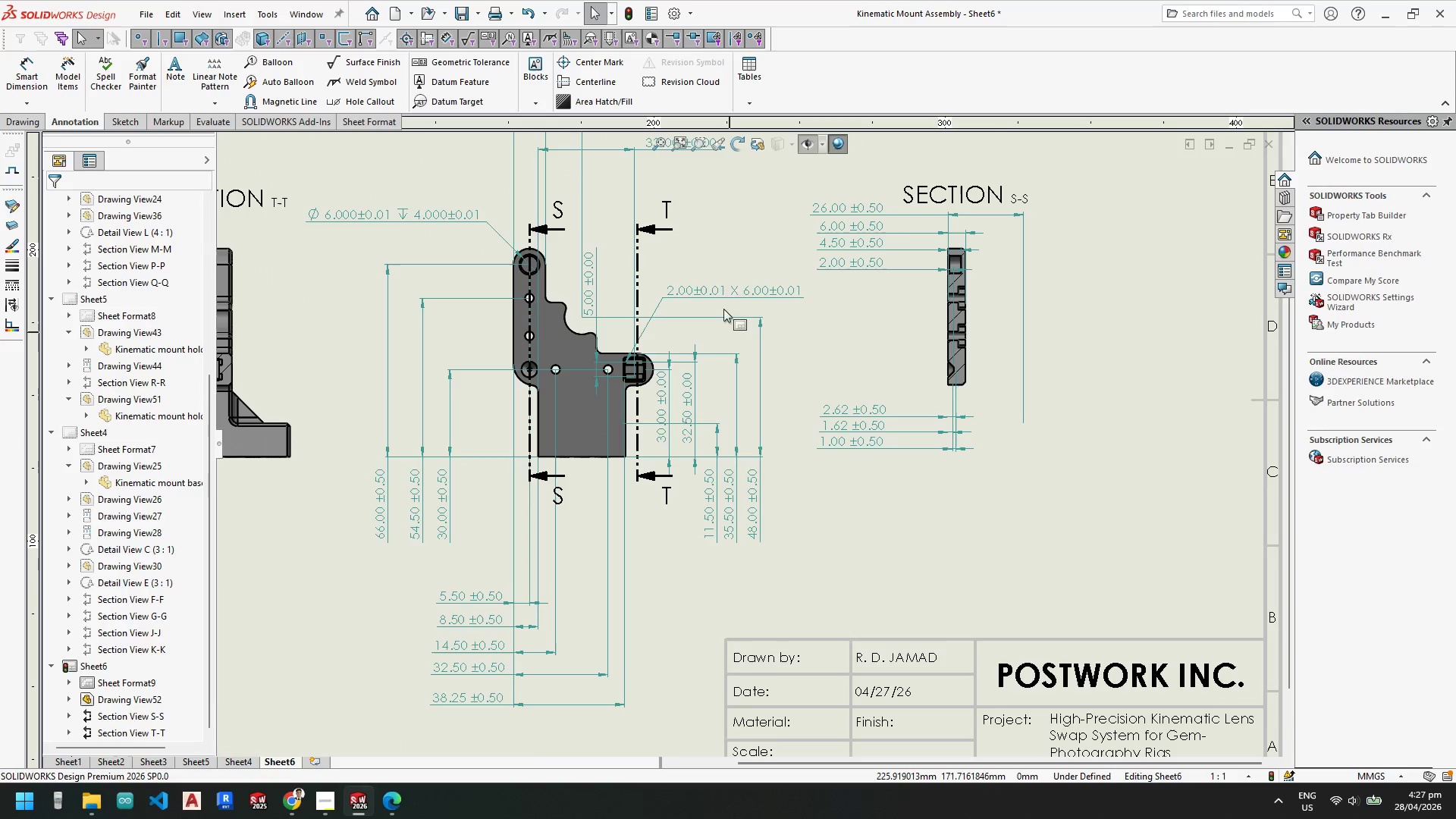 
scroll: coordinate [656, 509], scroll_direction: down, amount: 6.0
 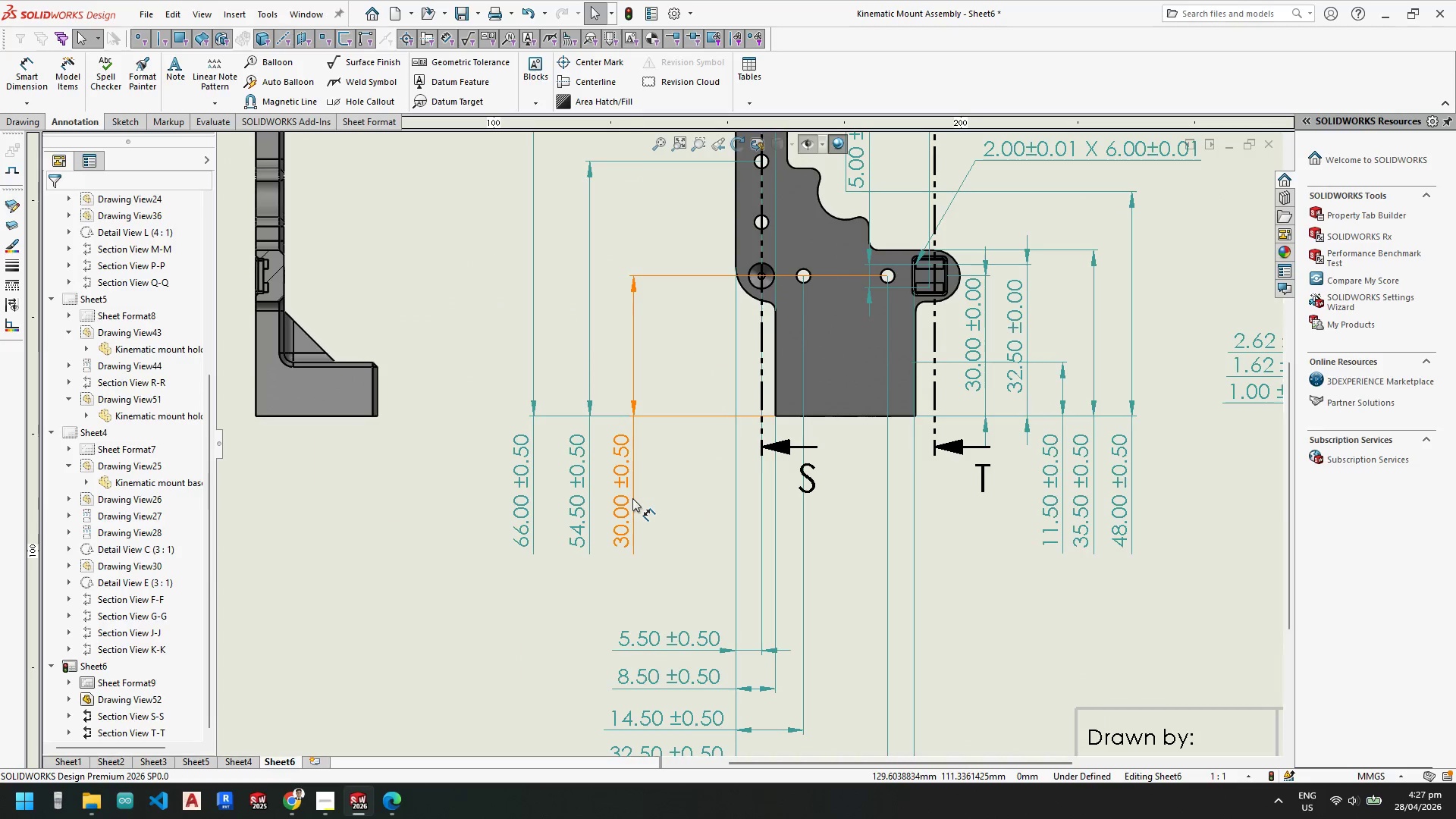 
left_click_drag(start_coordinate=[628, 498], to_coordinate=[686, 500])
 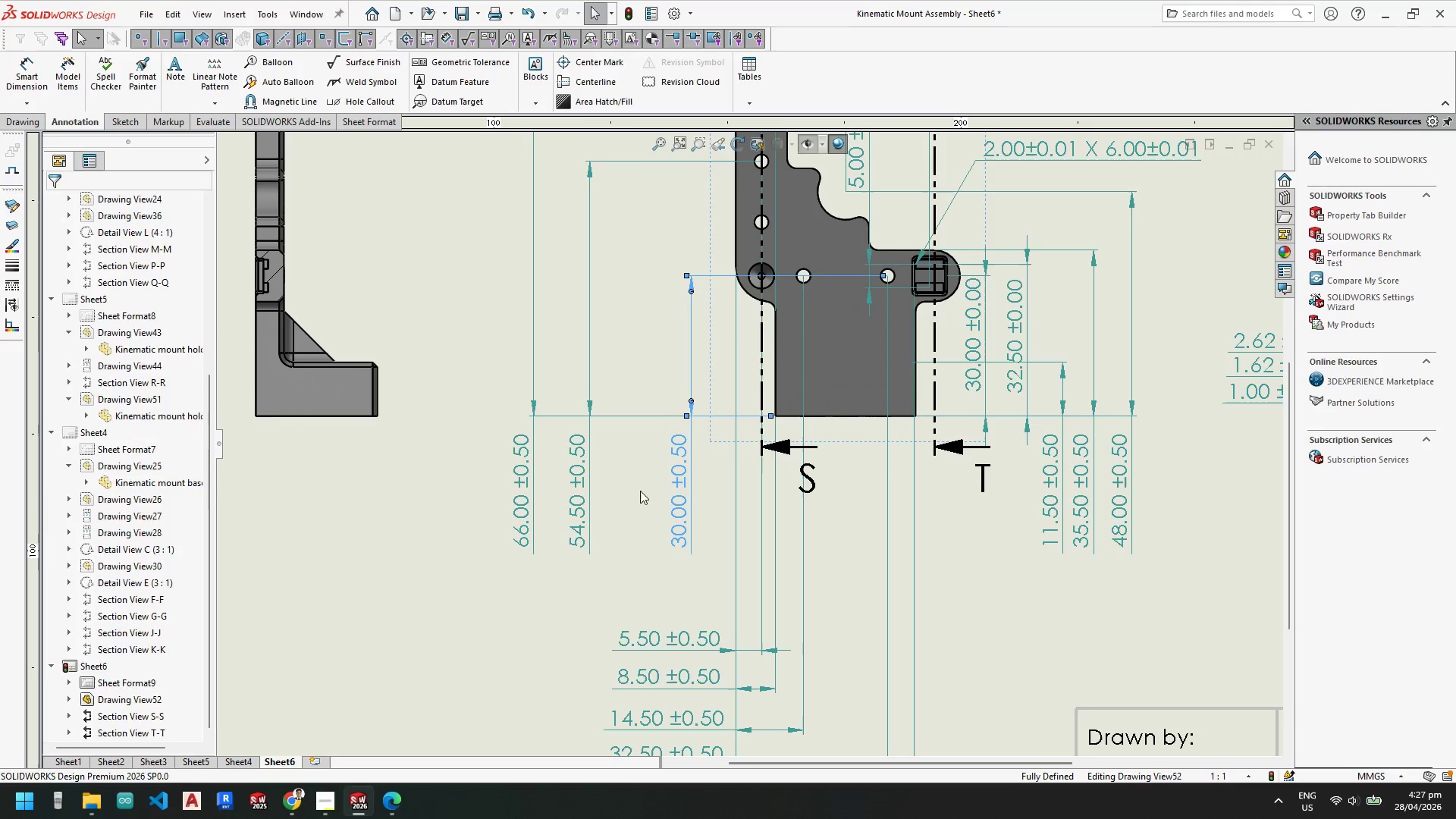 
key(Escape)
 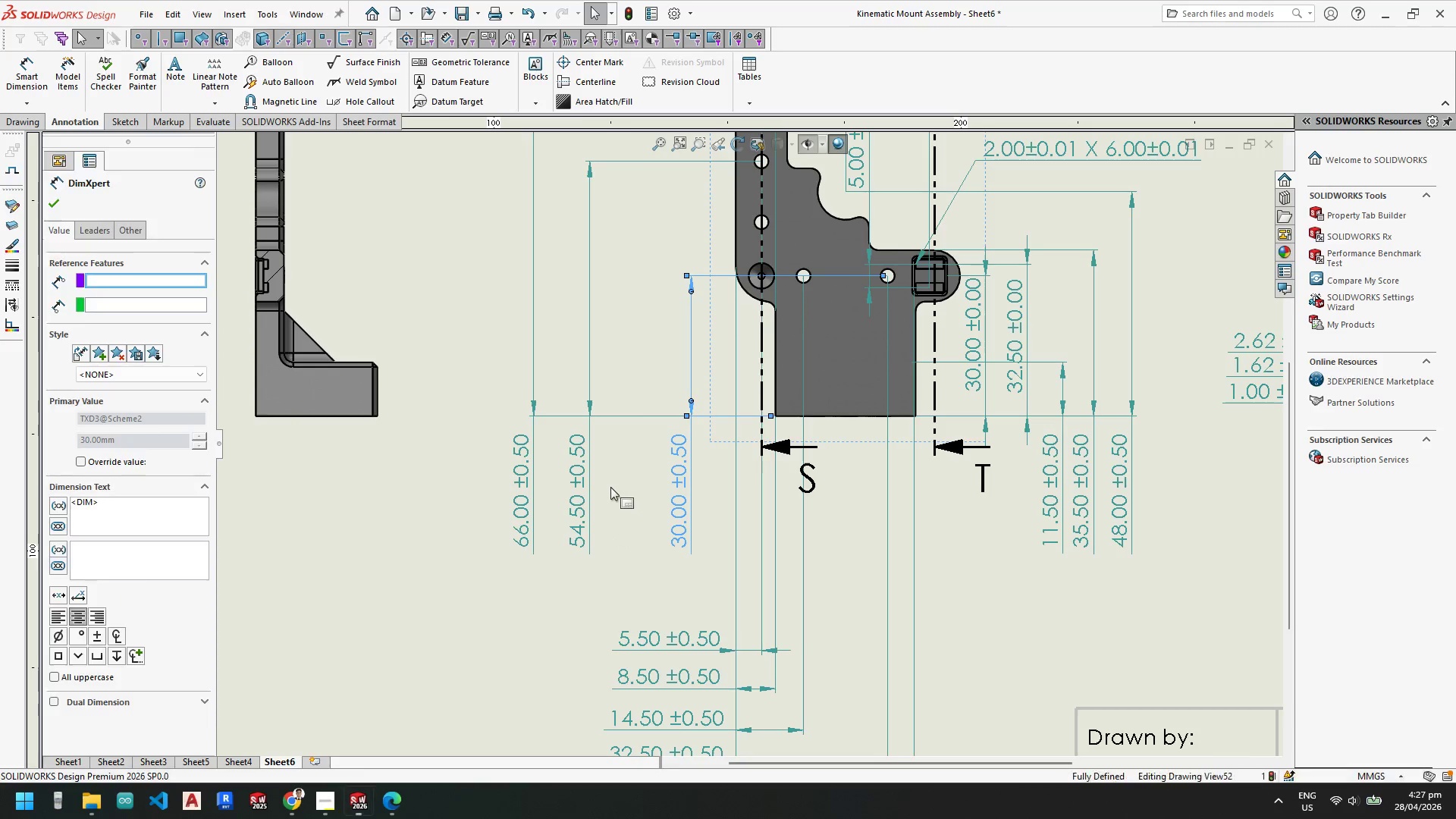 
key(Escape)
 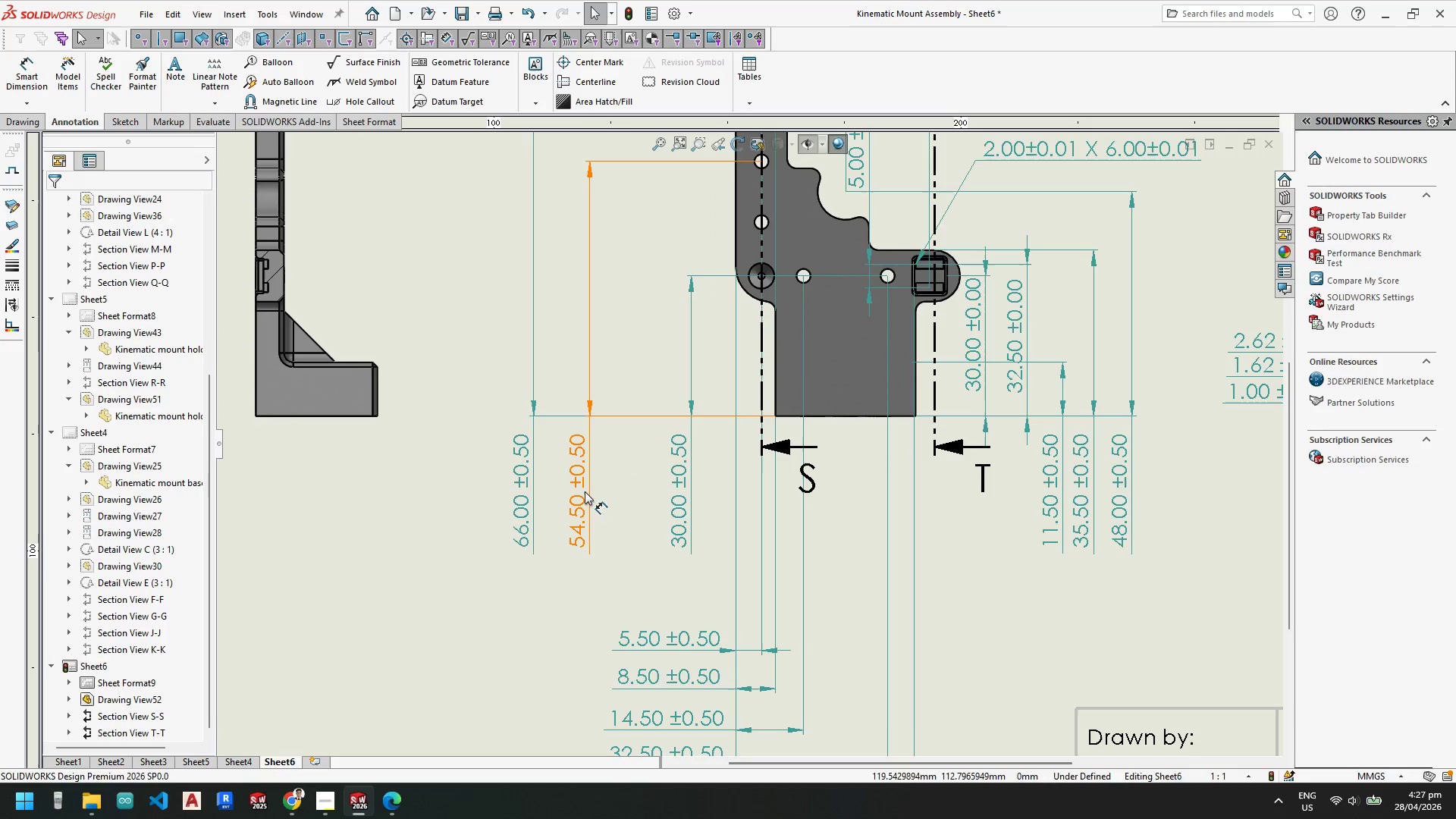 
left_click_drag(start_coordinate=[584, 492], to_coordinate=[647, 492])
 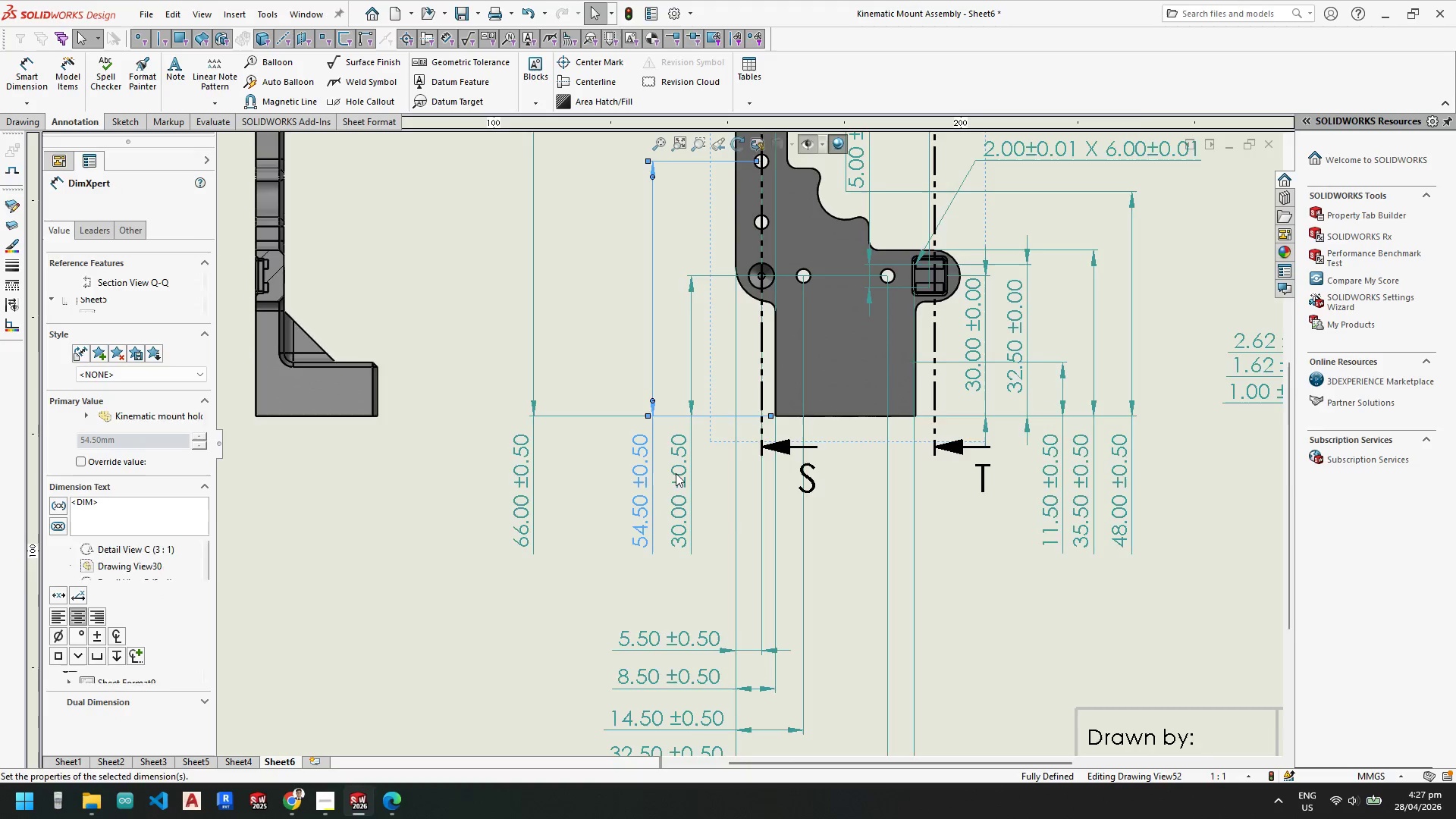 
left_click_drag(start_coordinate=[646, 484], to_coordinate=[661, 485])
 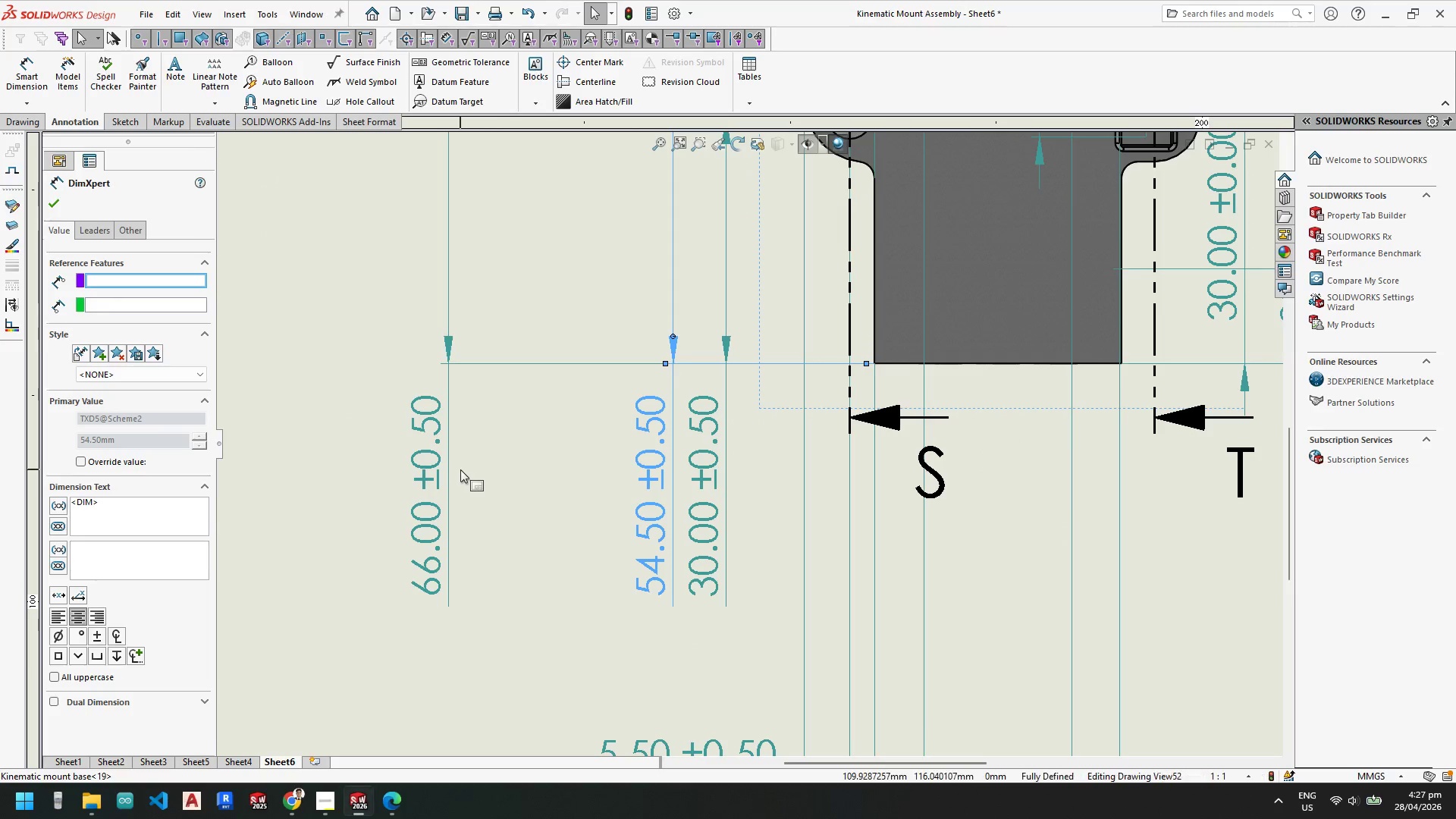 
scroll: coordinate [676, 473], scroll_direction: down, amount: 5.0
 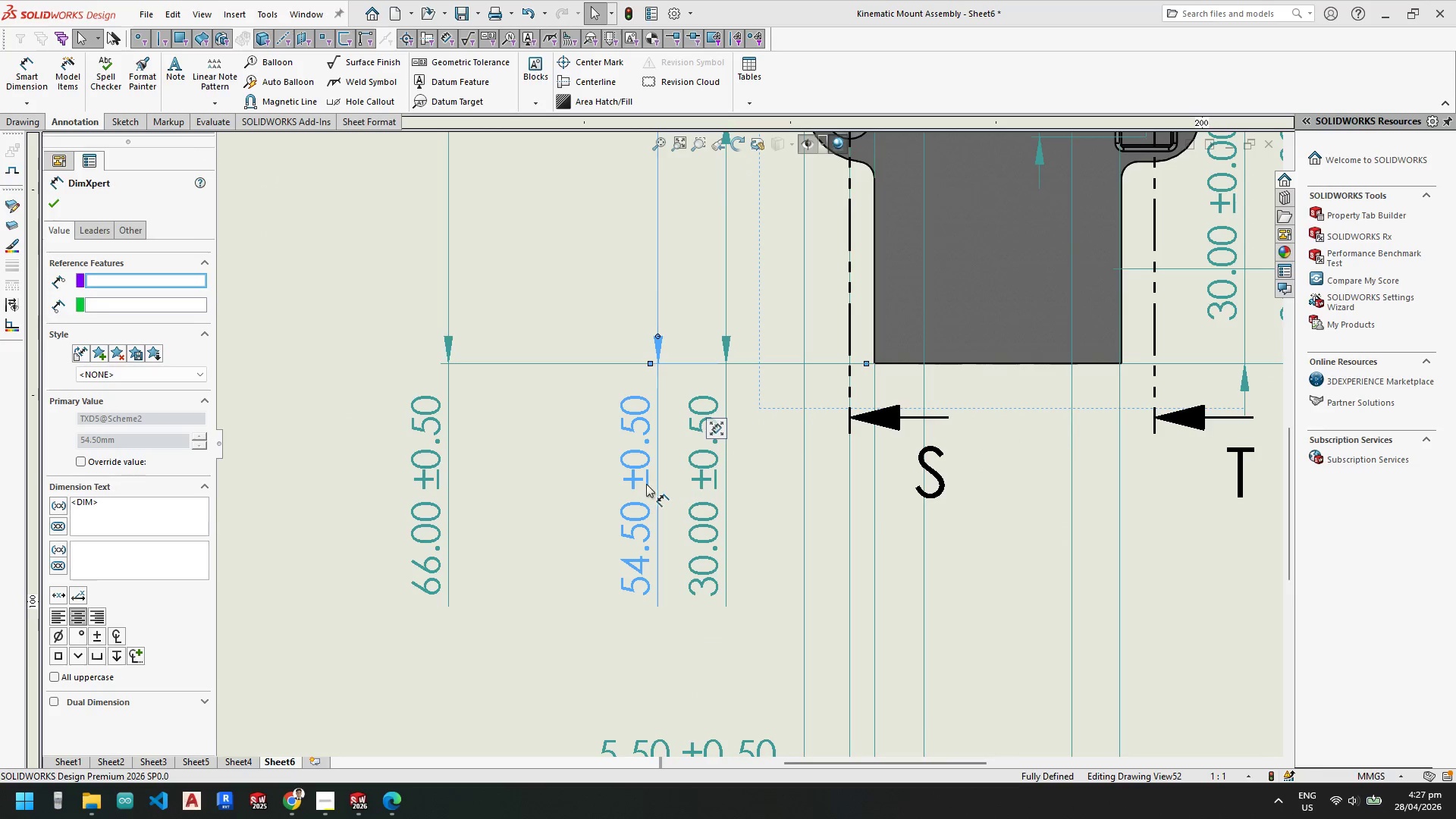 
key(Escape)
 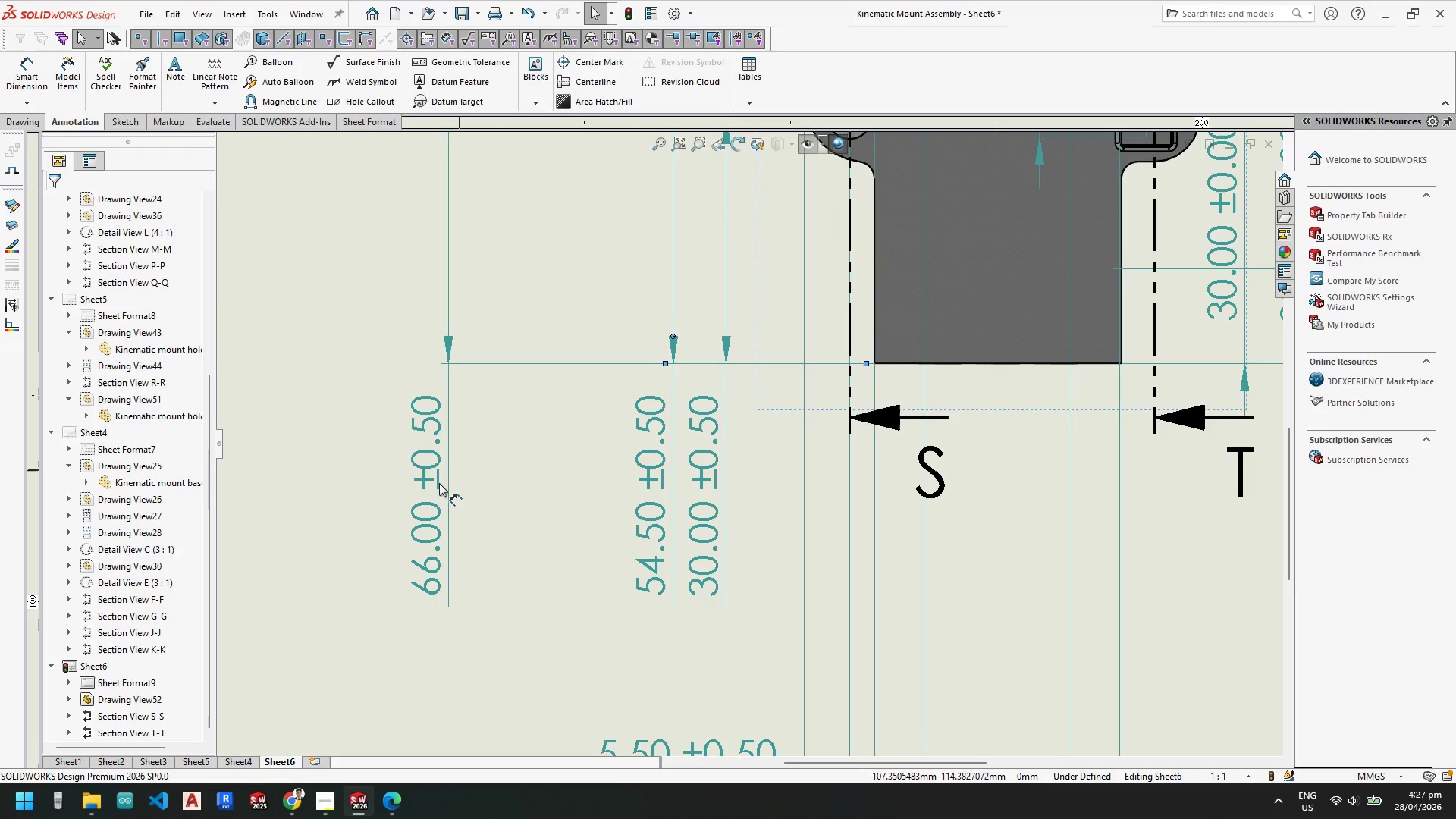 
left_click_drag(start_coordinate=[439, 483], to_coordinate=[599, 486])
 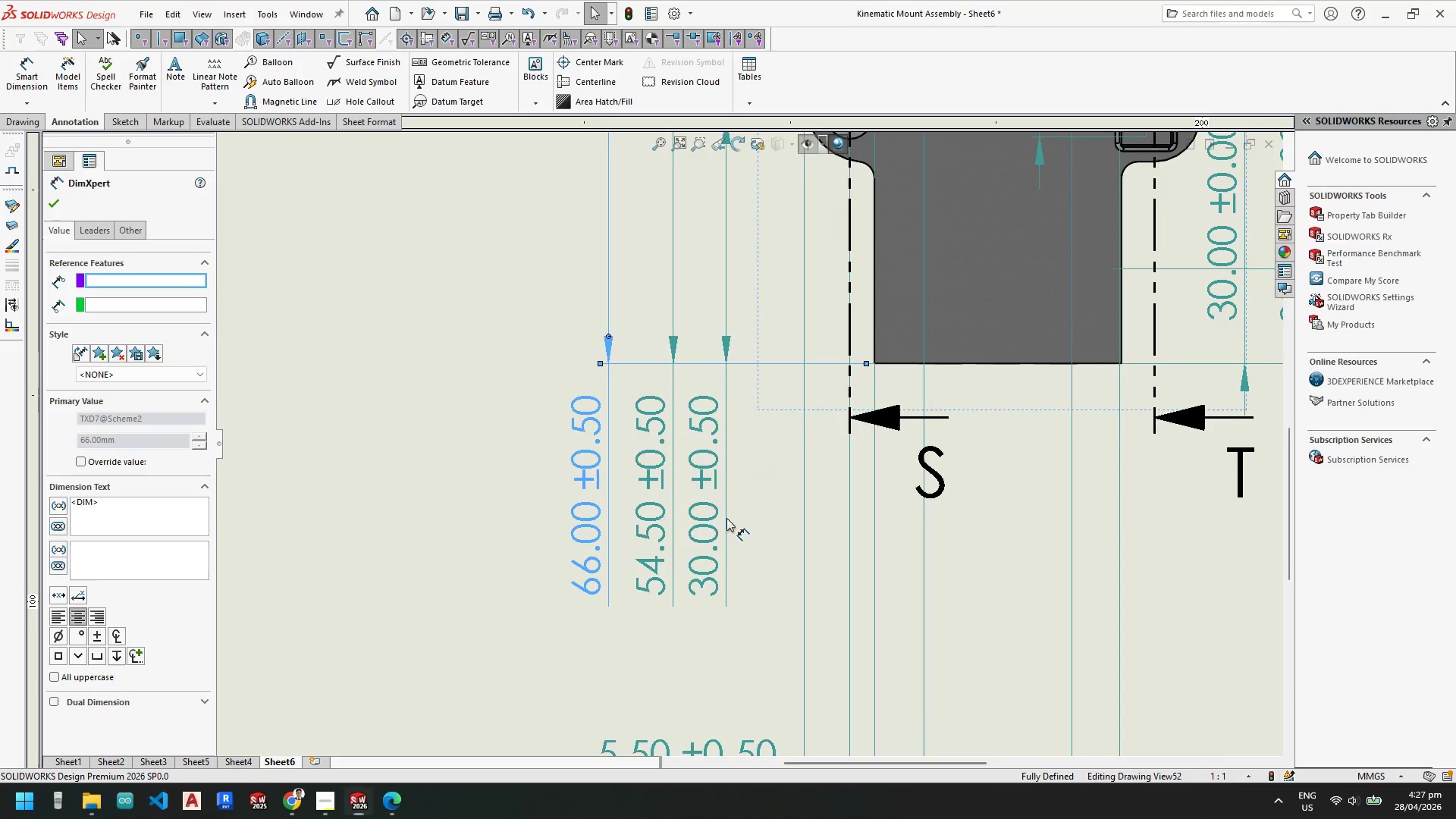 
scroll: coordinate [770, 284], scroll_direction: up, amount: 4.0
 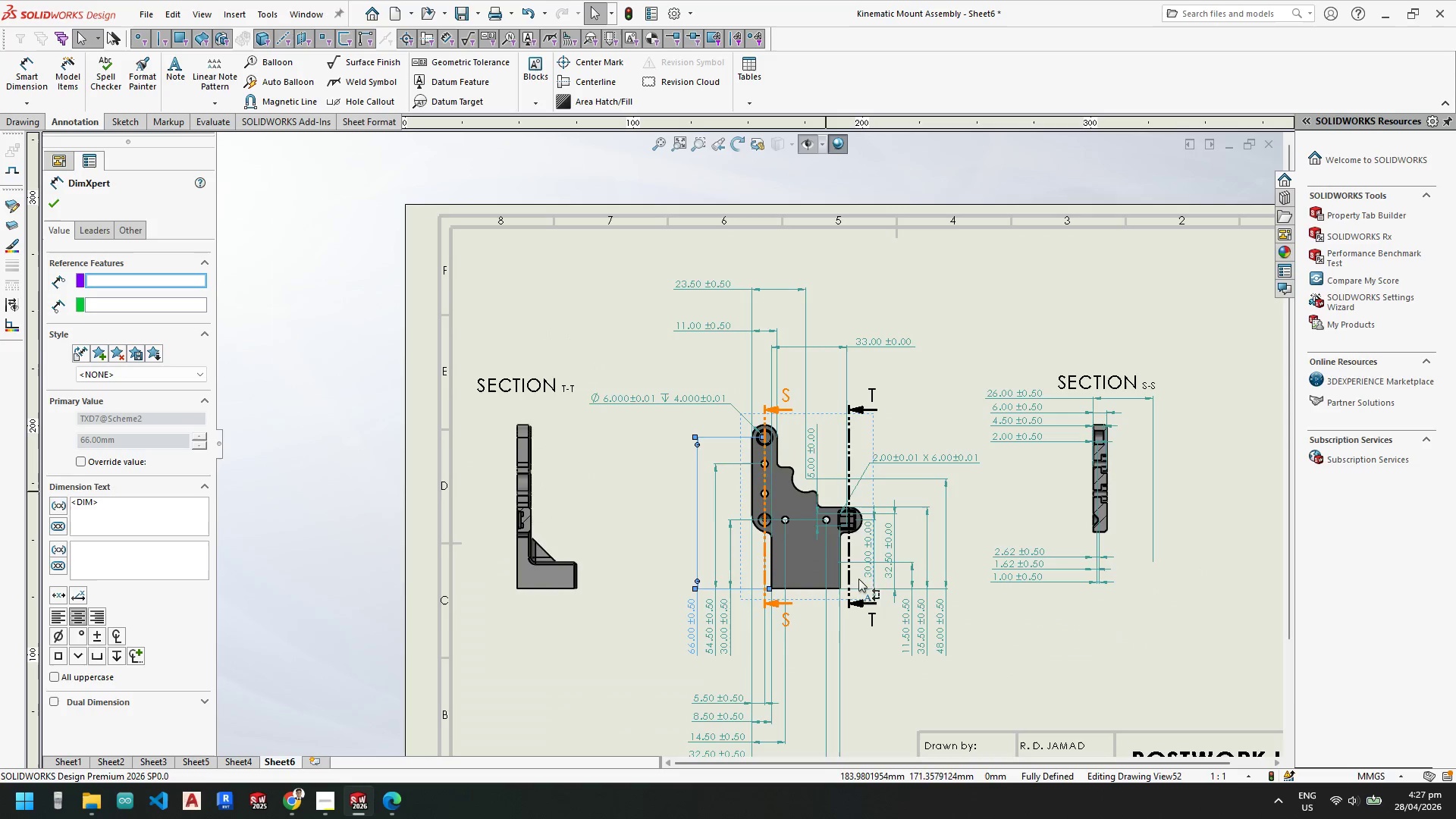 
scroll: coordinate [676, 455], scroll_direction: down, amount: 12.0
 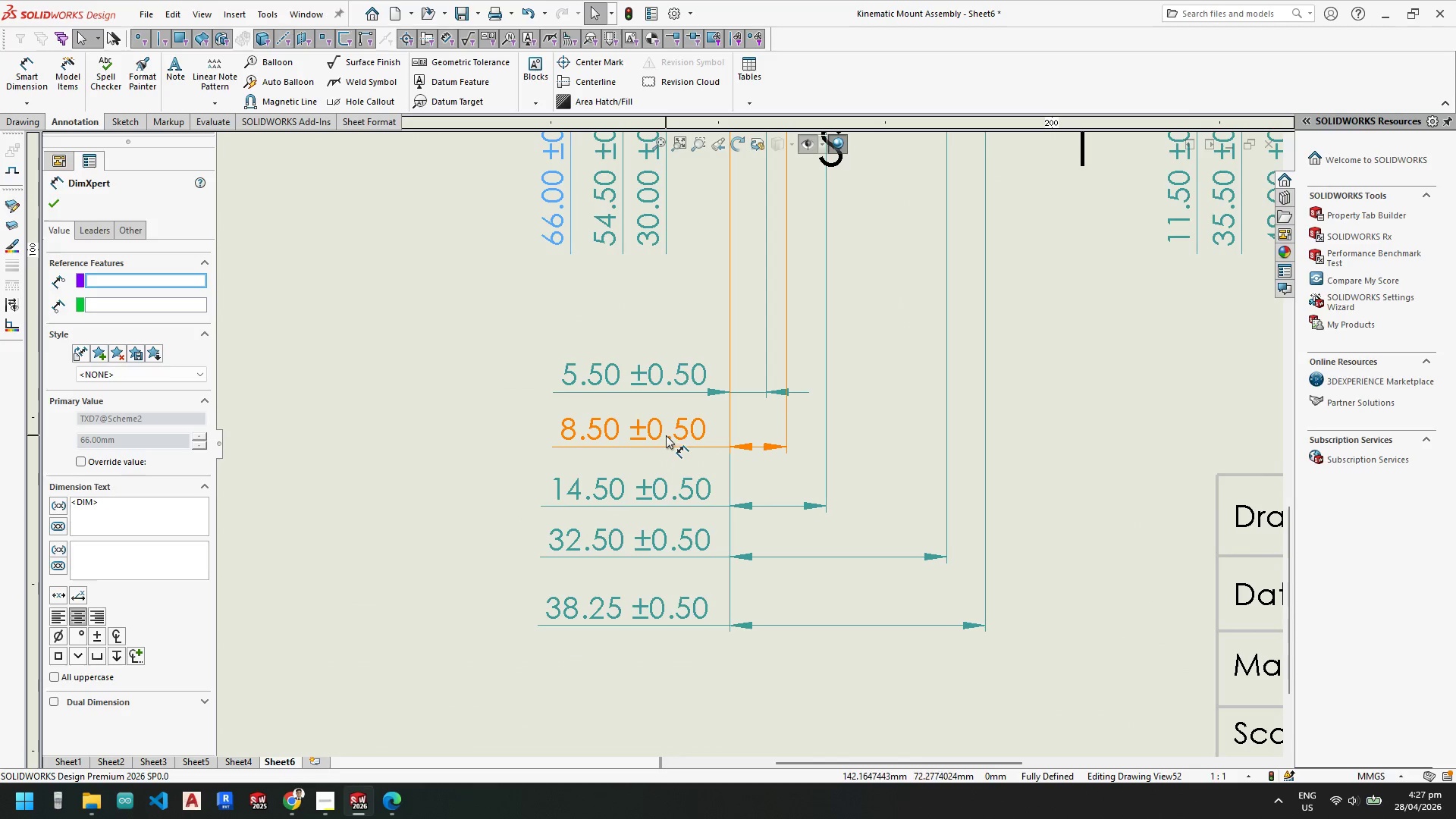 
left_click_drag(start_coordinate=[666, 435], to_coordinate=[667, 423])
 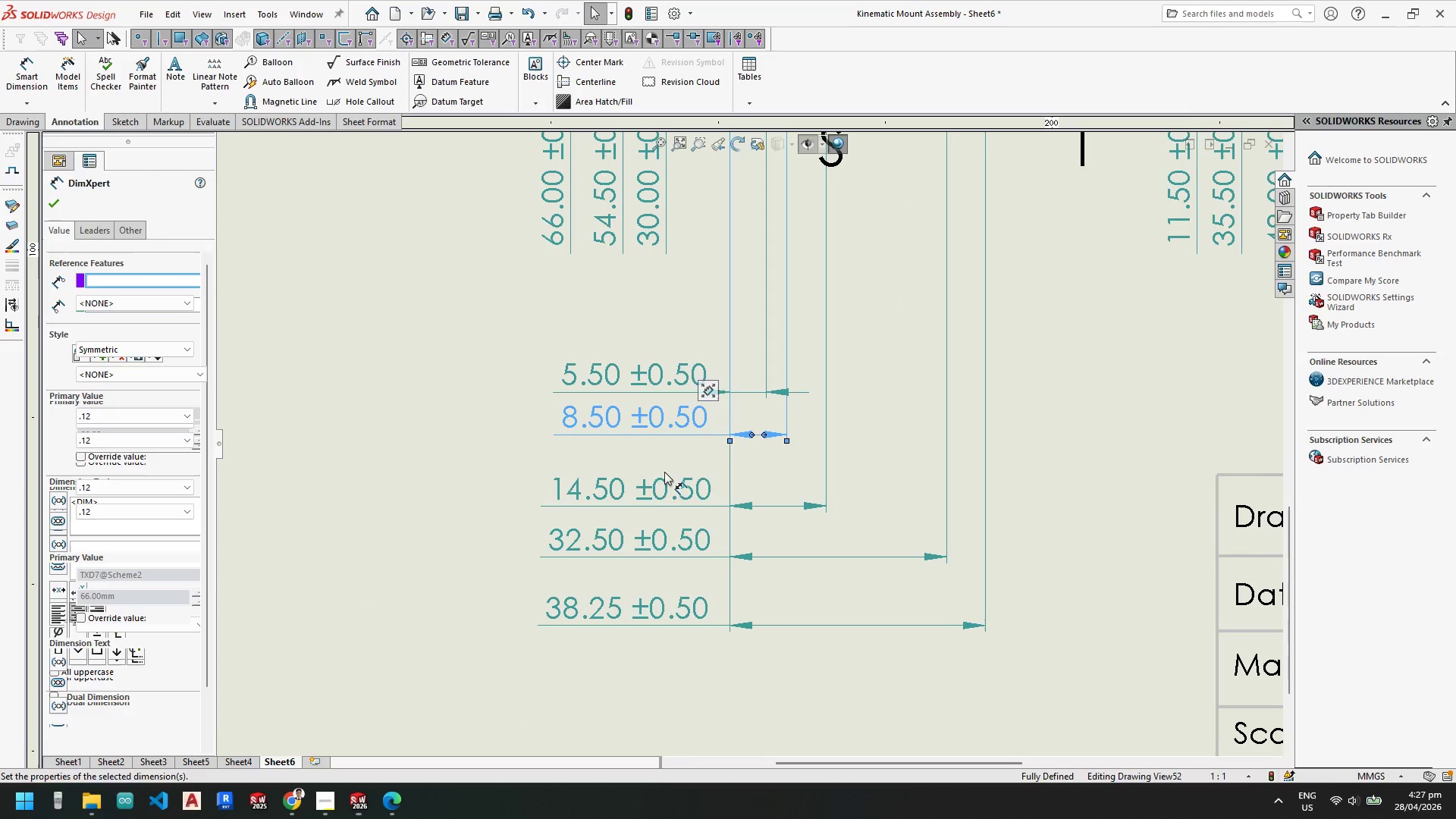 
key(Escape)
 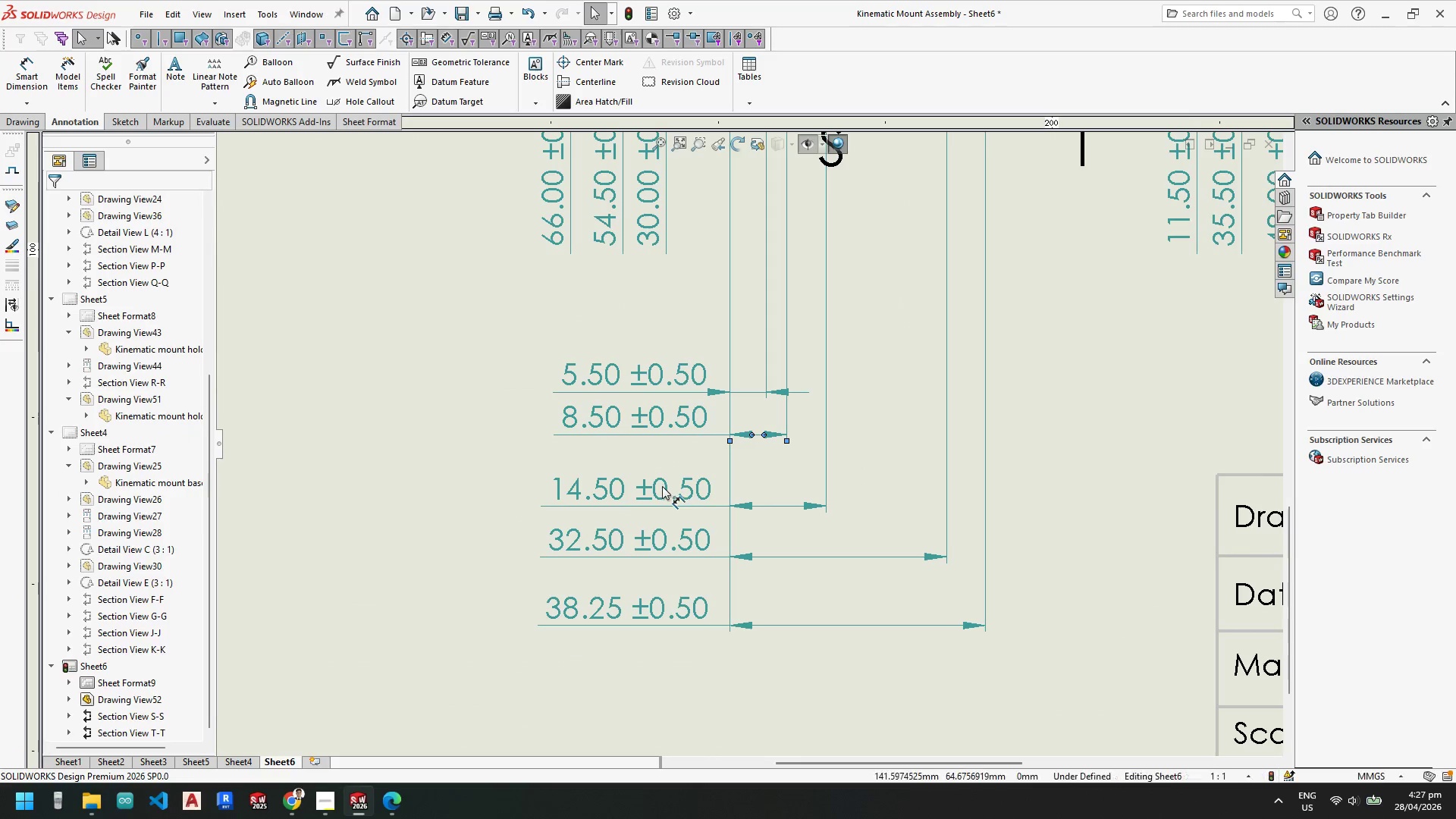 
left_click_drag(start_coordinate=[662, 486], to_coordinate=[663, 457])
 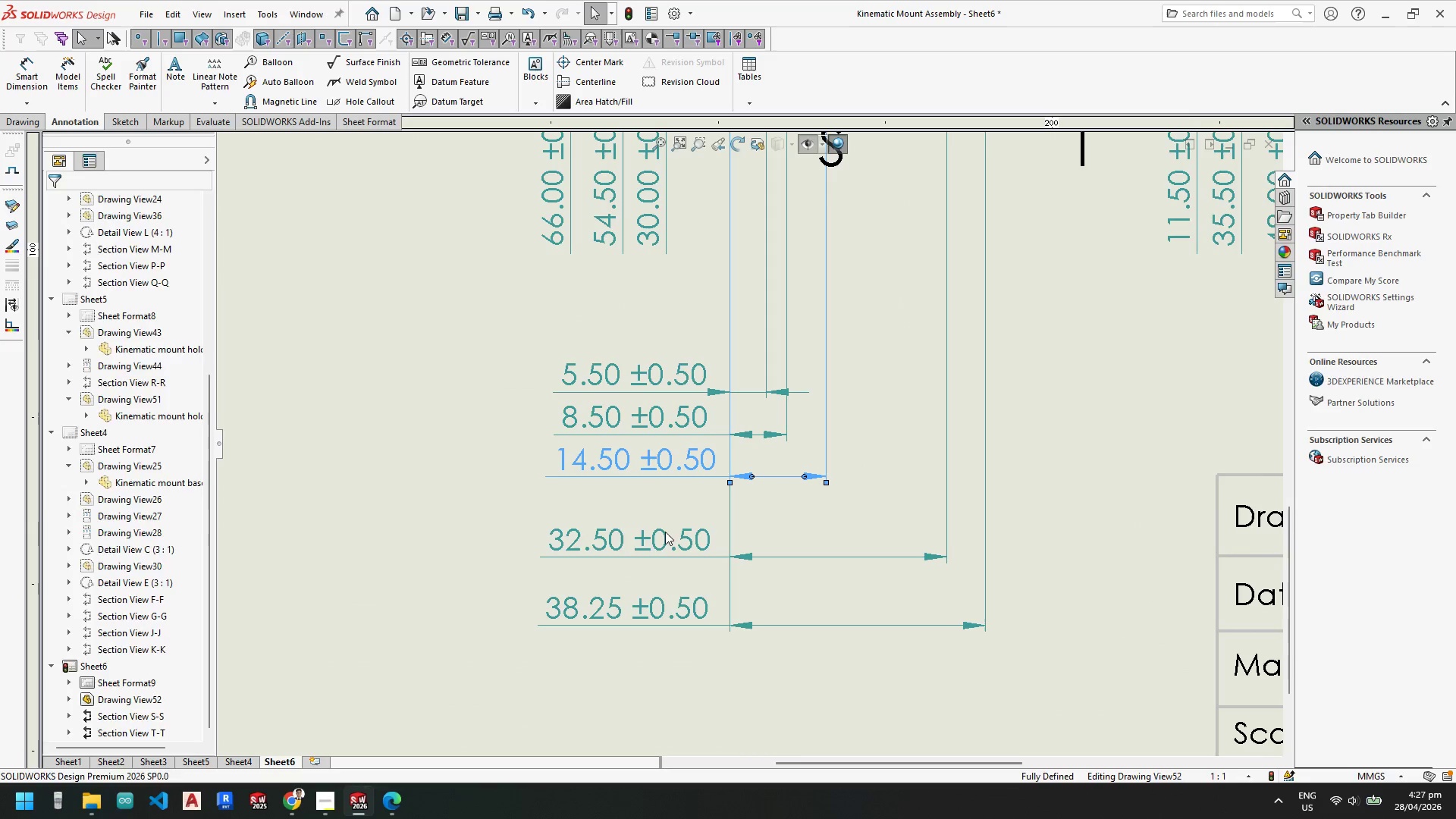 
key(Escape)
 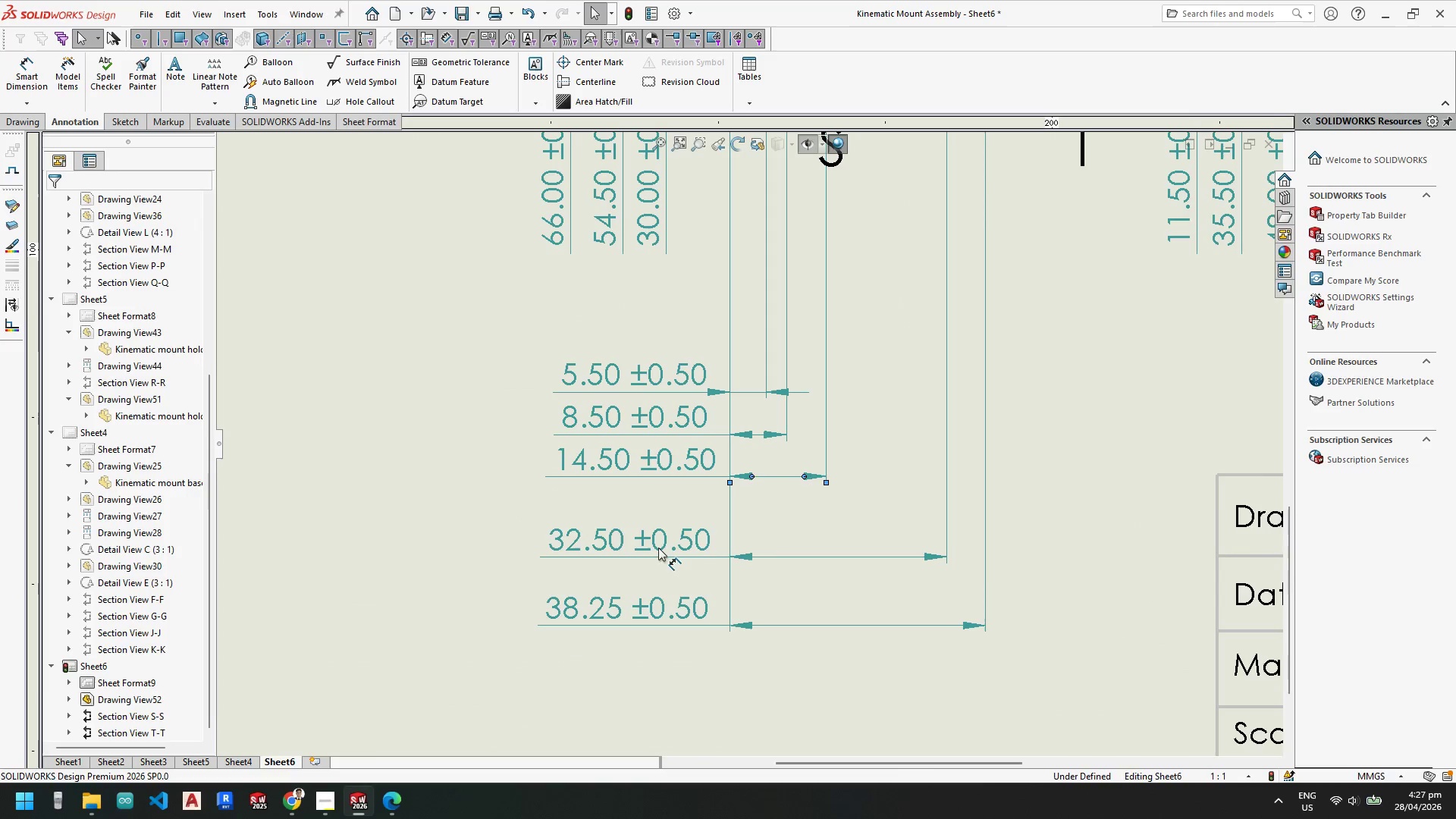 
left_click_drag(start_coordinate=[657, 543], to_coordinate=[657, 499])
 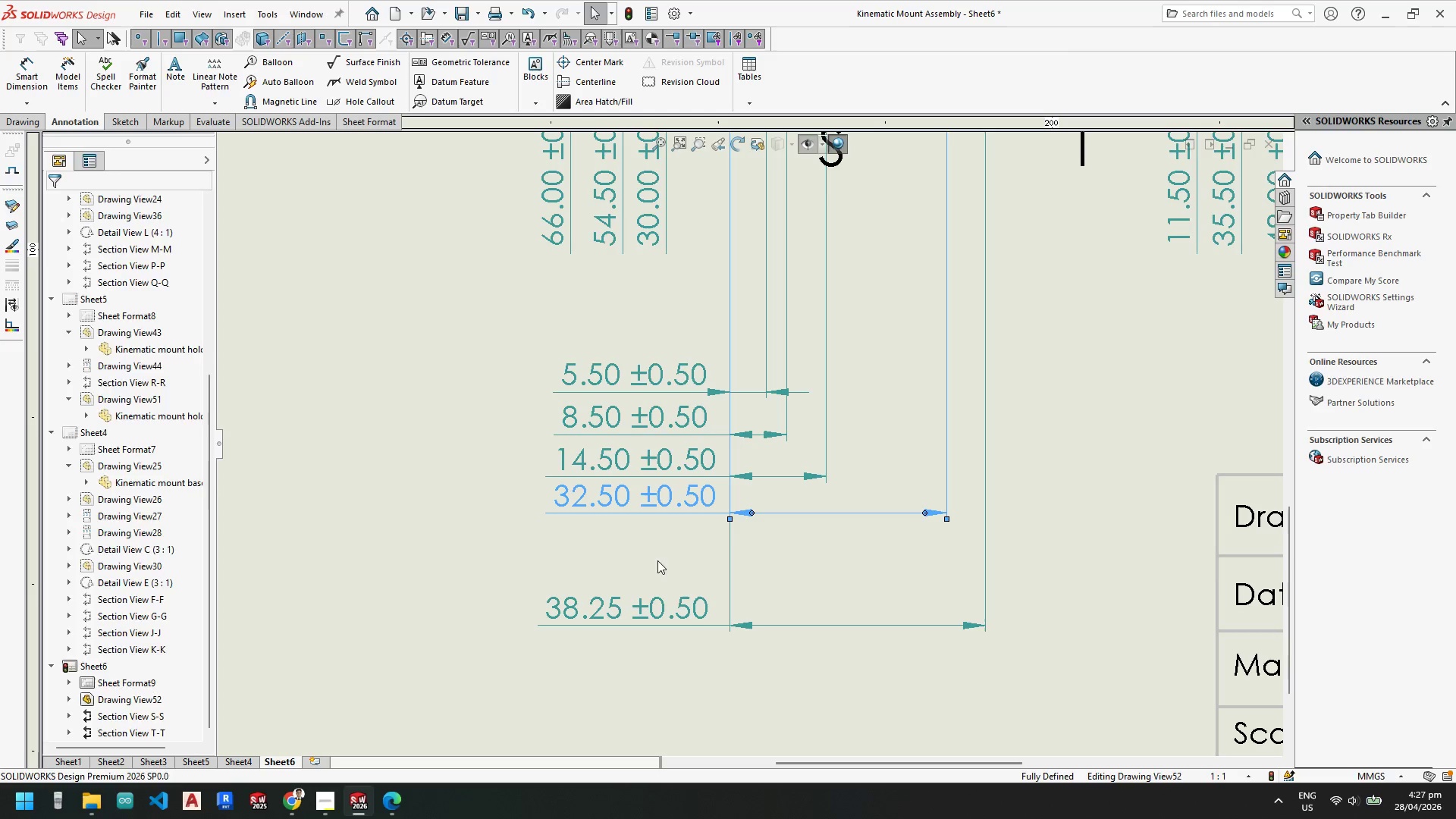 
key(Escape)
 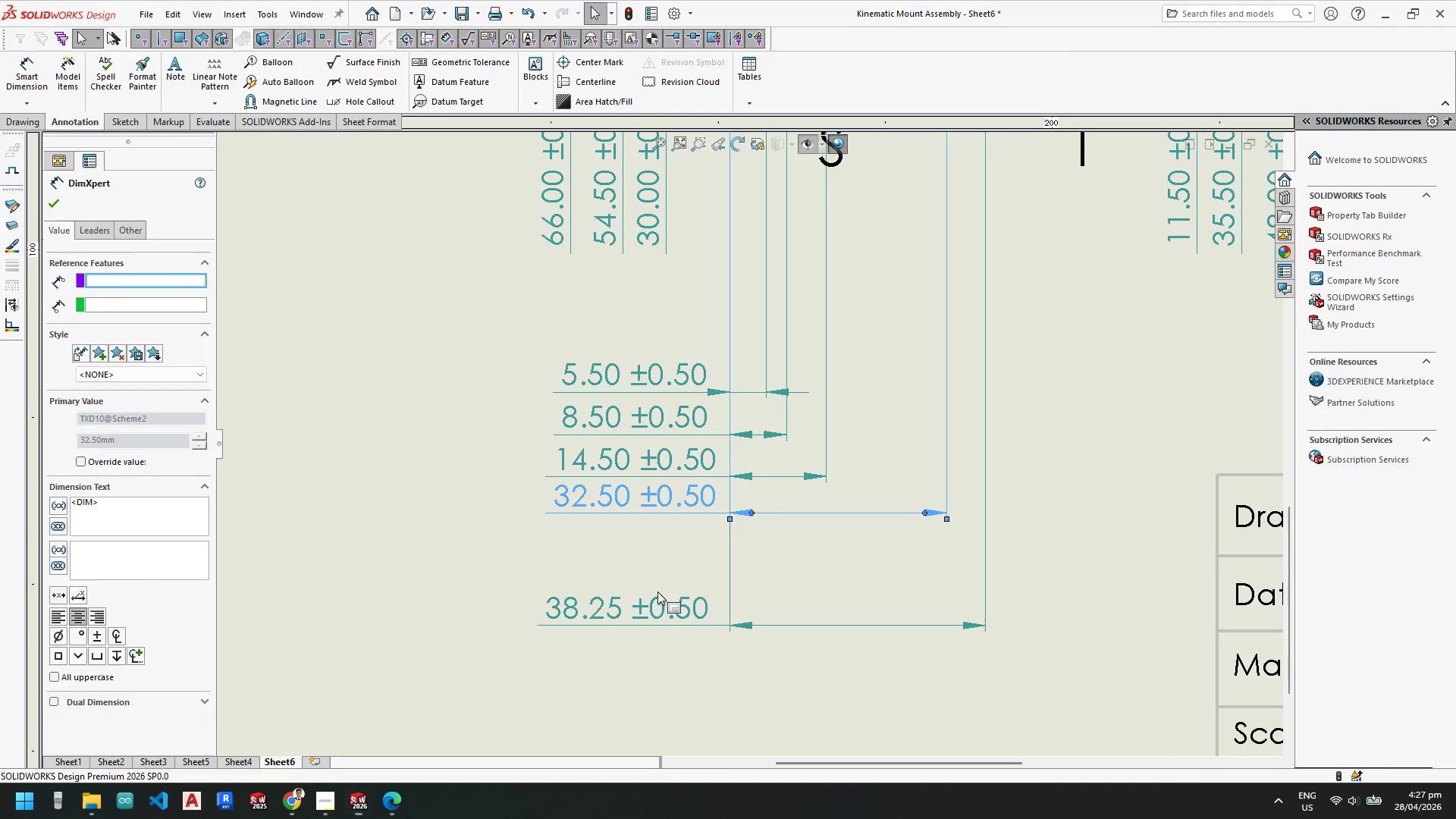 
key(Escape)
 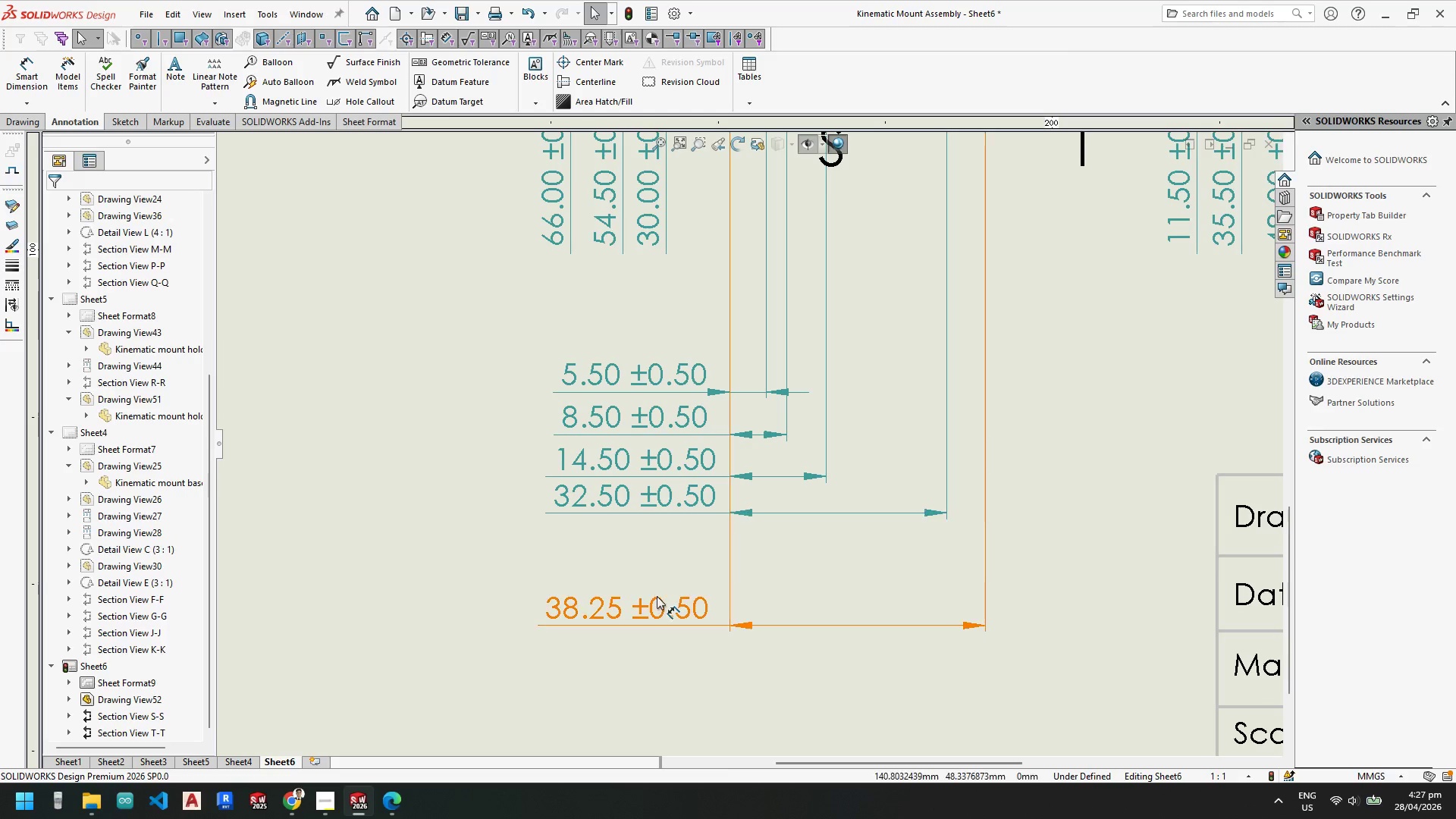 
left_click_drag(start_coordinate=[657, 598], to_coordinate=[664, 527])
 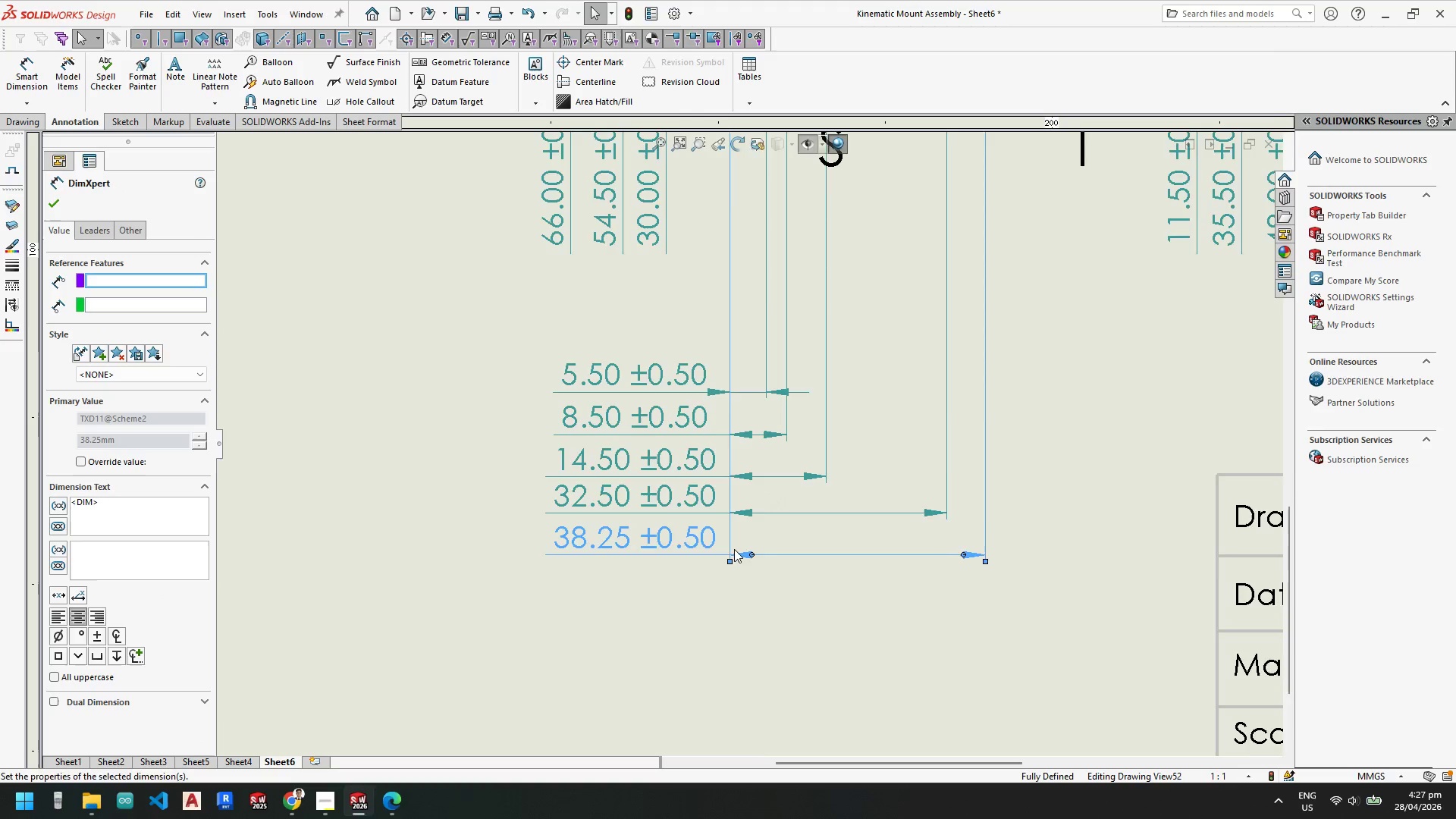 
scroll: coordinate [780, 371], scroll_direction: up, amount: 1.0
 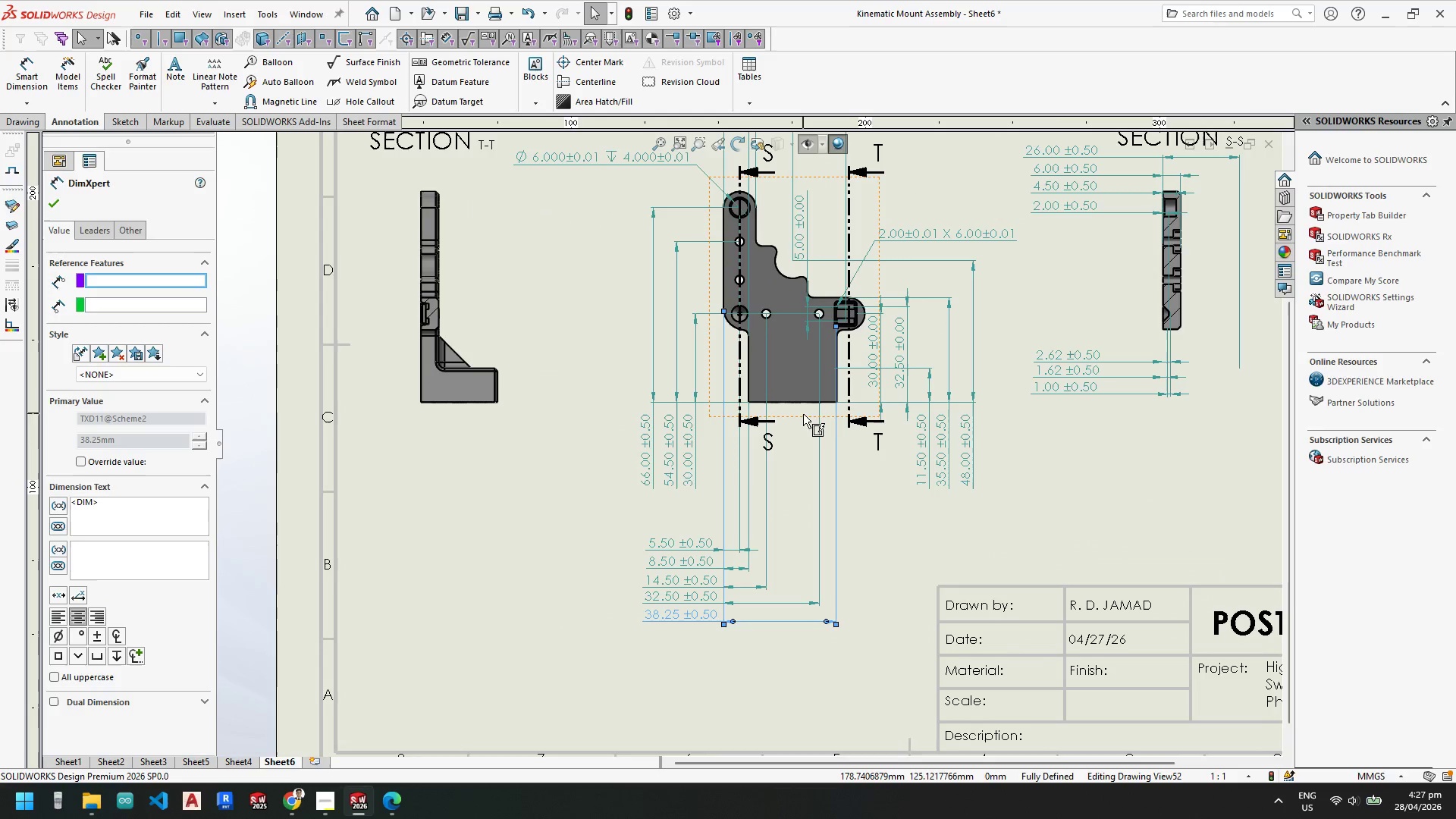 
left_click_drag(start_coordinate=[804, 419], to_coordinate=[689, 414])
 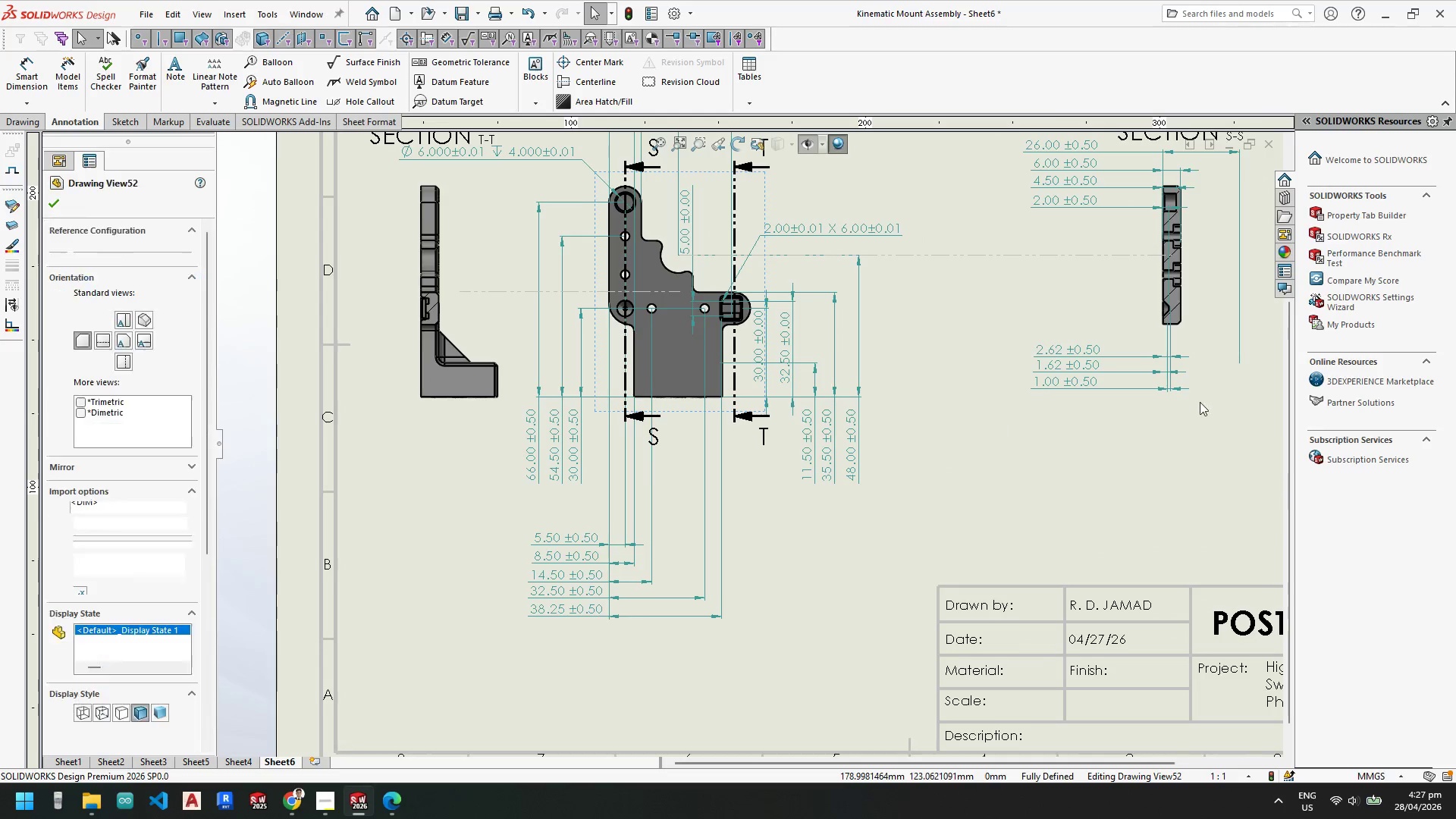 
key(Escape)
 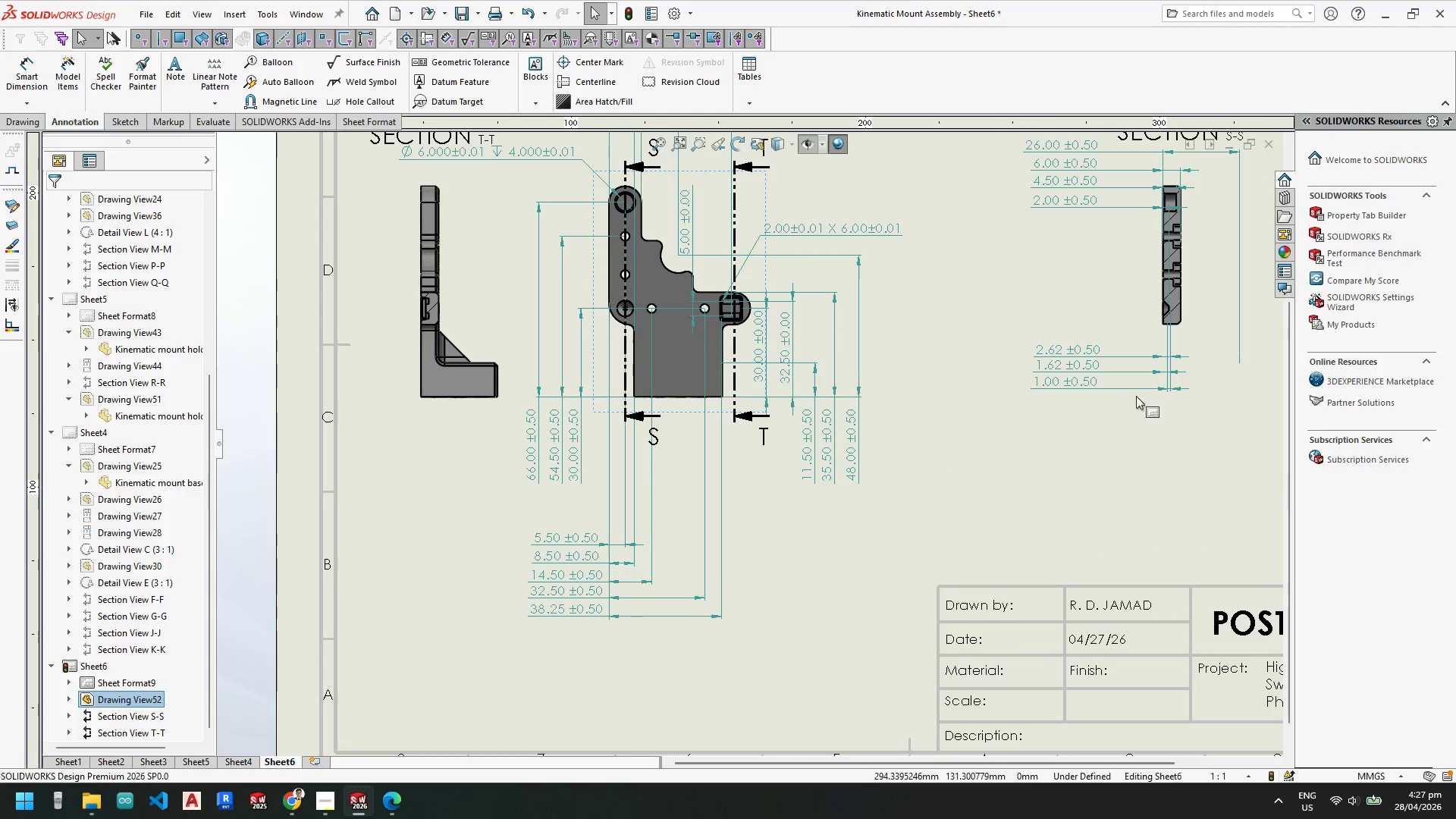 
key(Escape)
 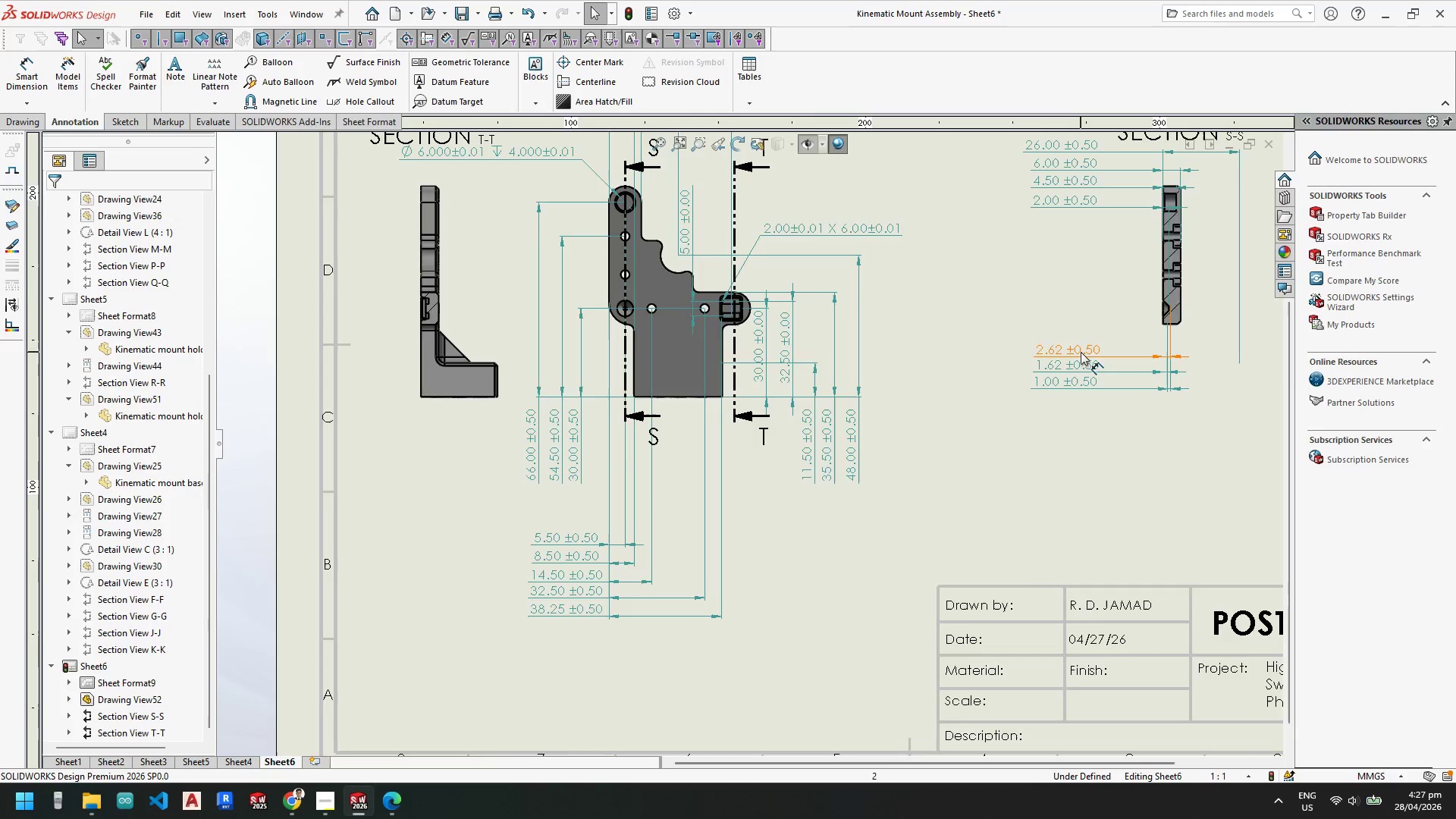 
scroll: coordinate [949, 338], scroll_direction: up, amount: 1.0
 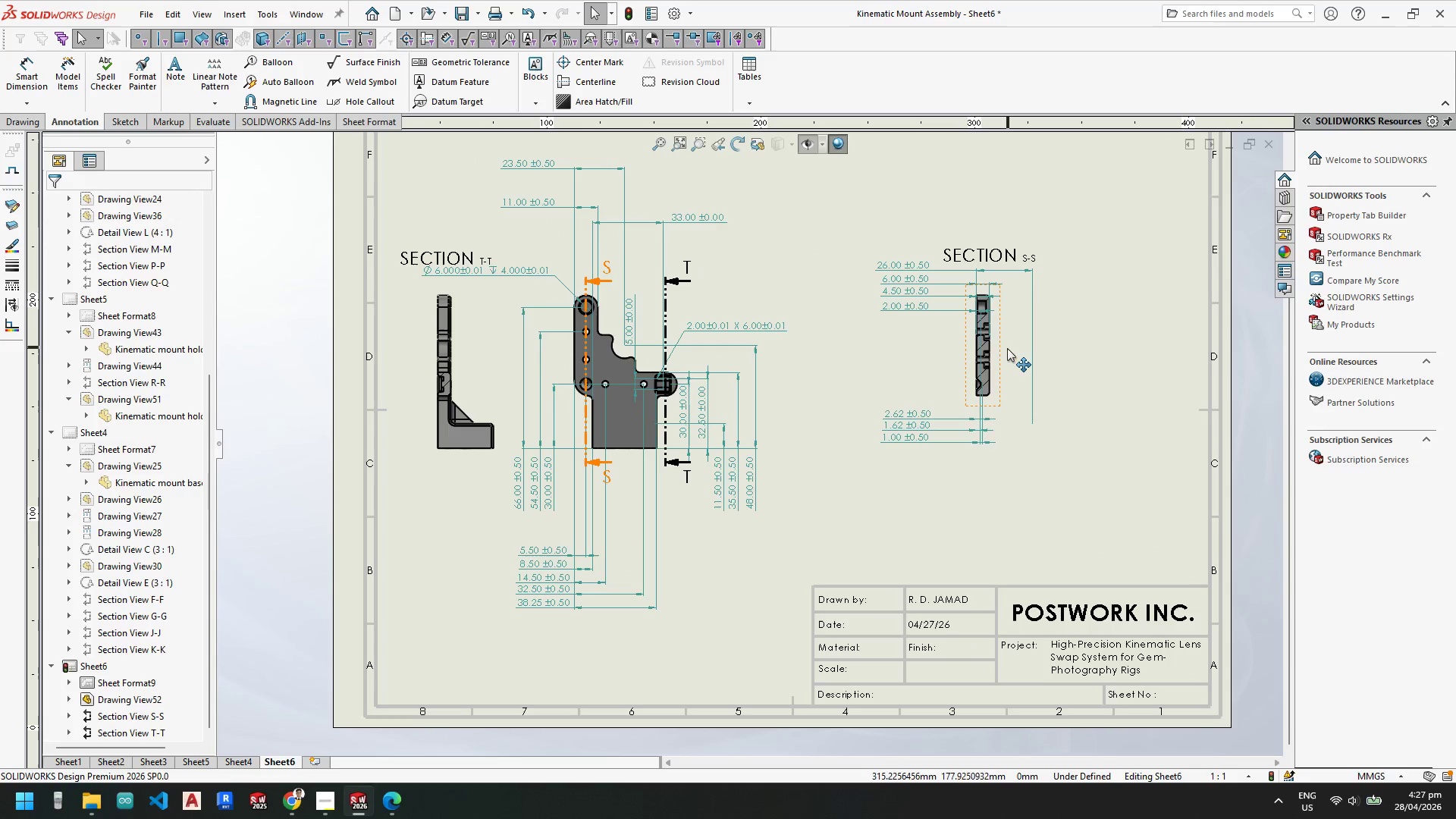 
left_click_drag(start_coordinate=[1003, 351], to_coordinate=[925, 381])
 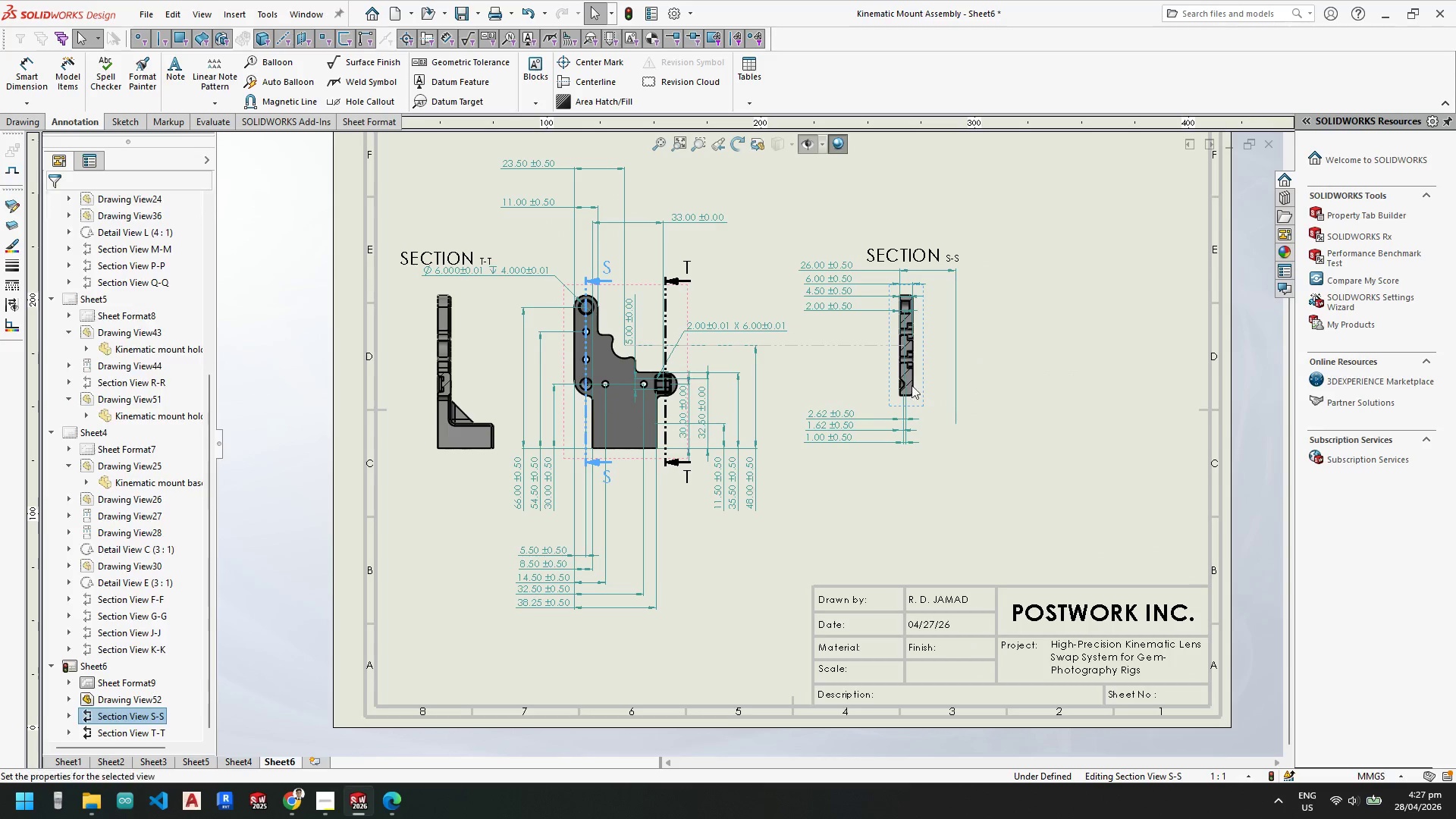 
key(Escape)
 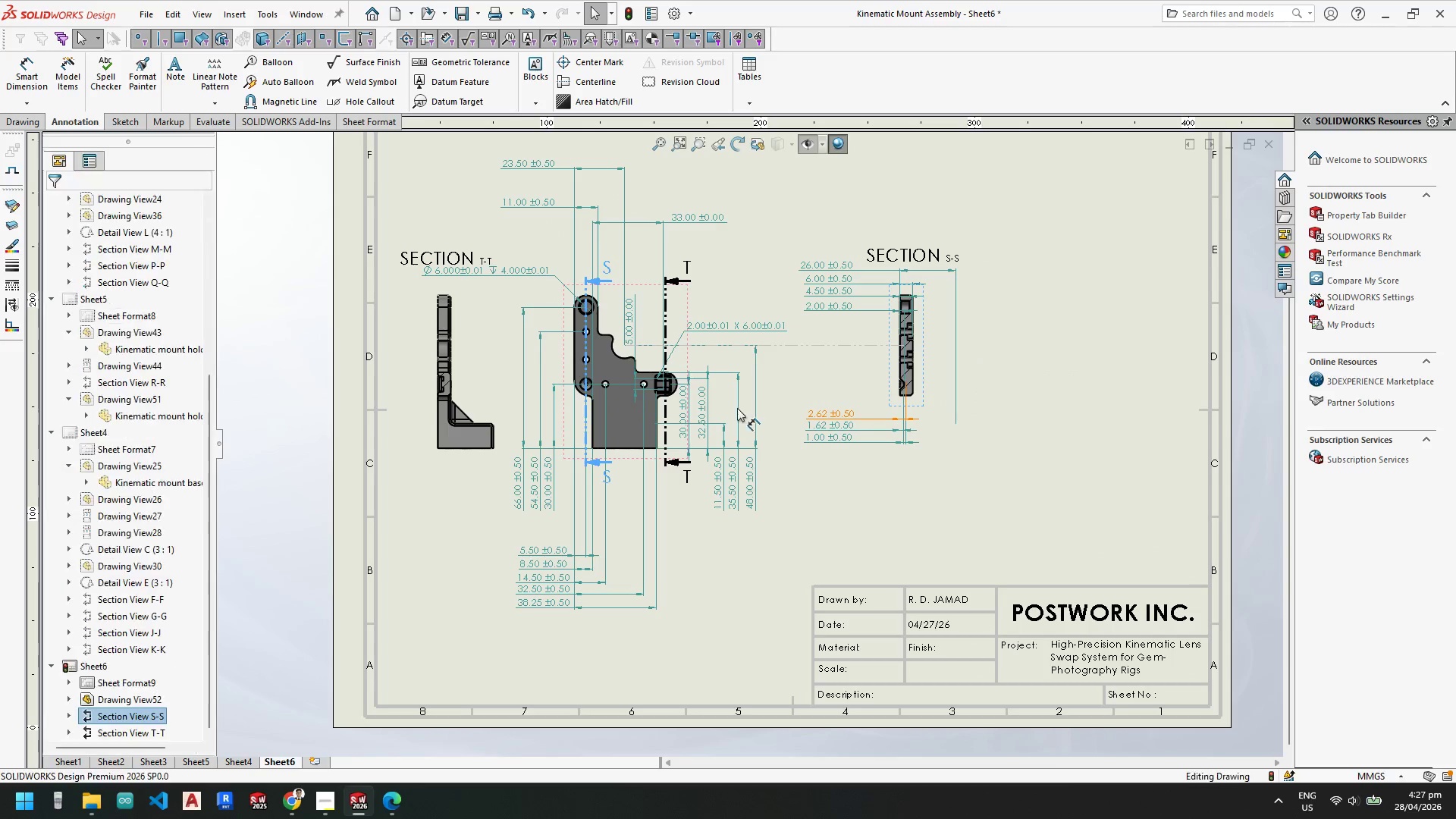 
key(Escape)
 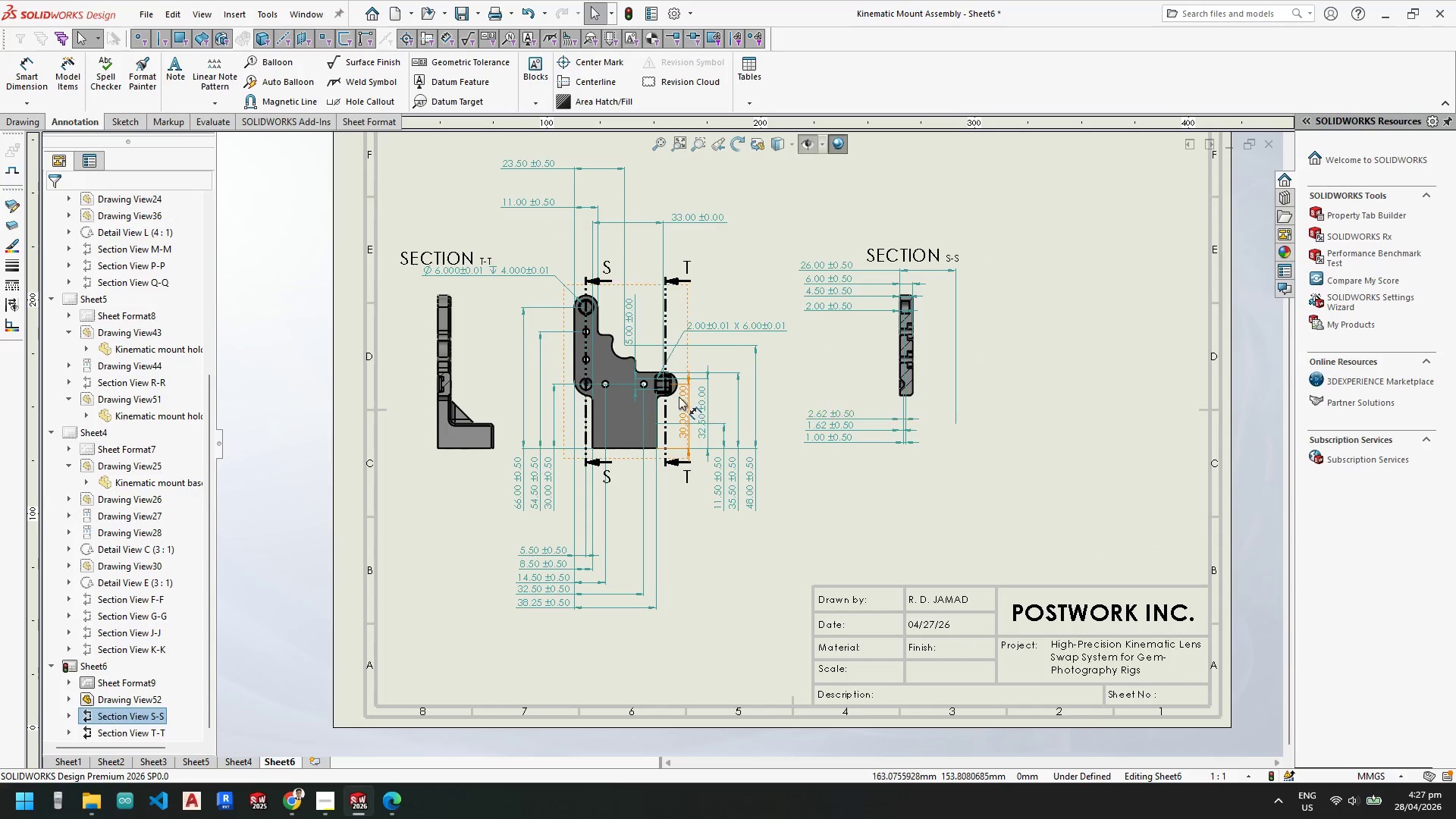 
key(Escape)
 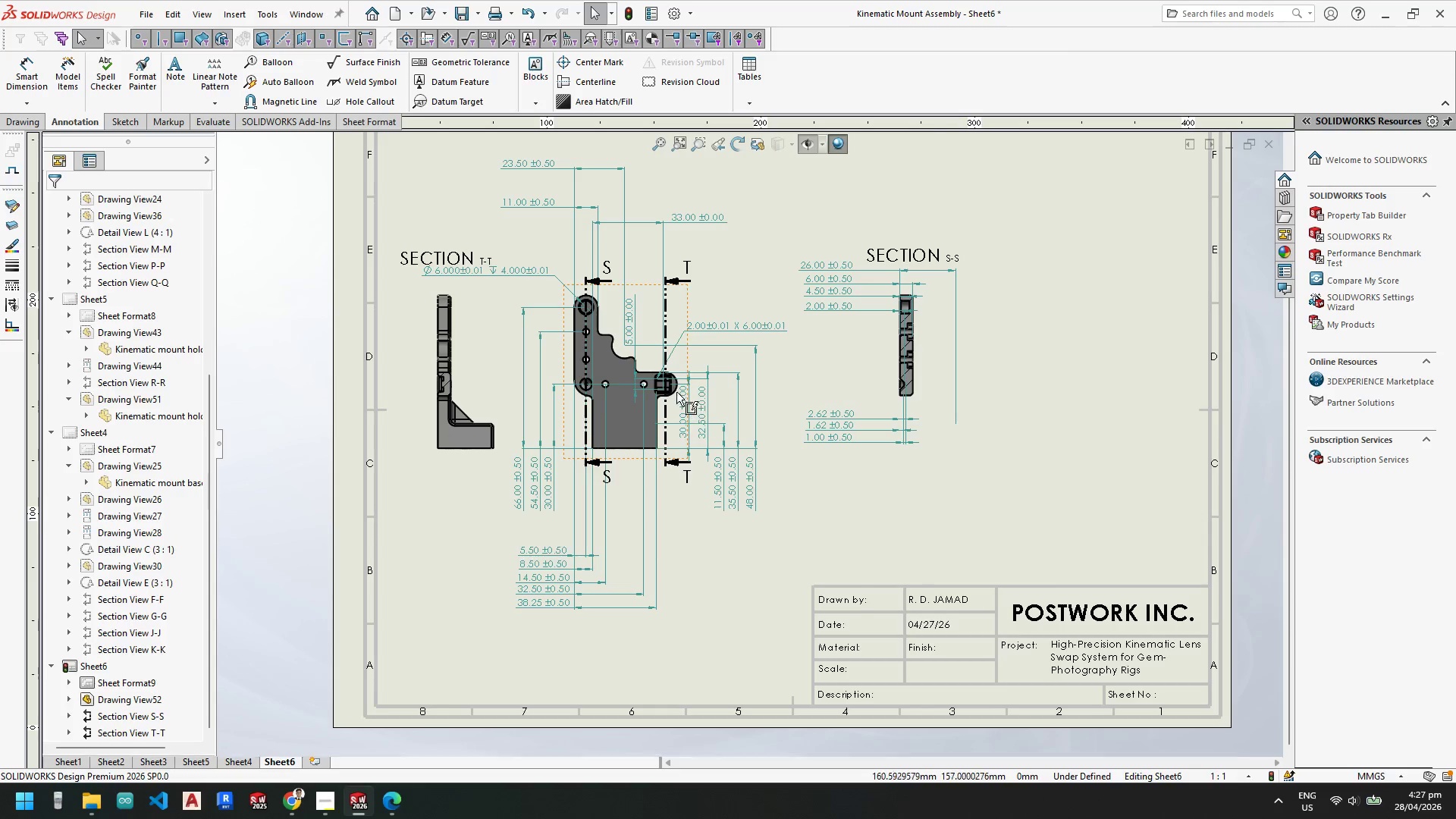 
scroll: coordinate [708, 381], scroll_direction: down, amount: 6.0
 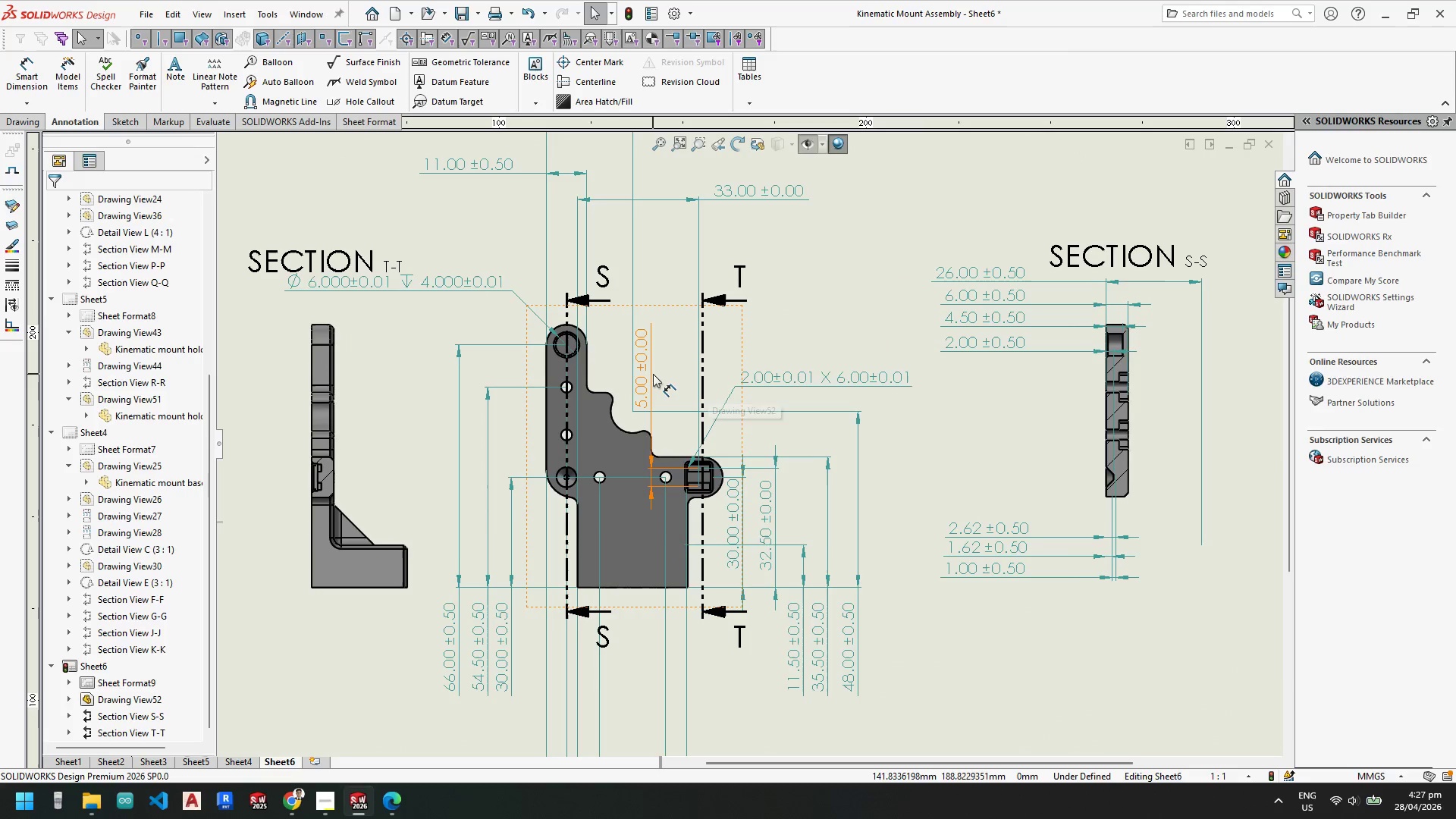 
left_click_drag(start_coordinate=[648, 366], to_coordinate=[662, 364])
 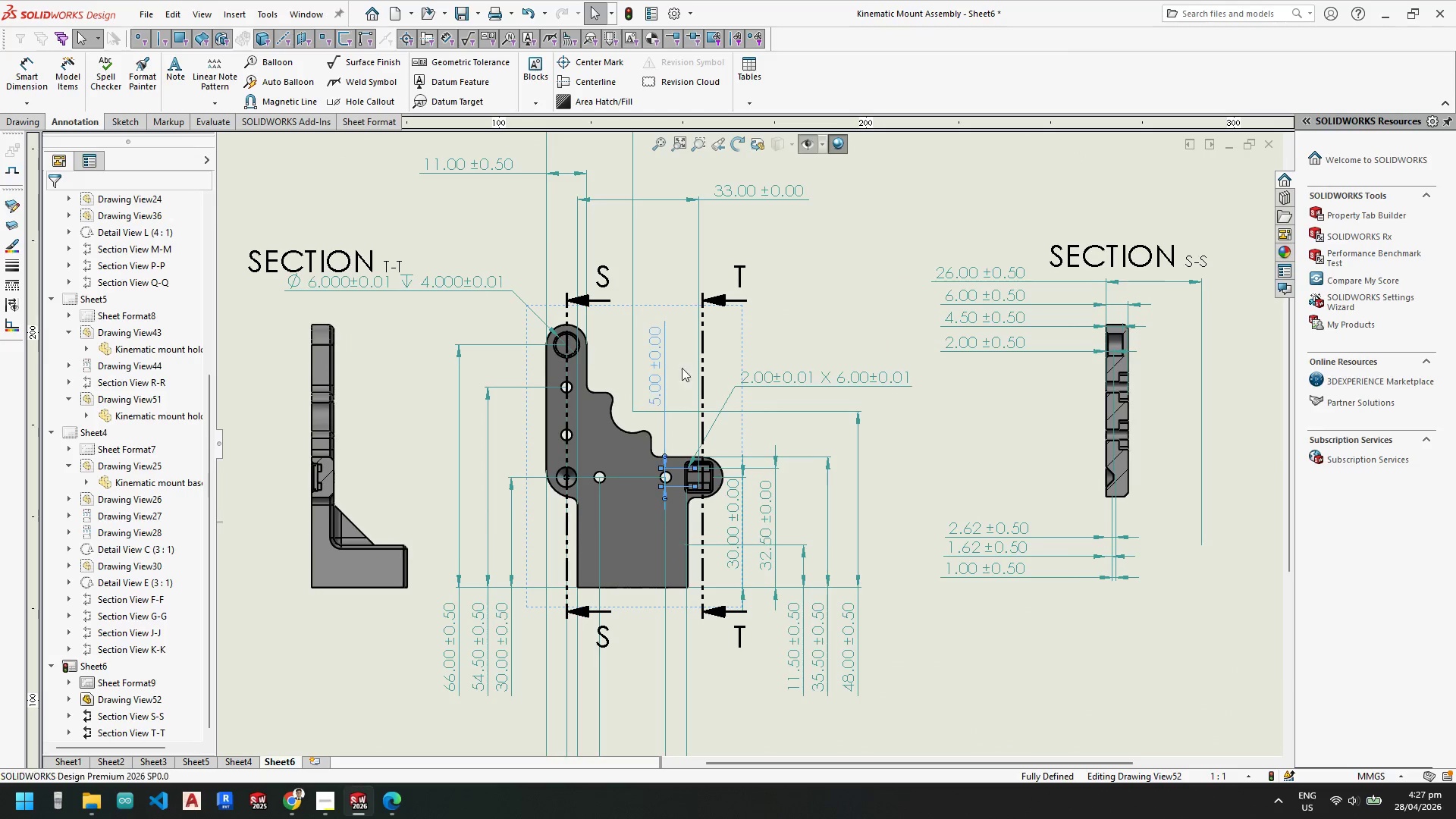 
key(Escape)
 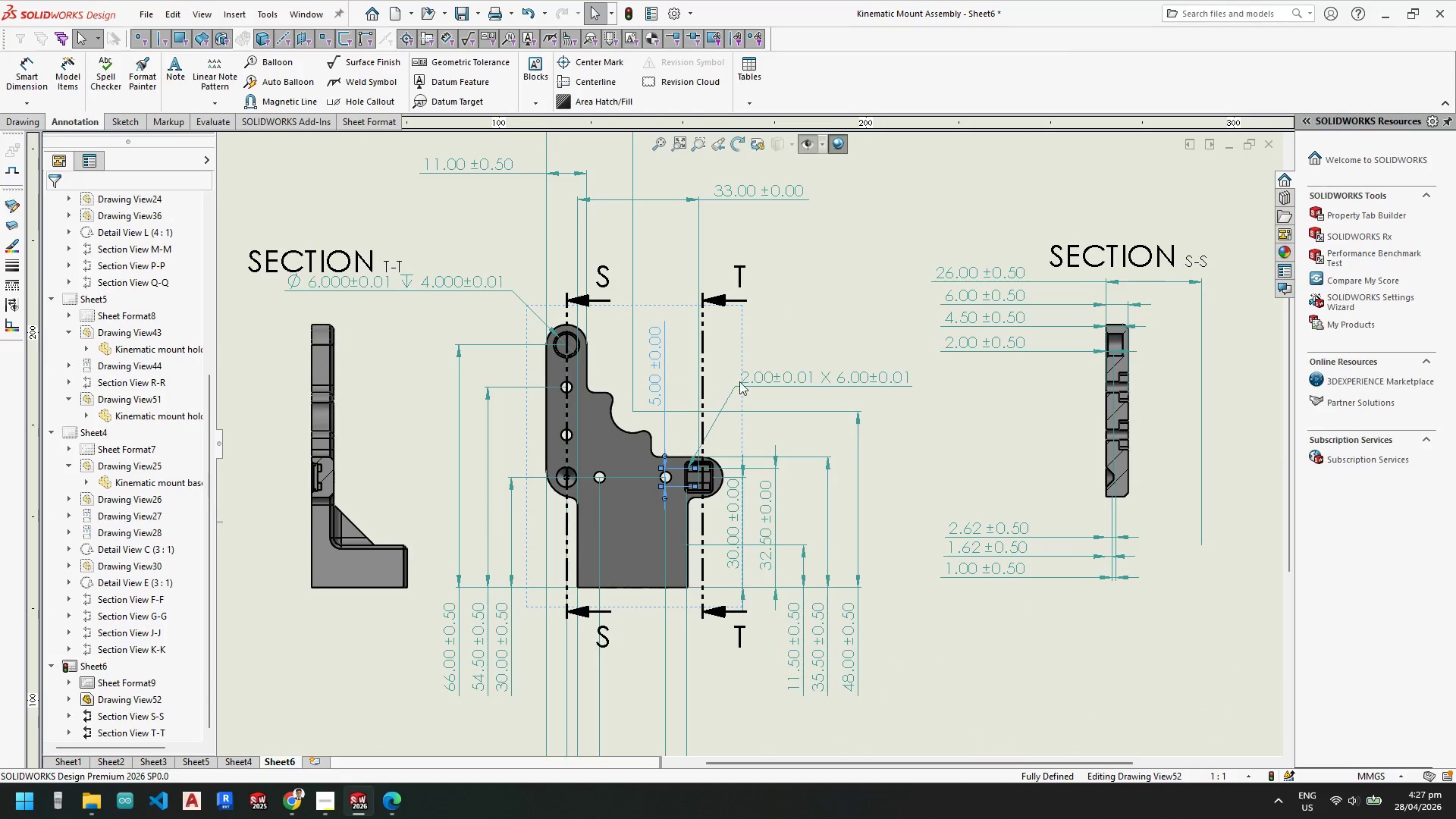 
key(Escape)
 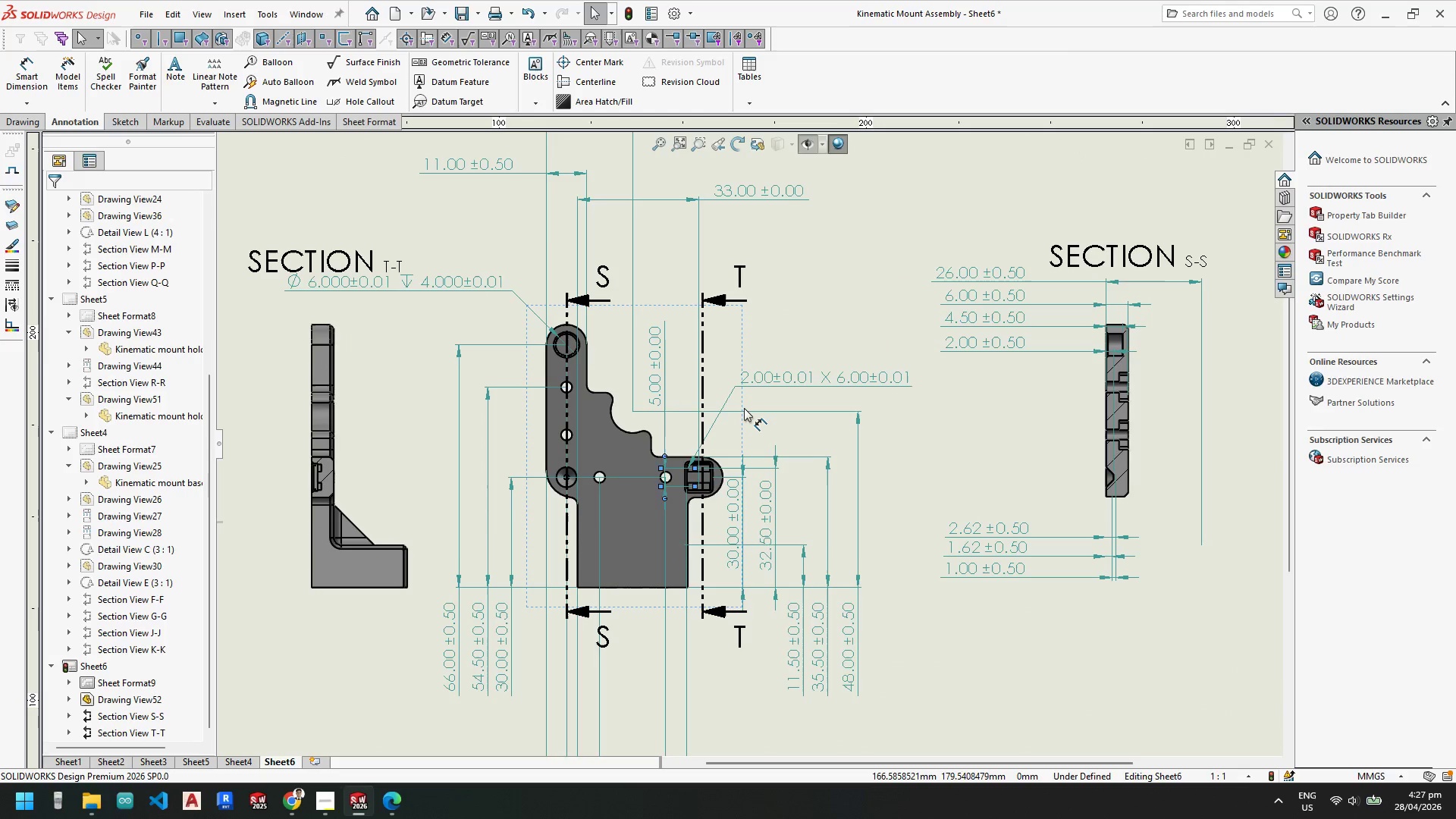 
key(Escape)
 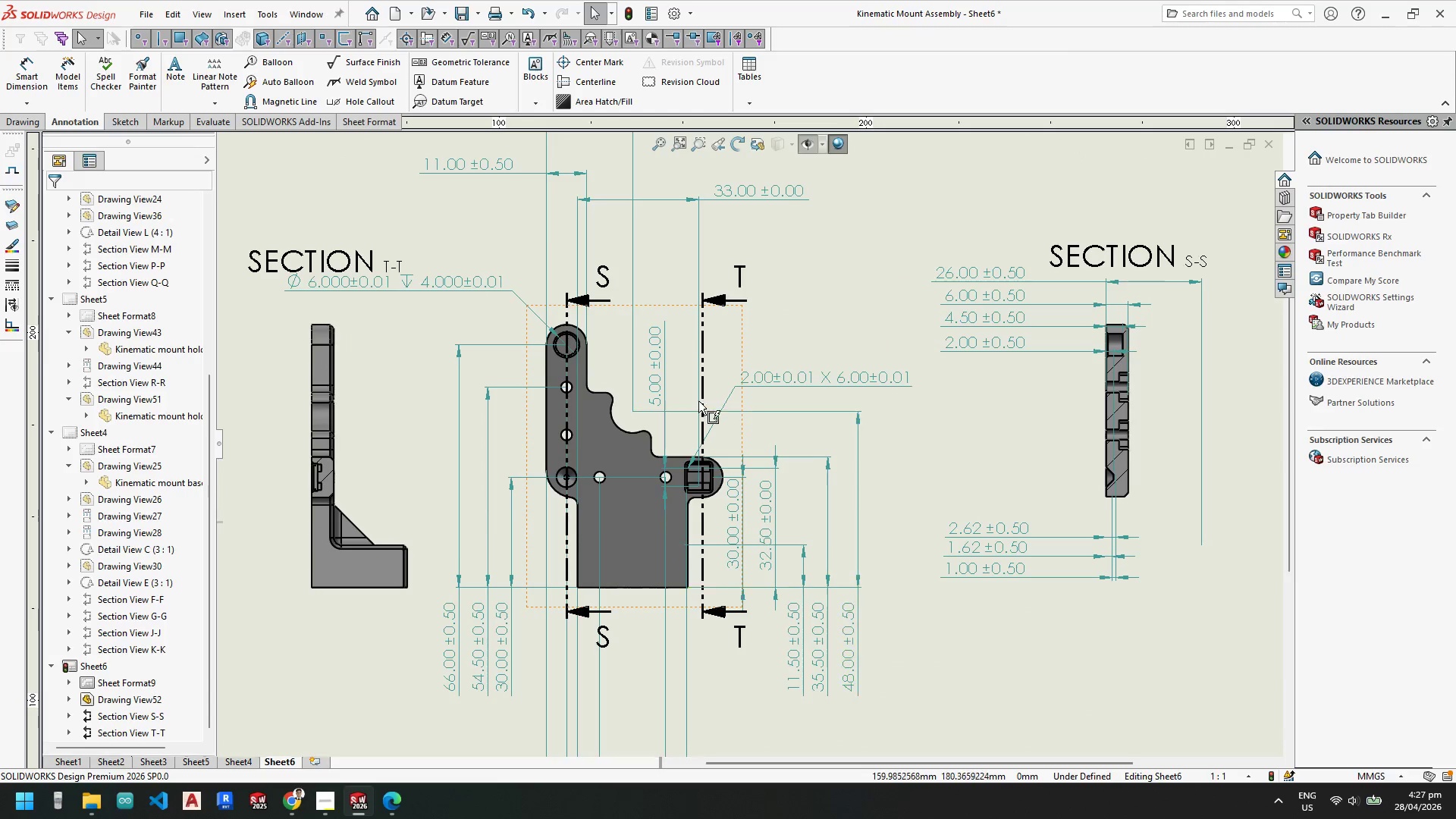 
key(Escape)
 